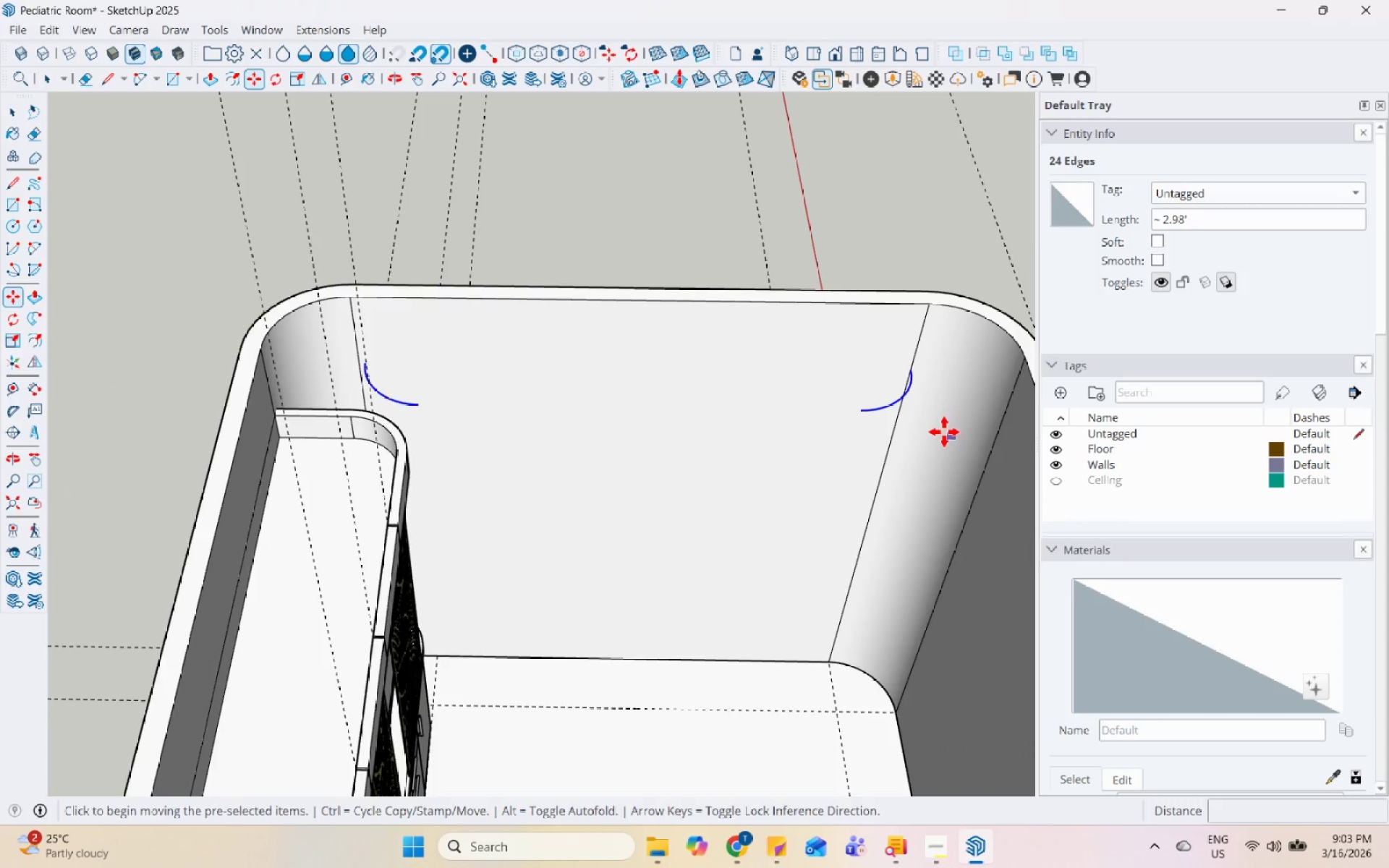 
scroll: coordinate [914, 347], scroll_direction: up, amount: 9.0
 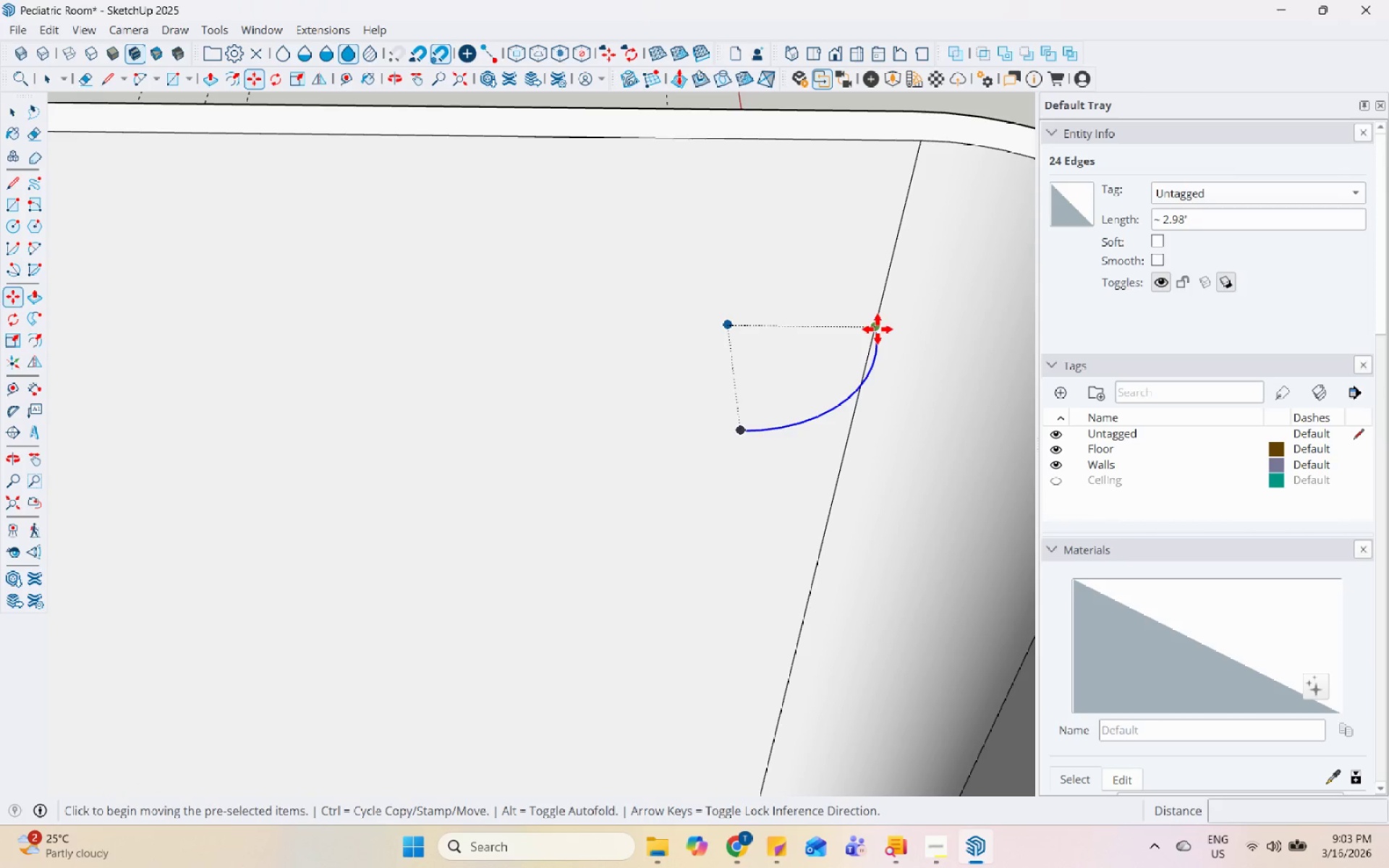 
left_click([878, 329])
 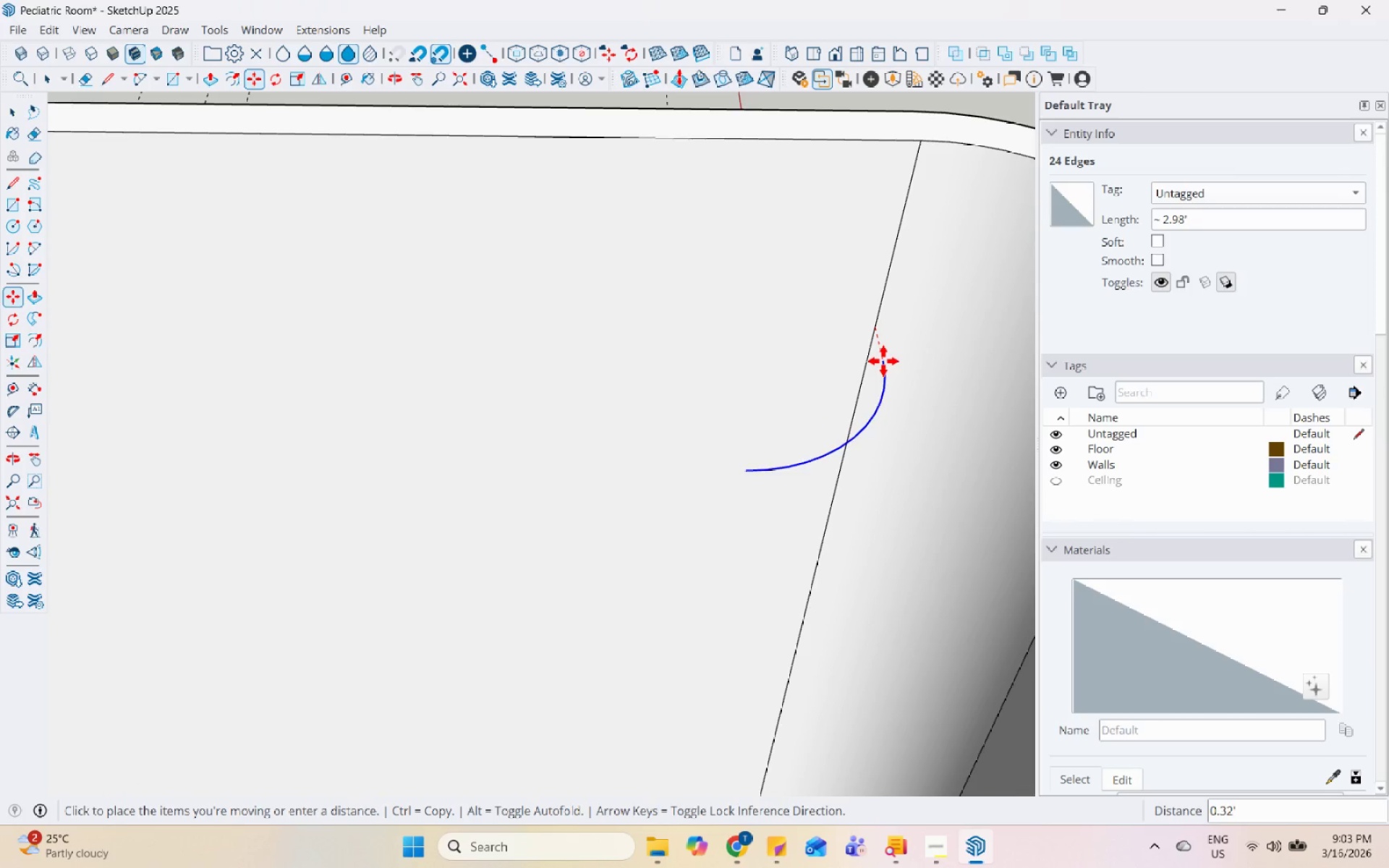 
left_click([883, 365])
 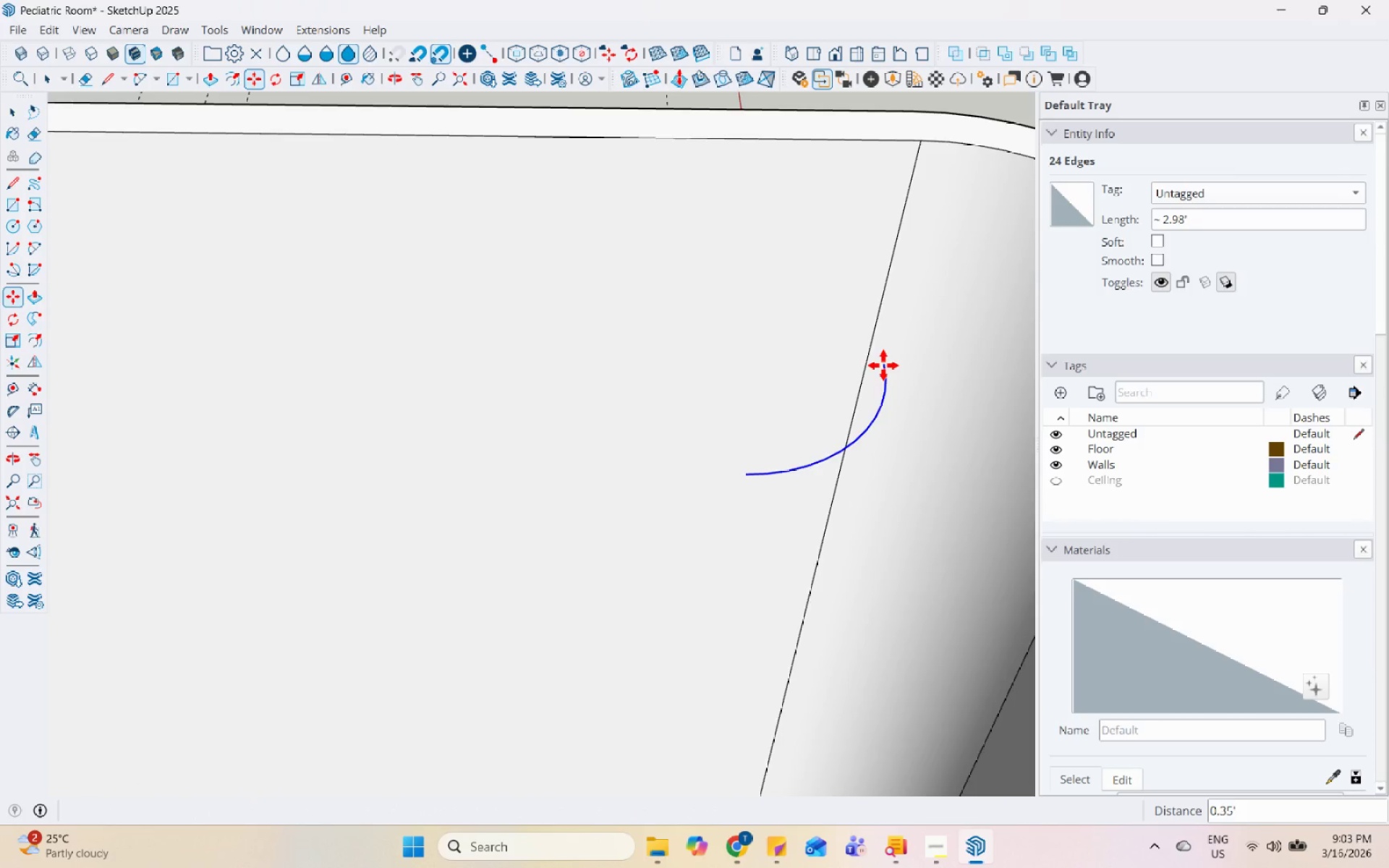 
scroll: coordinate [411, 402], scroll_direction: down, amount: 5.0
 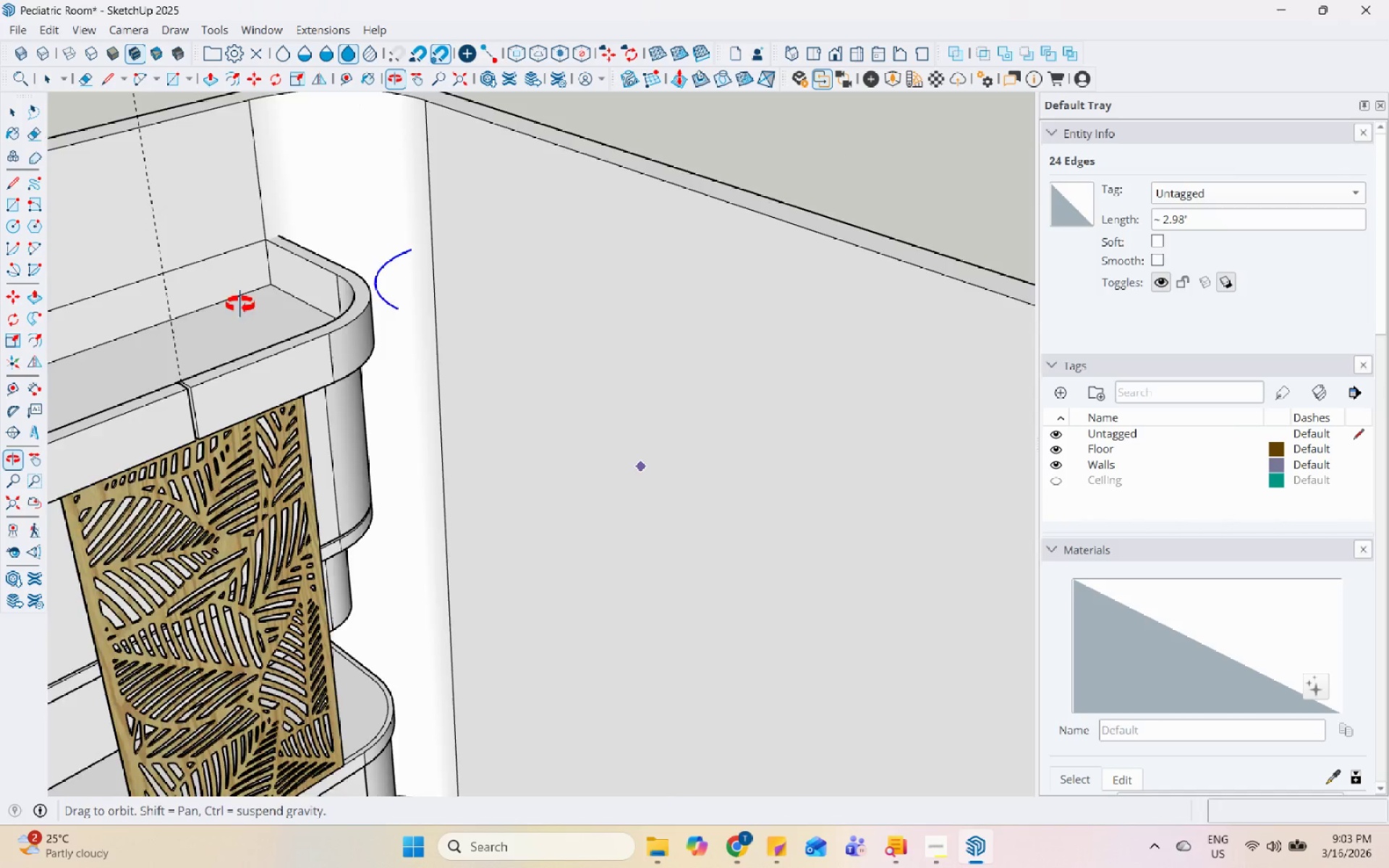 
left_click([678, 259])
 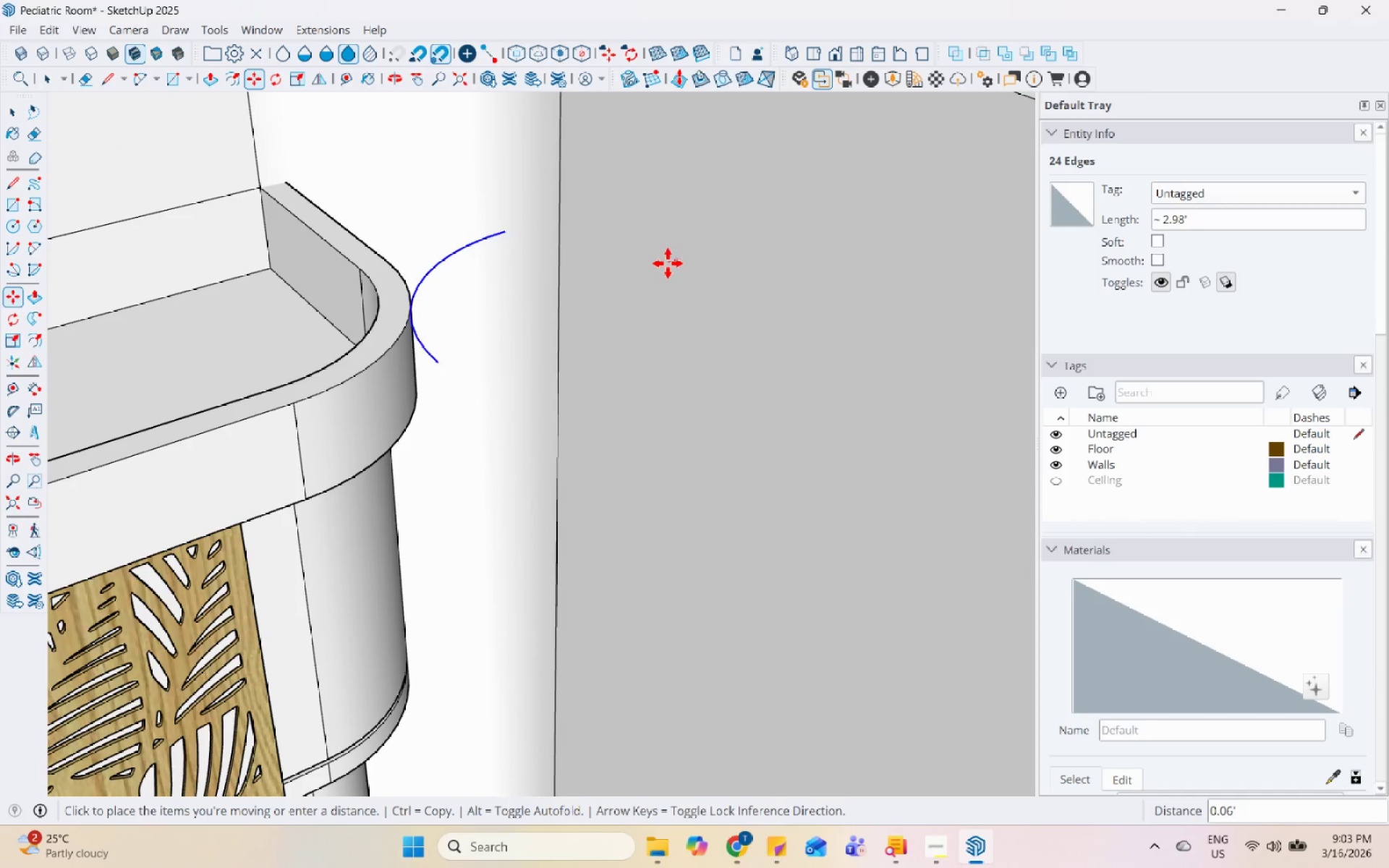 
scroll: coordinate [373, 242], scroll_direction: up, amount: 6.0
 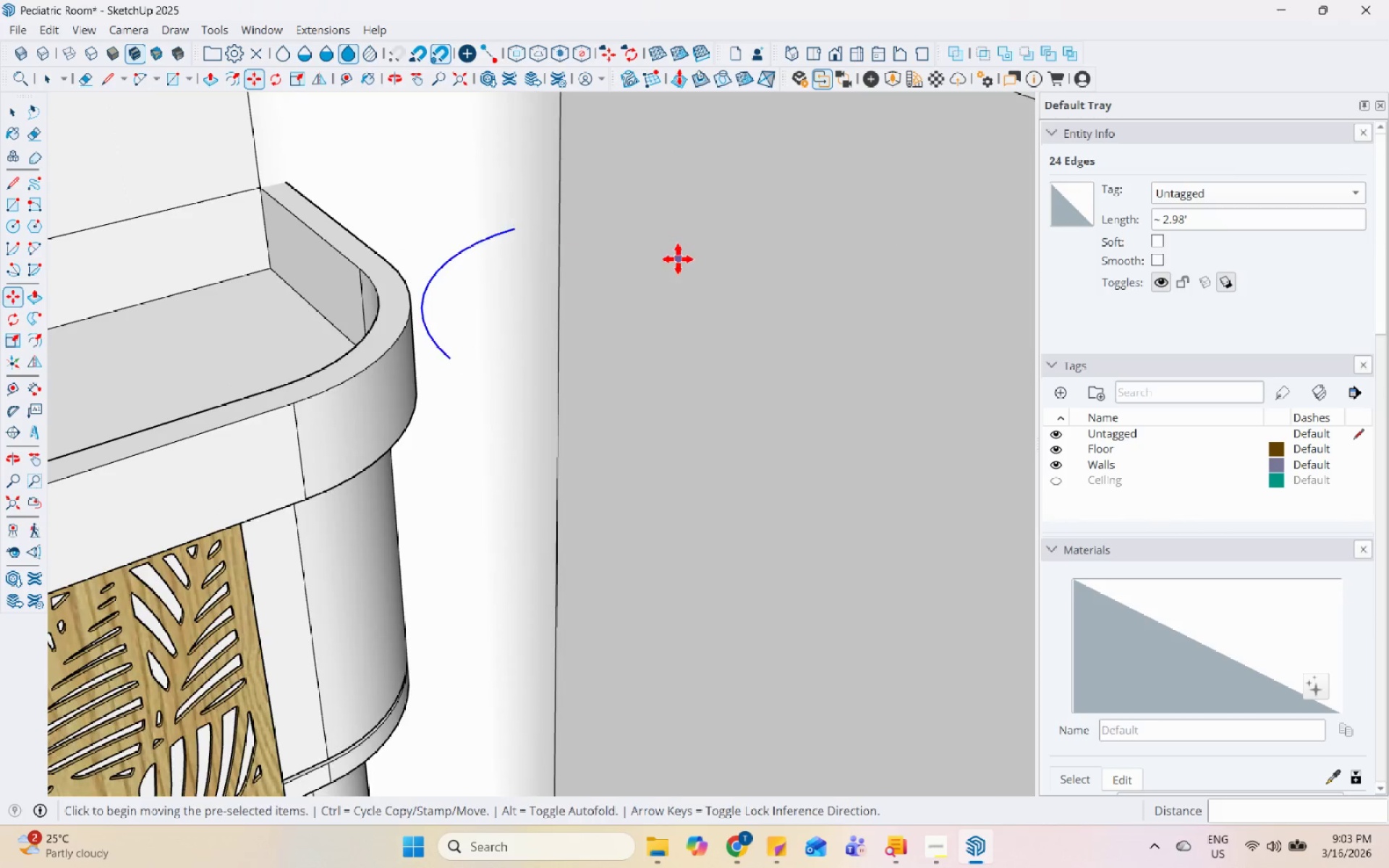 
left_click([667, 263])
 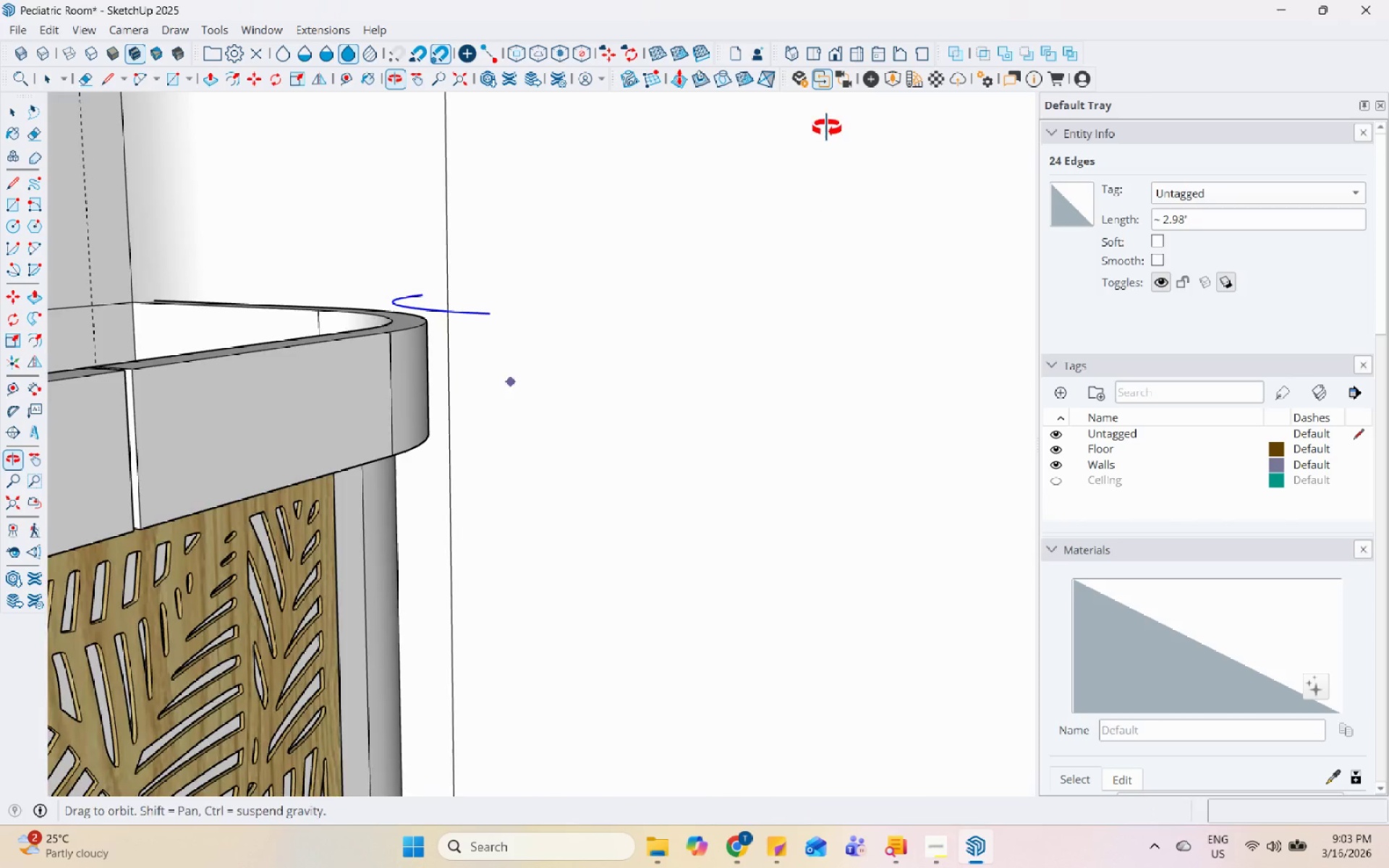 
left_click([504, 265])
 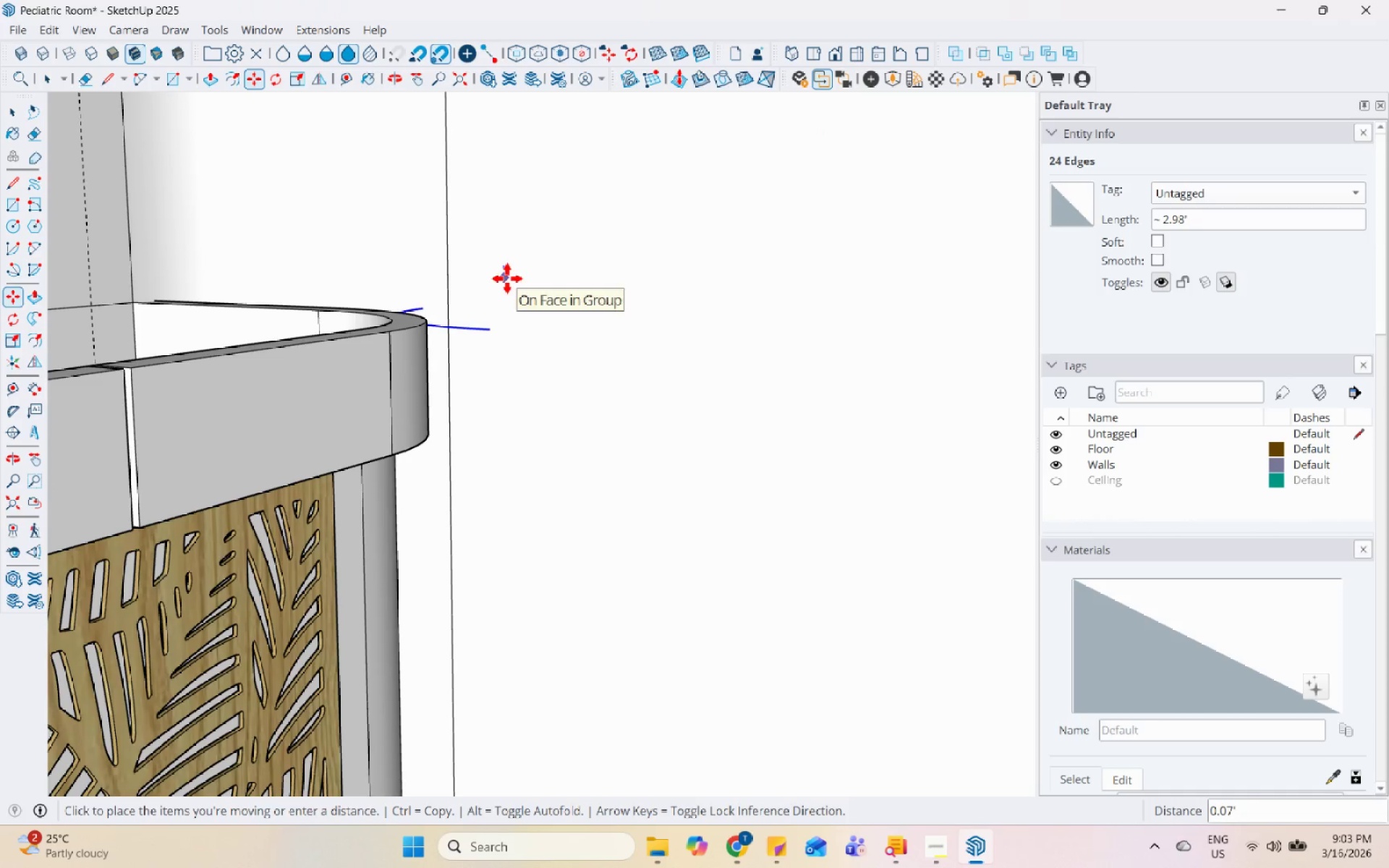 
left_click([509, 275])
 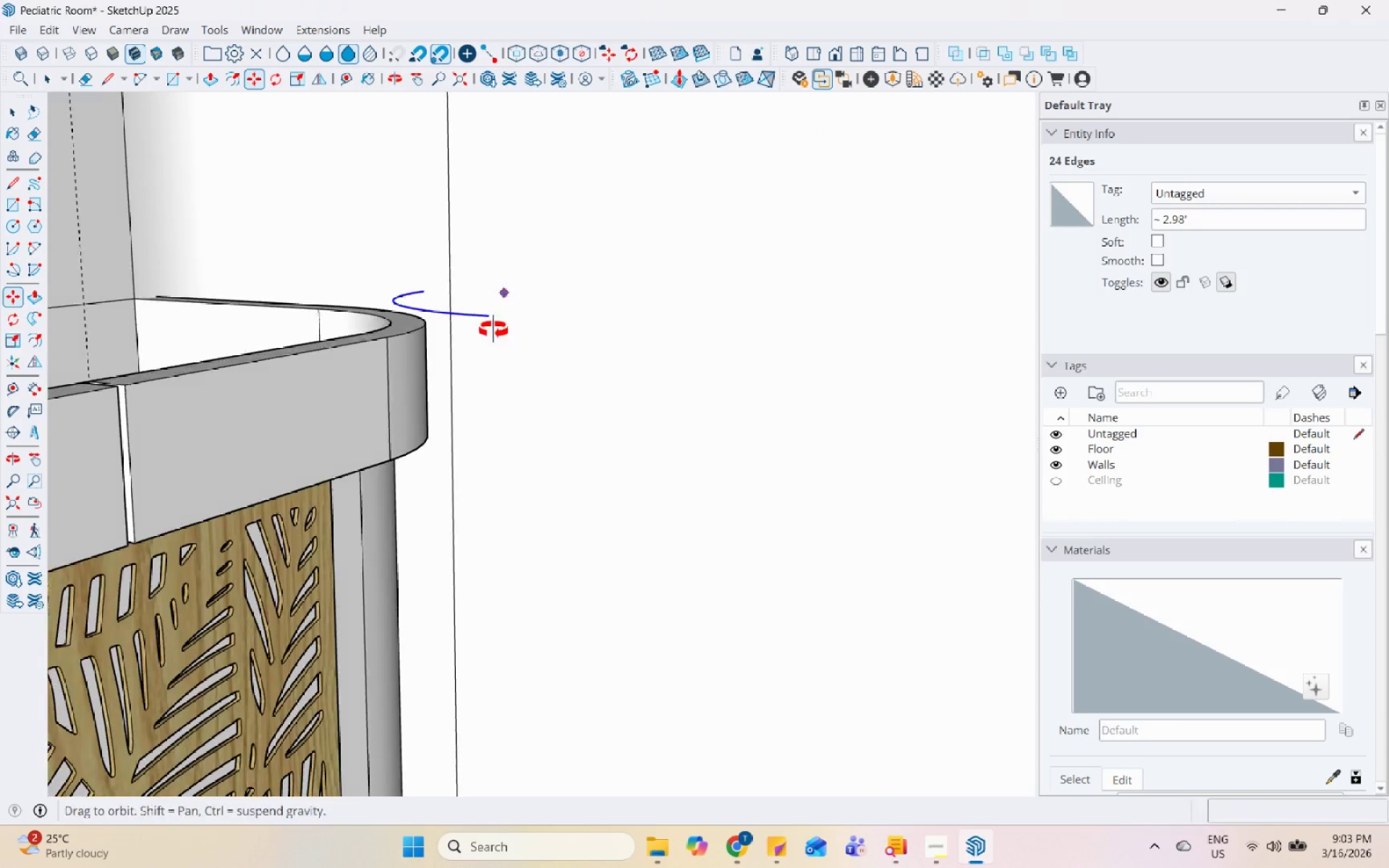 
key(Space)
 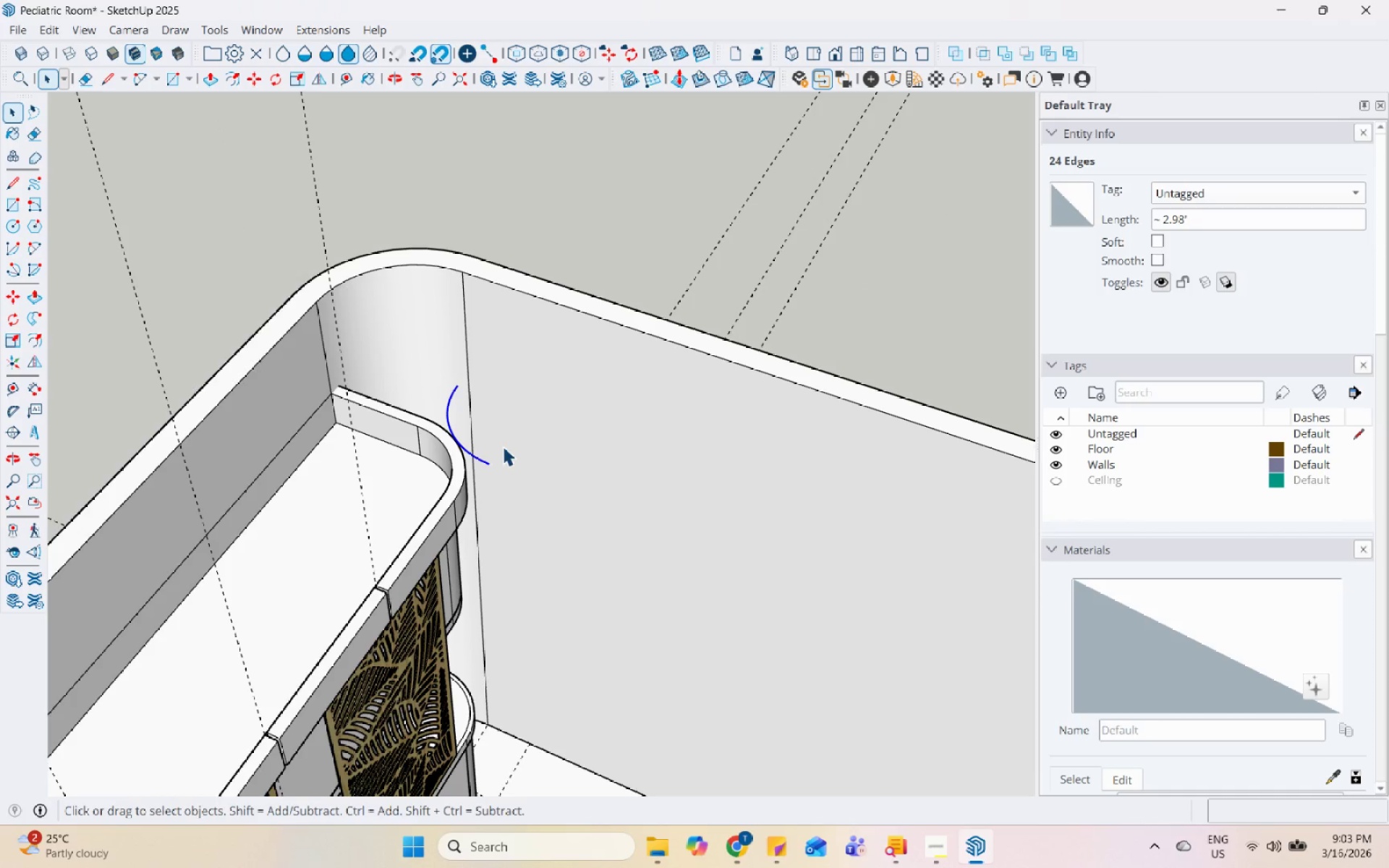 
scroll: coordinate [484, 473], scroll_direction: down, amount: 8.0
 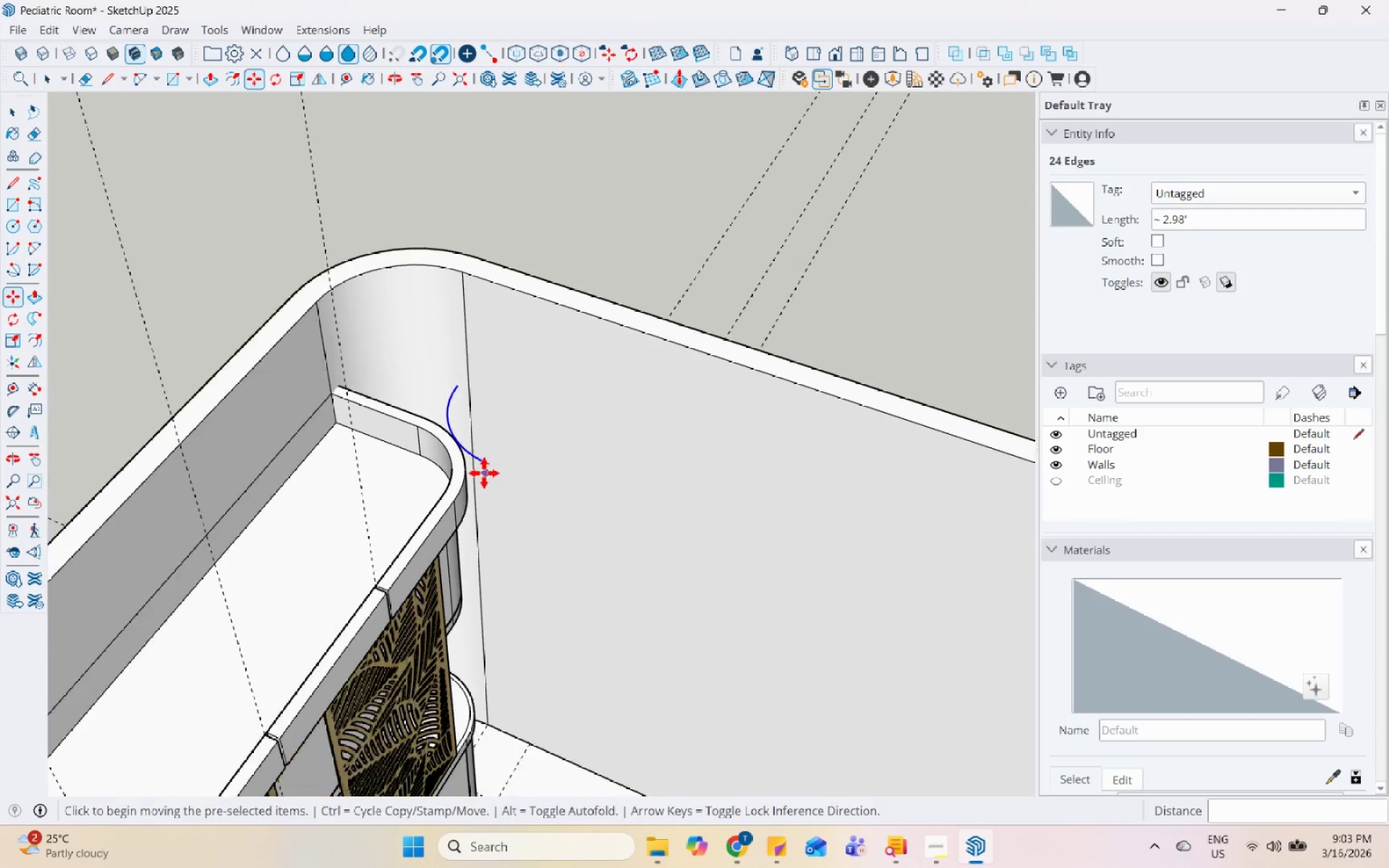 
key(L)
 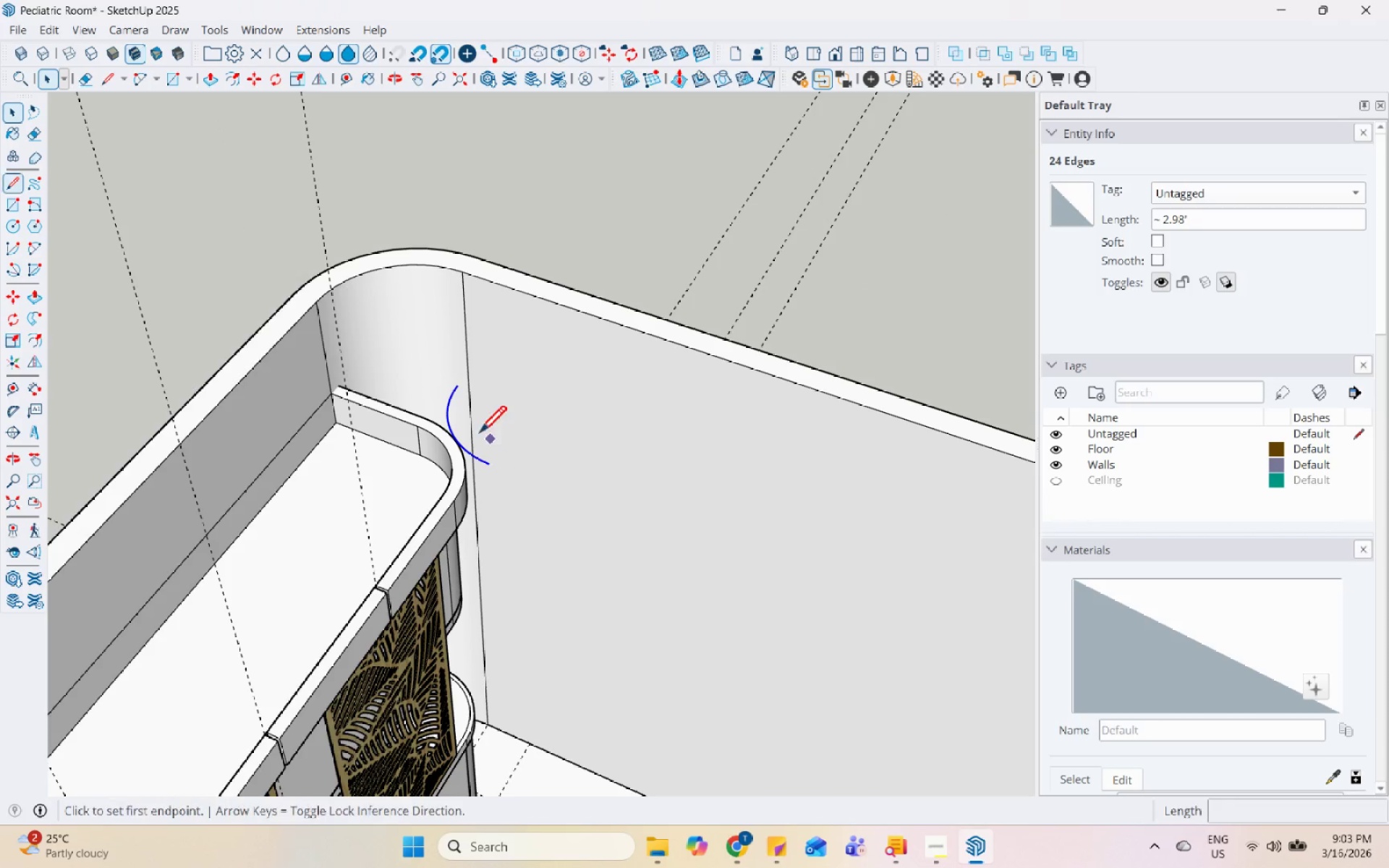 
scroll: coordinate [471, 431], scroll_direction: up, amount: 3.0
 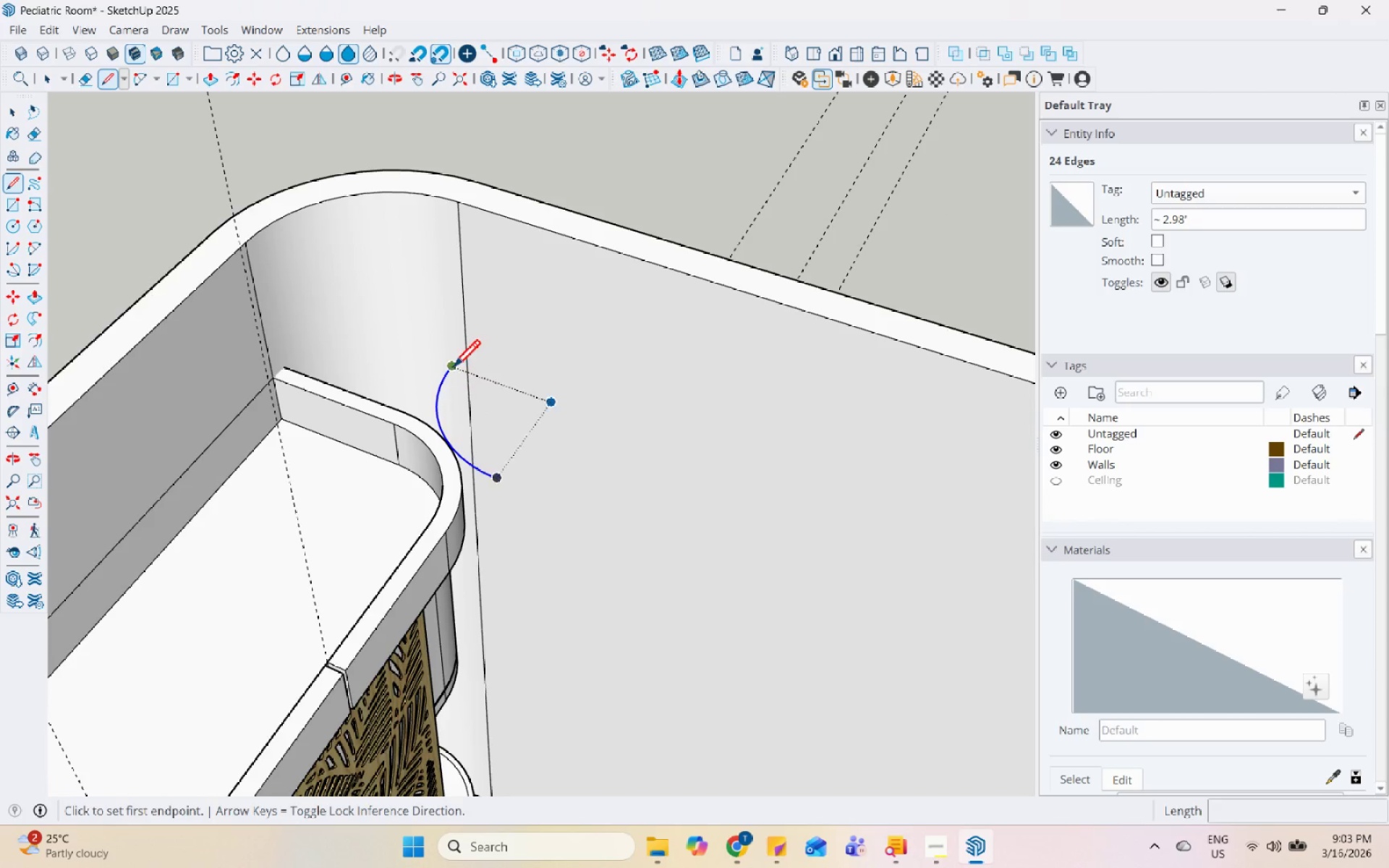 
left_click([451, 367])
 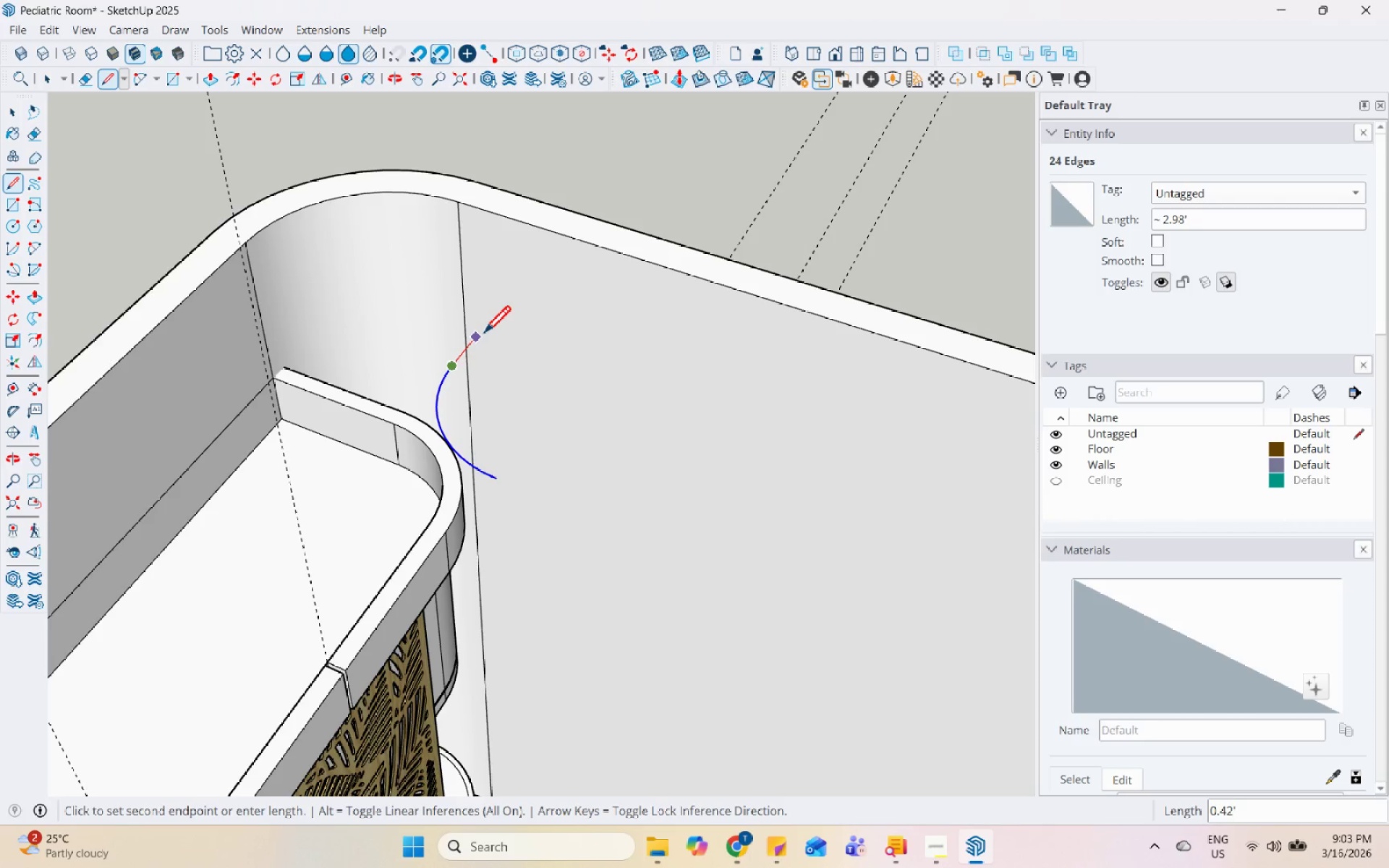 
scroll: coordinate [369, 407], scroll_direction: down, amount: 11.0
 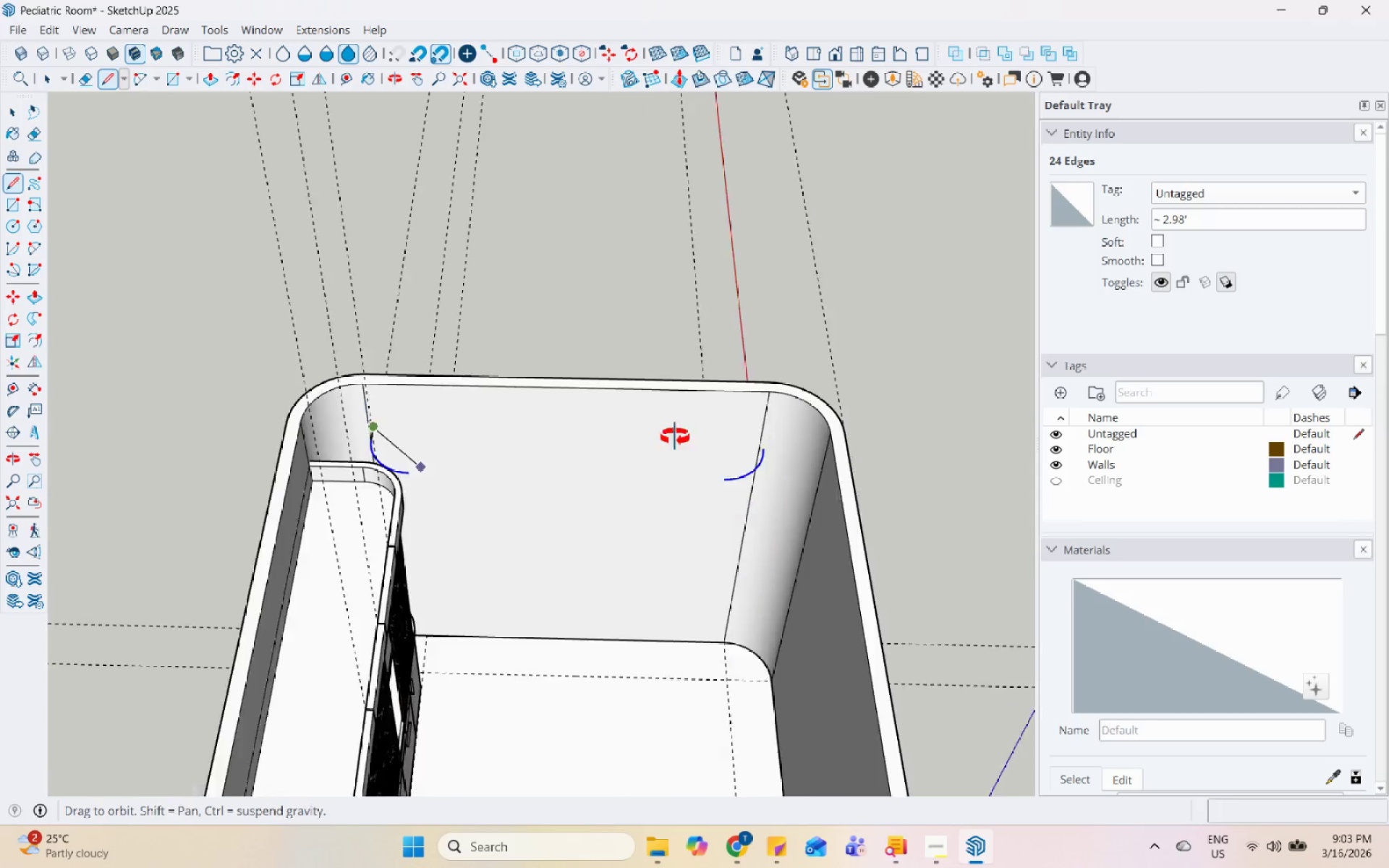 
scroll: coordinate [710, 425], scroll_direction: up, amount: 5.0
 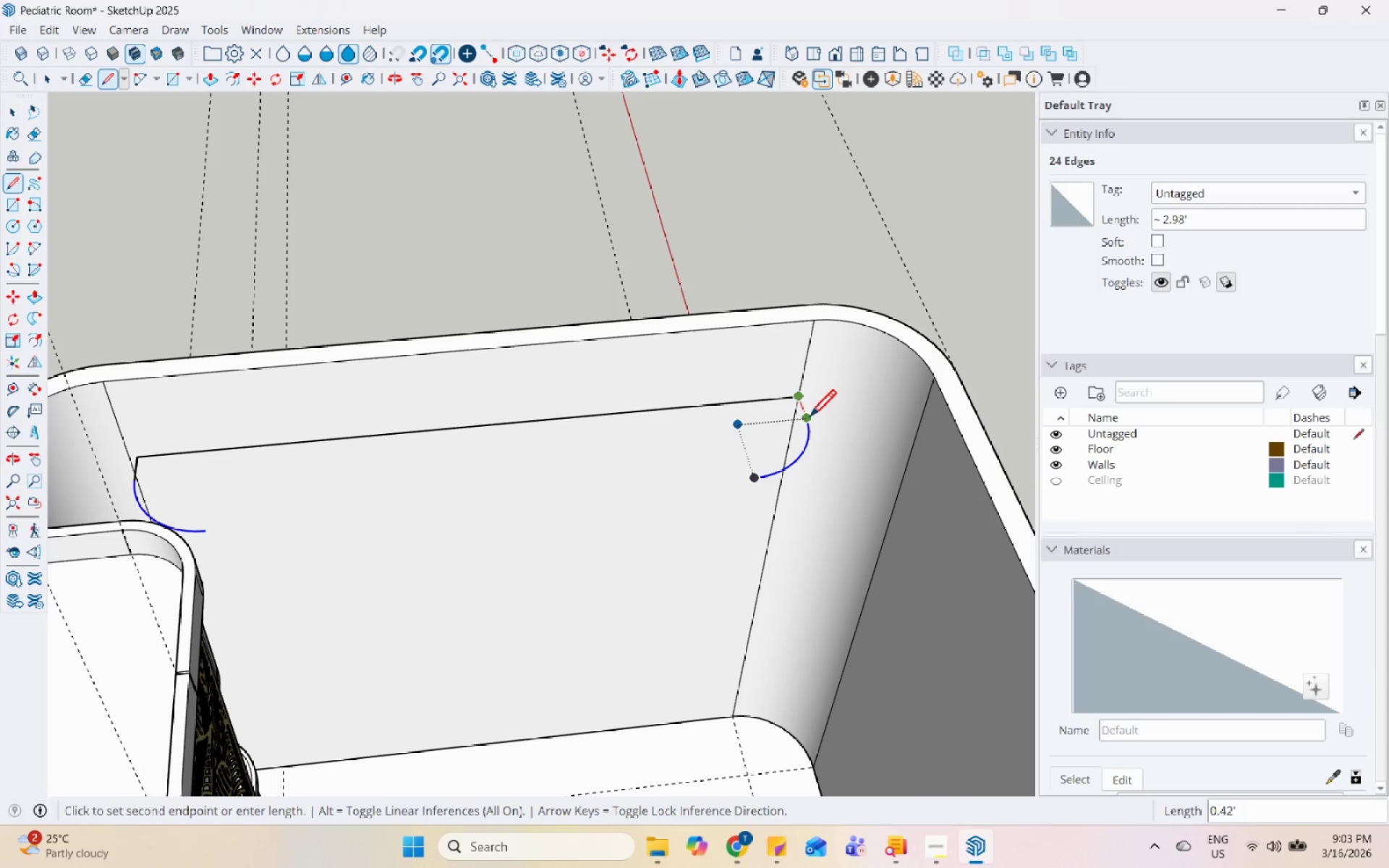 
key(Space)
 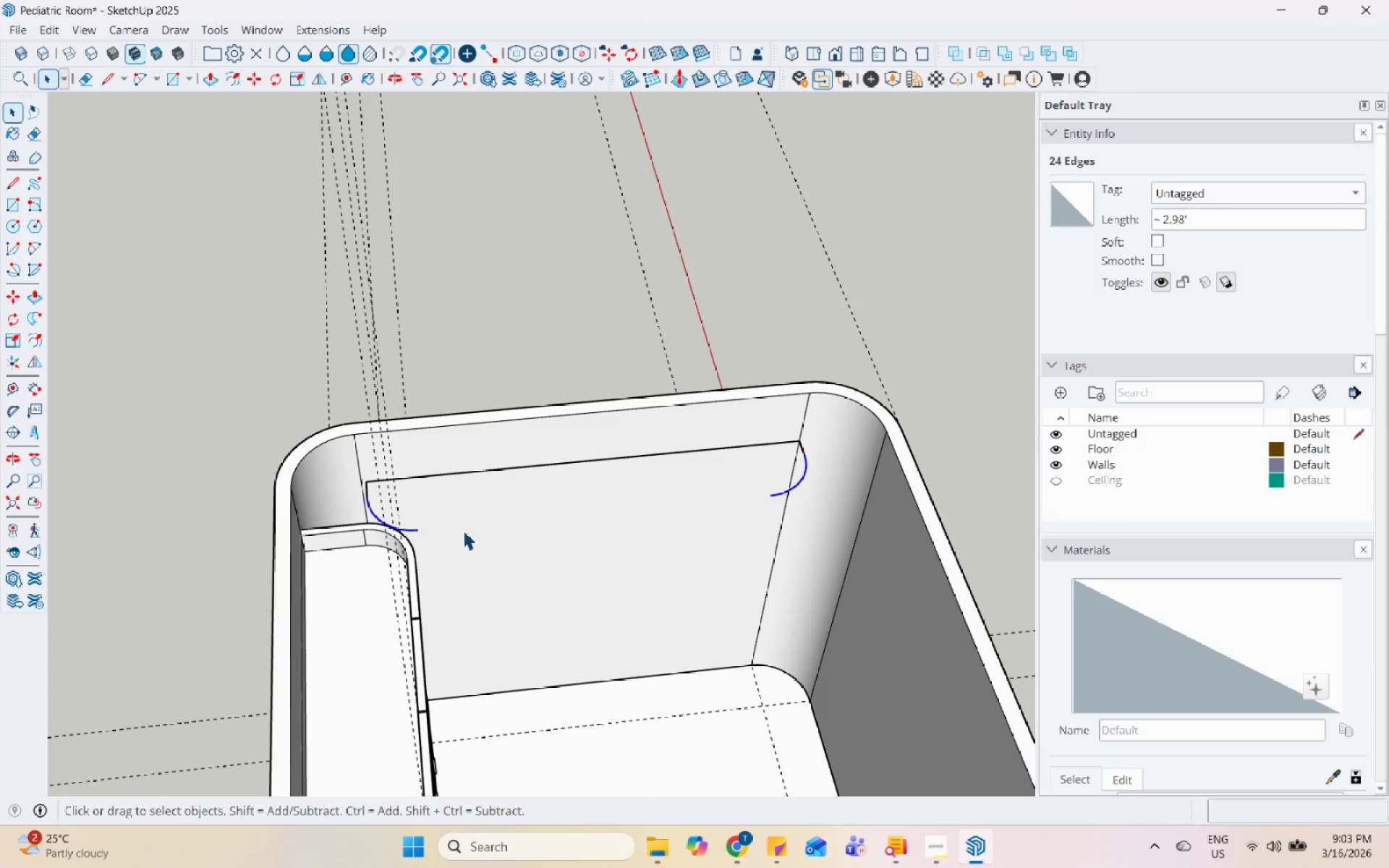 
scroll: coordinate [797, 529], scroll_direction: down, amount: 4.0
 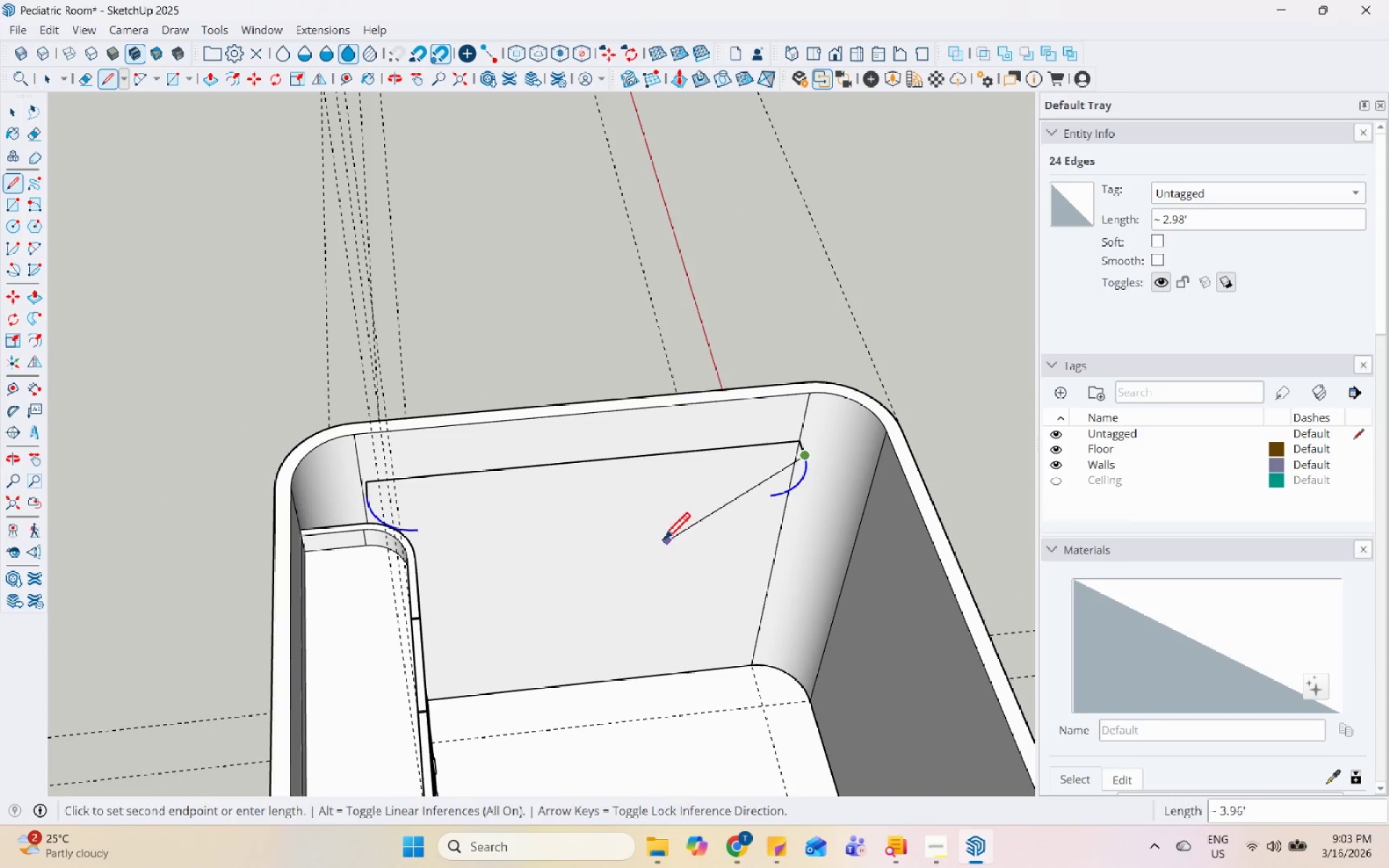 
key(L)
 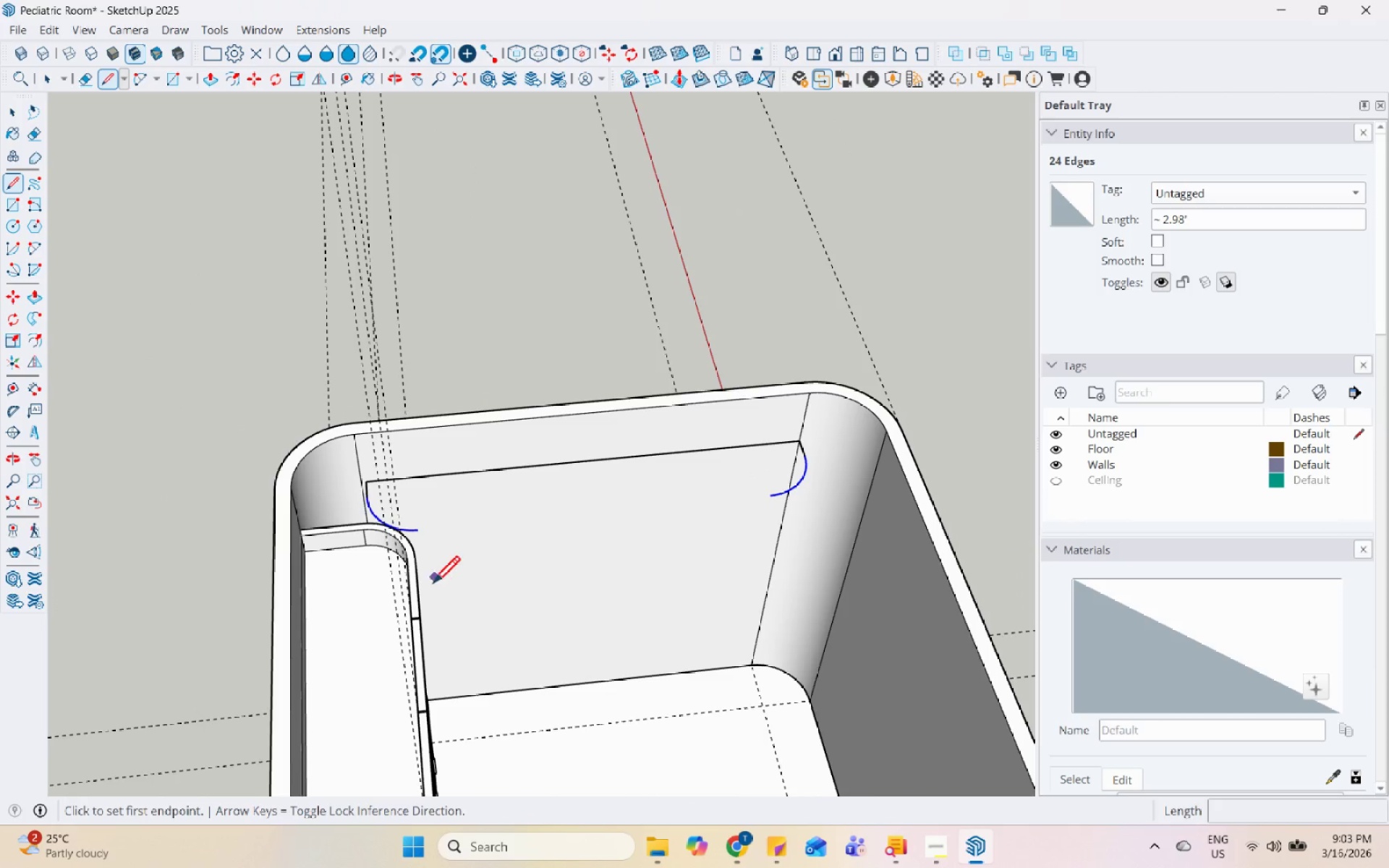 
scroll: coordinate [432, 586], scroll_direction: up, amount: 6.0
 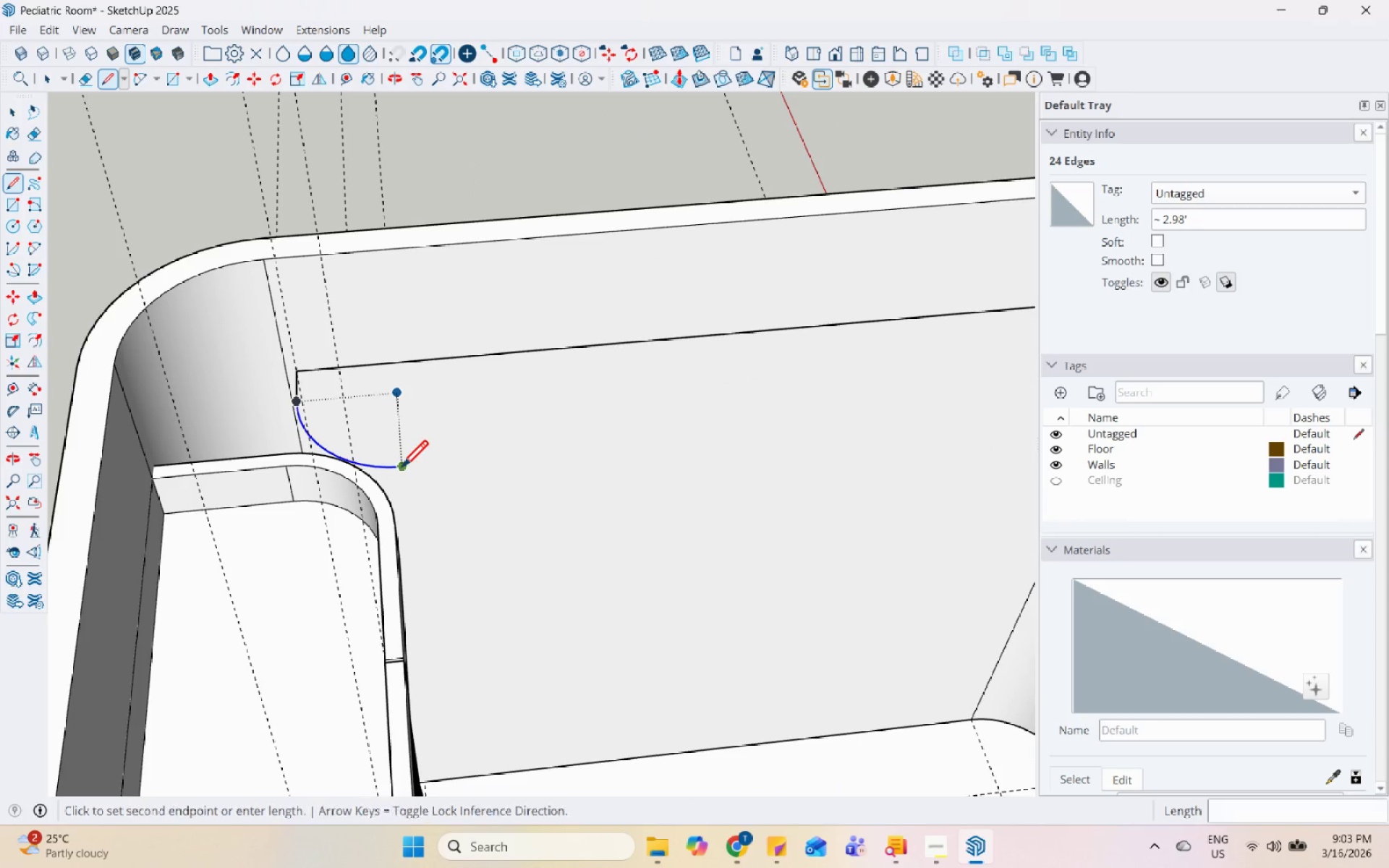 
scroll: coordinate [321, 540], scroll_direction: down, amount: 6.0
 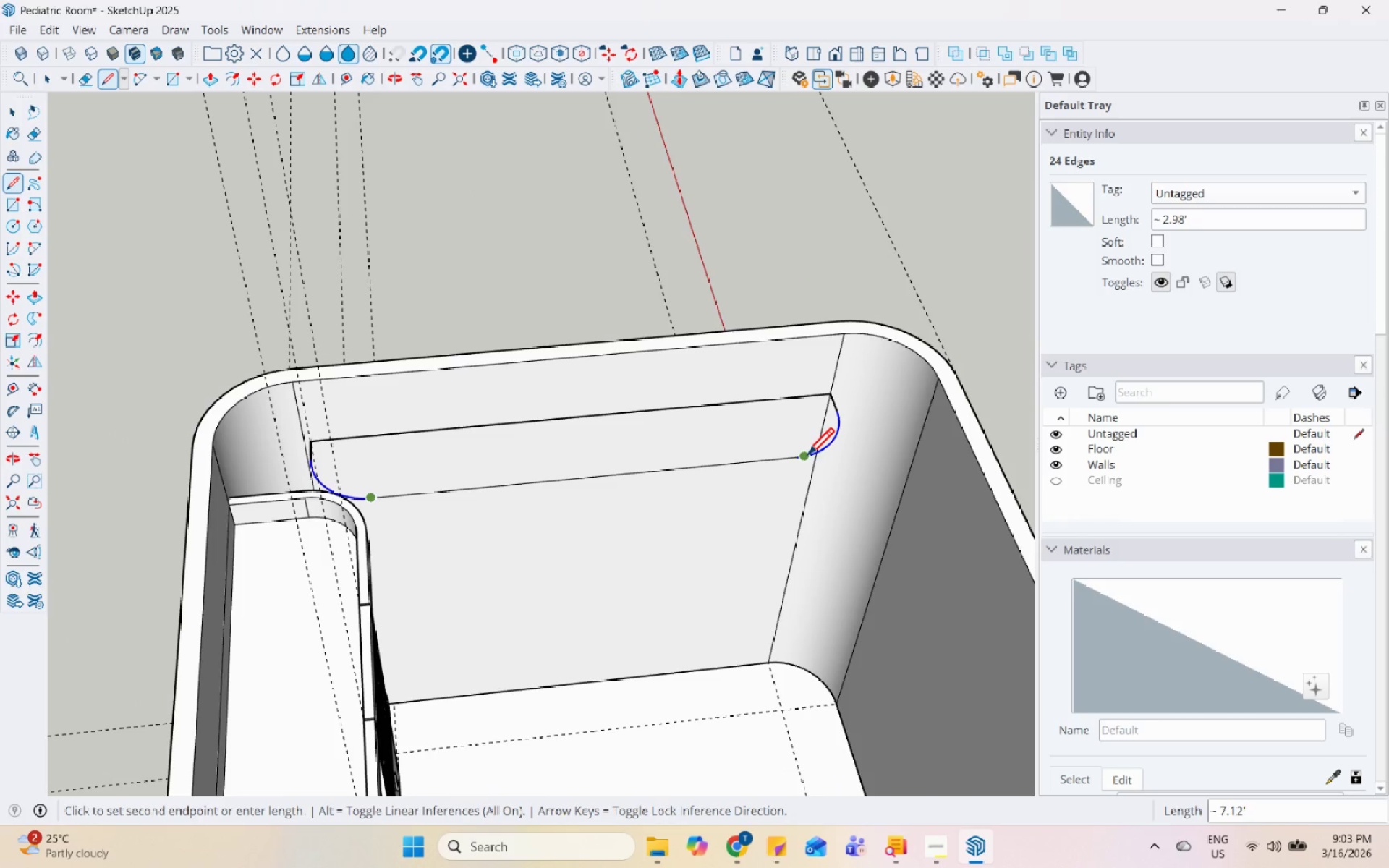 
scroll: coordinate [810, 440], scroll_direction: up, amount: 9.0
 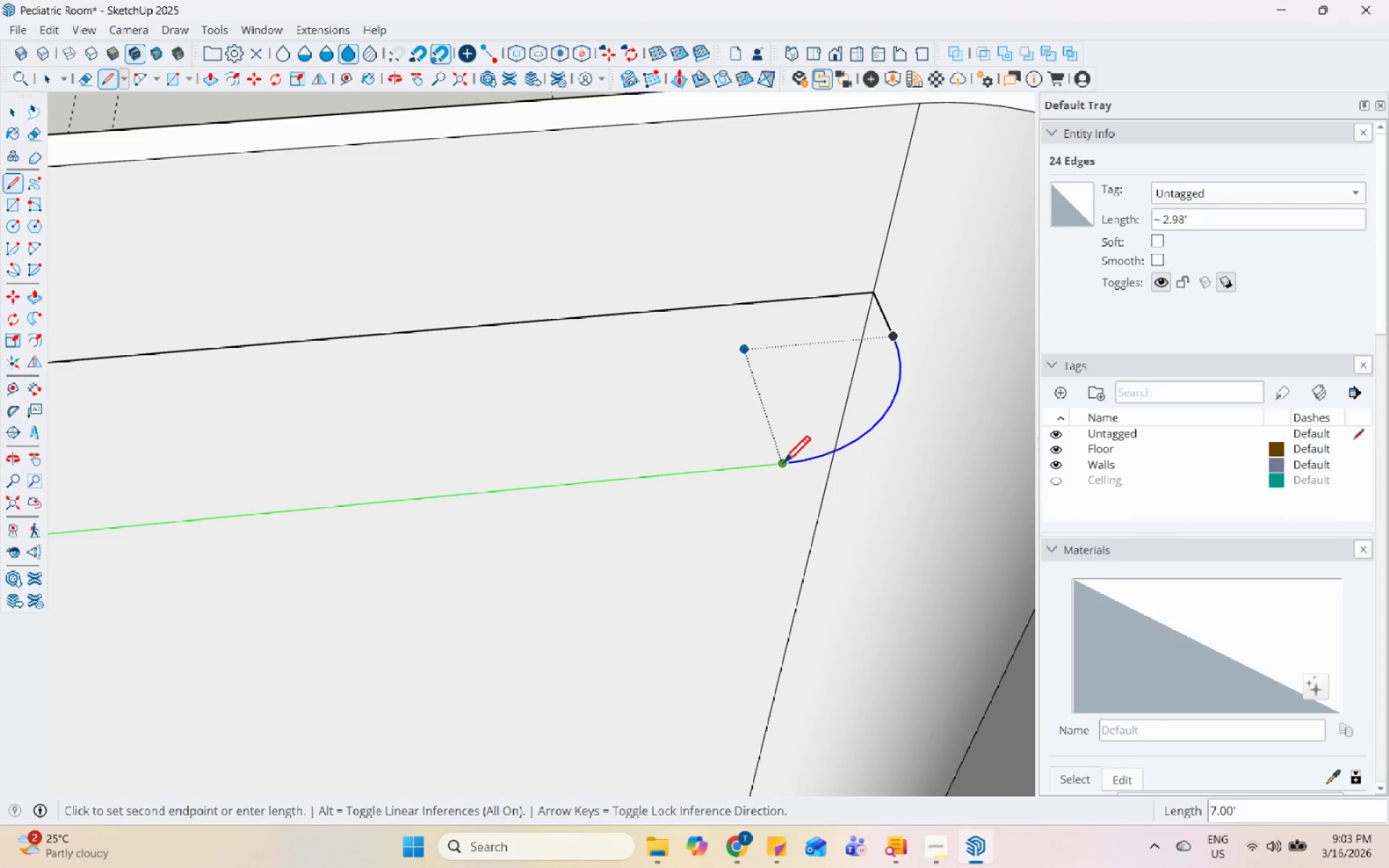 
left_click([783, 465])
 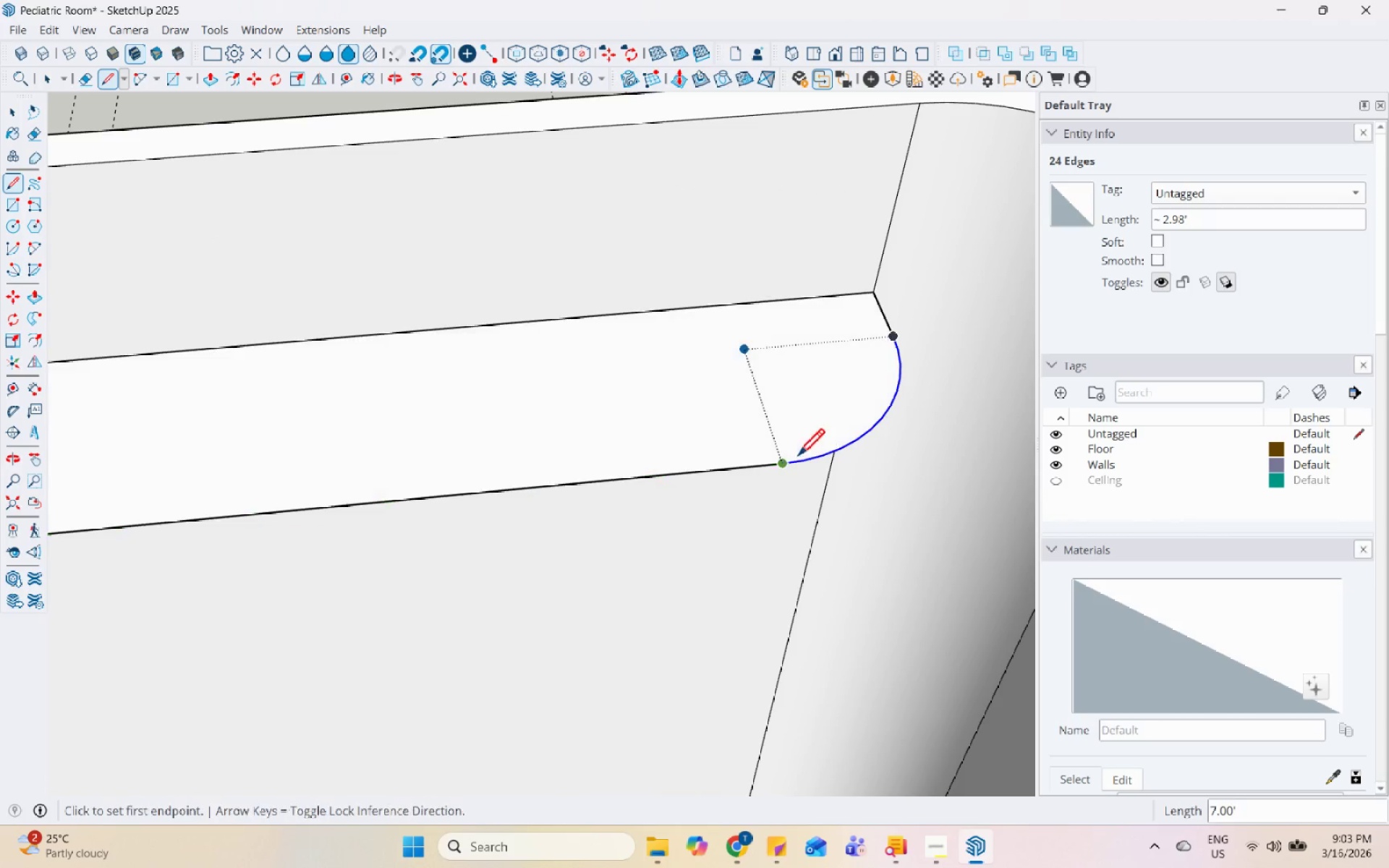 
scroll: coordinate [812, 540], scroll_direction: down, amount: 12.0
 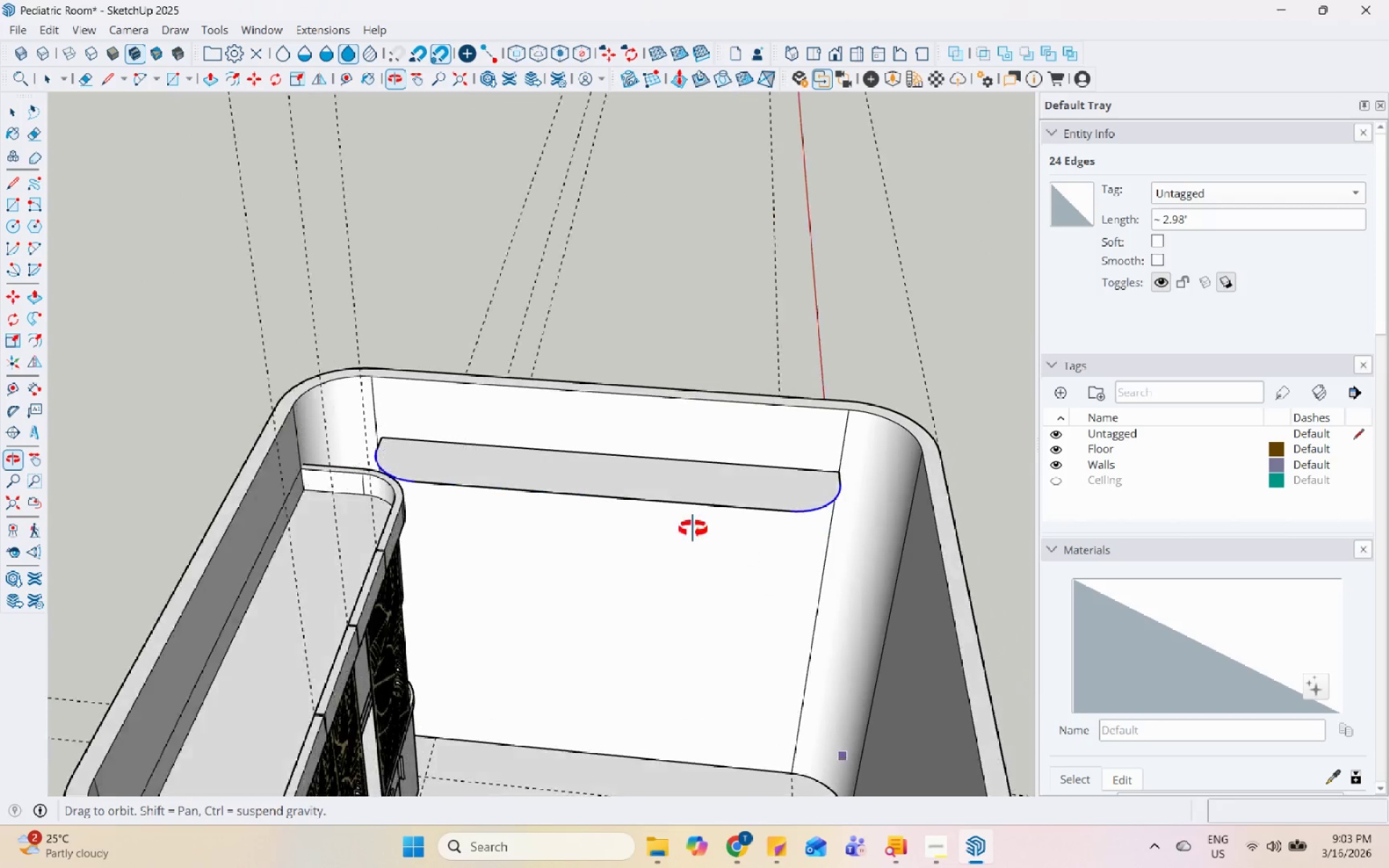 
key(Space)
 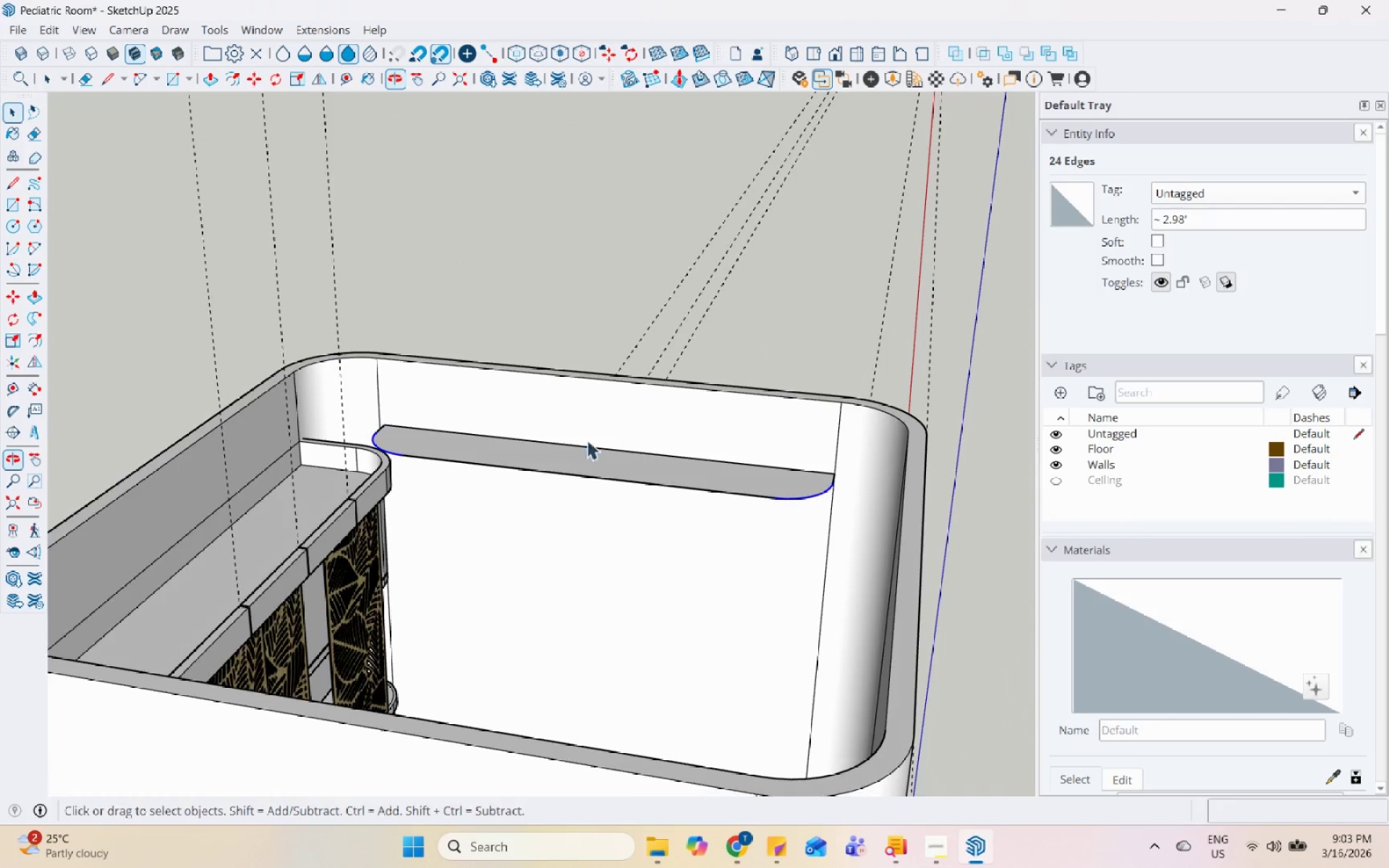 
scroll: coordinate [423, 464], scroll_direction: up, amount: 5.0
 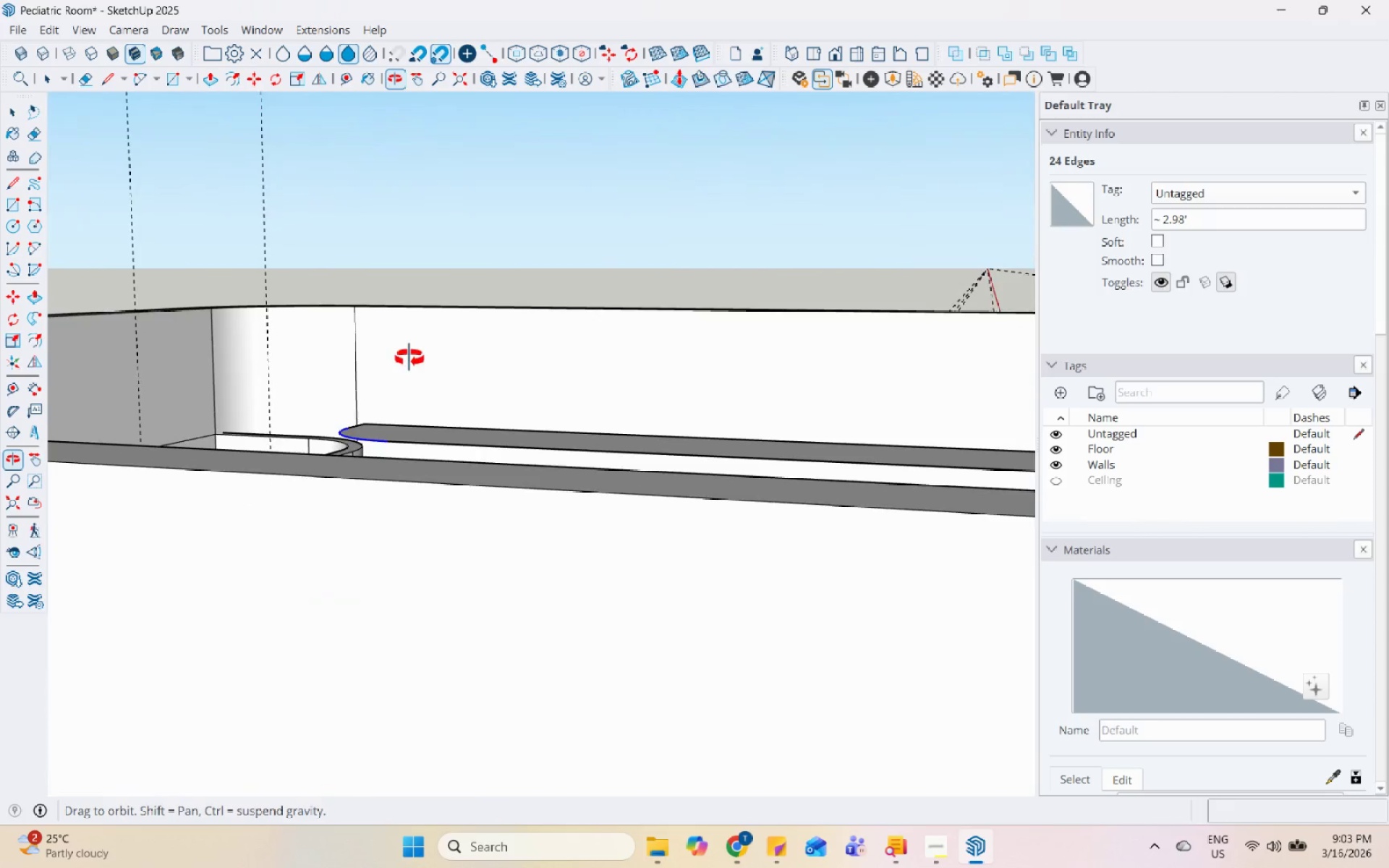 
double_click([388, 429])
 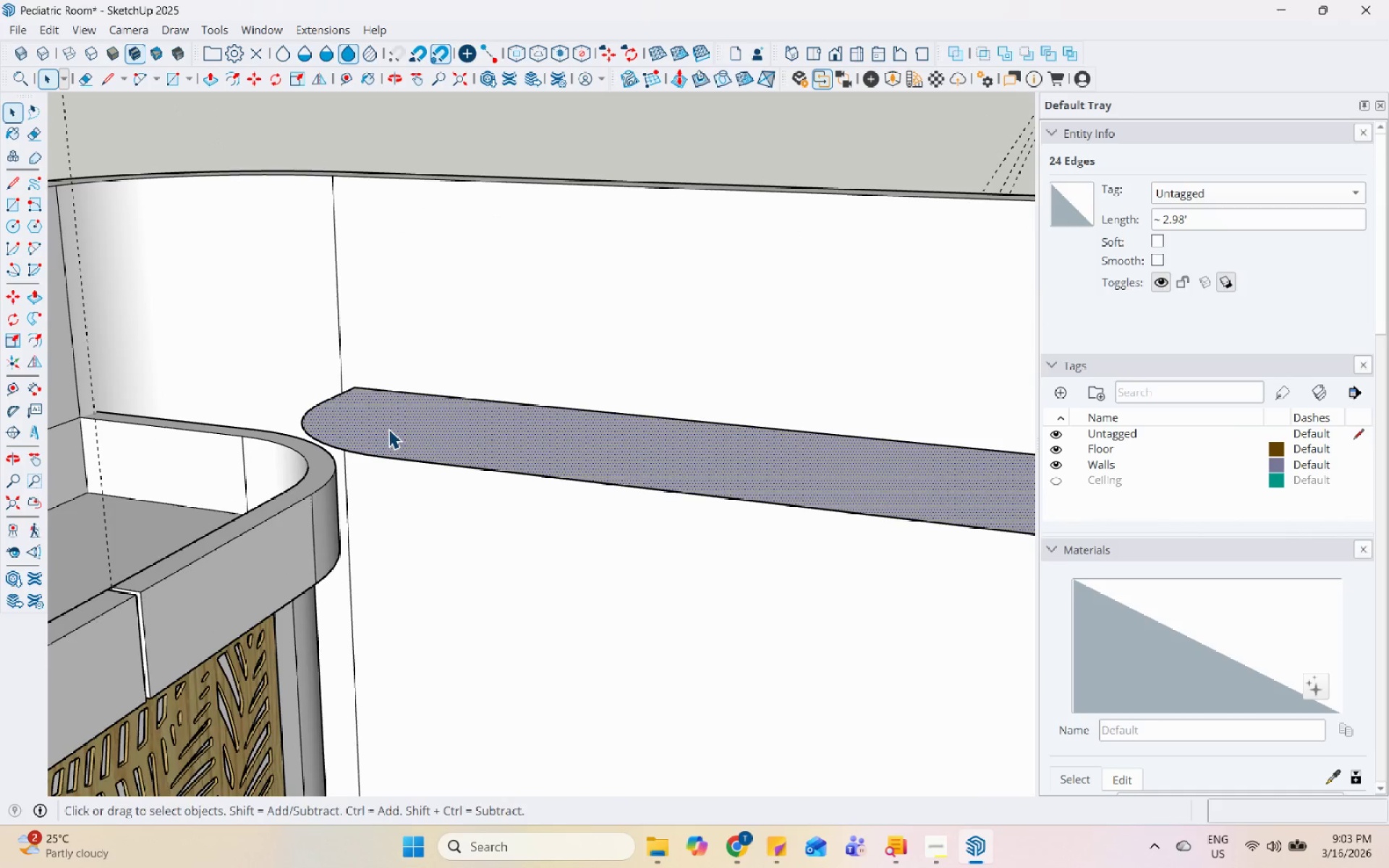 
triple_click([388, 429])
 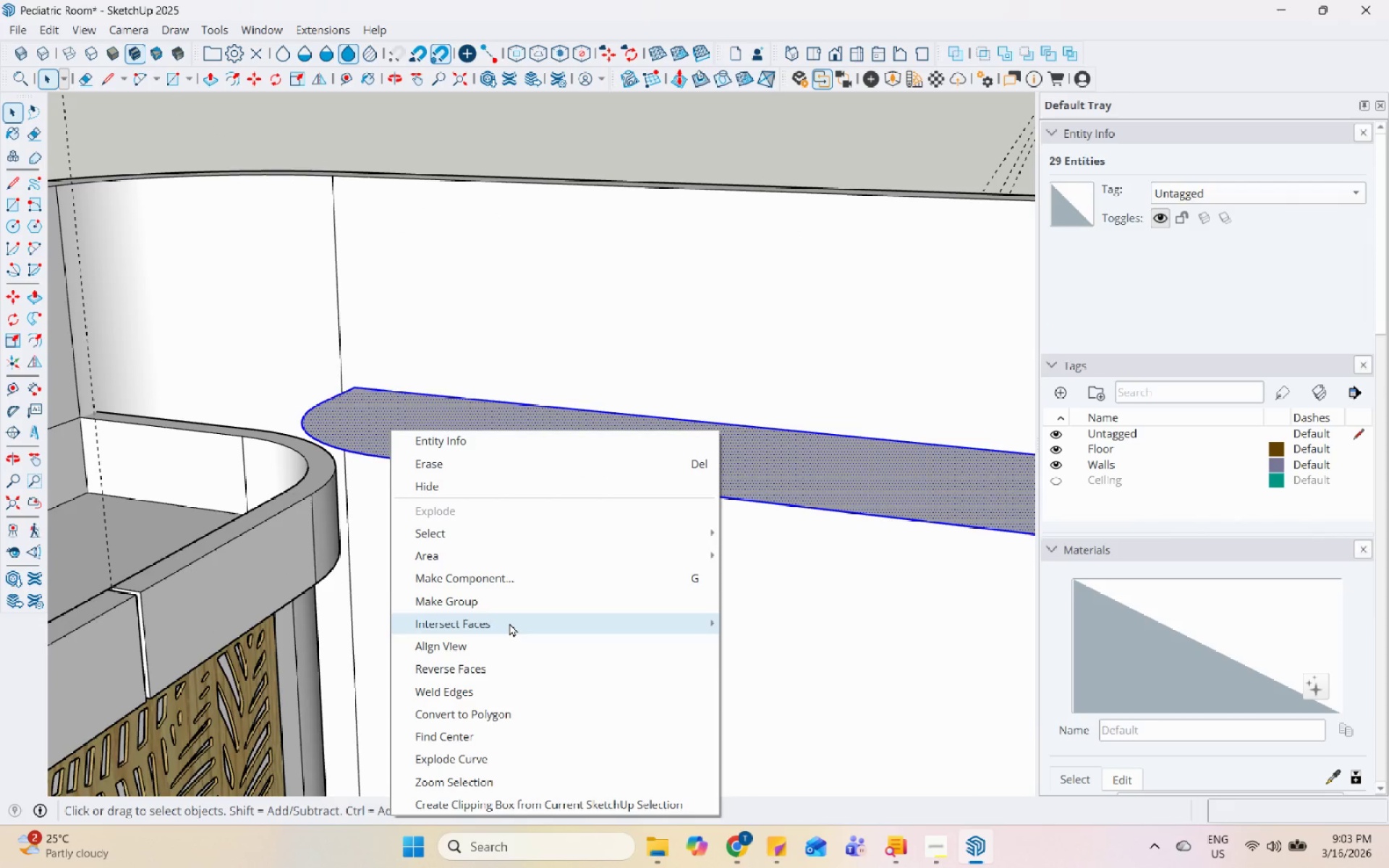 
scroll: coordinate [390, 427], scroll_direction: up, amount: 6.0
 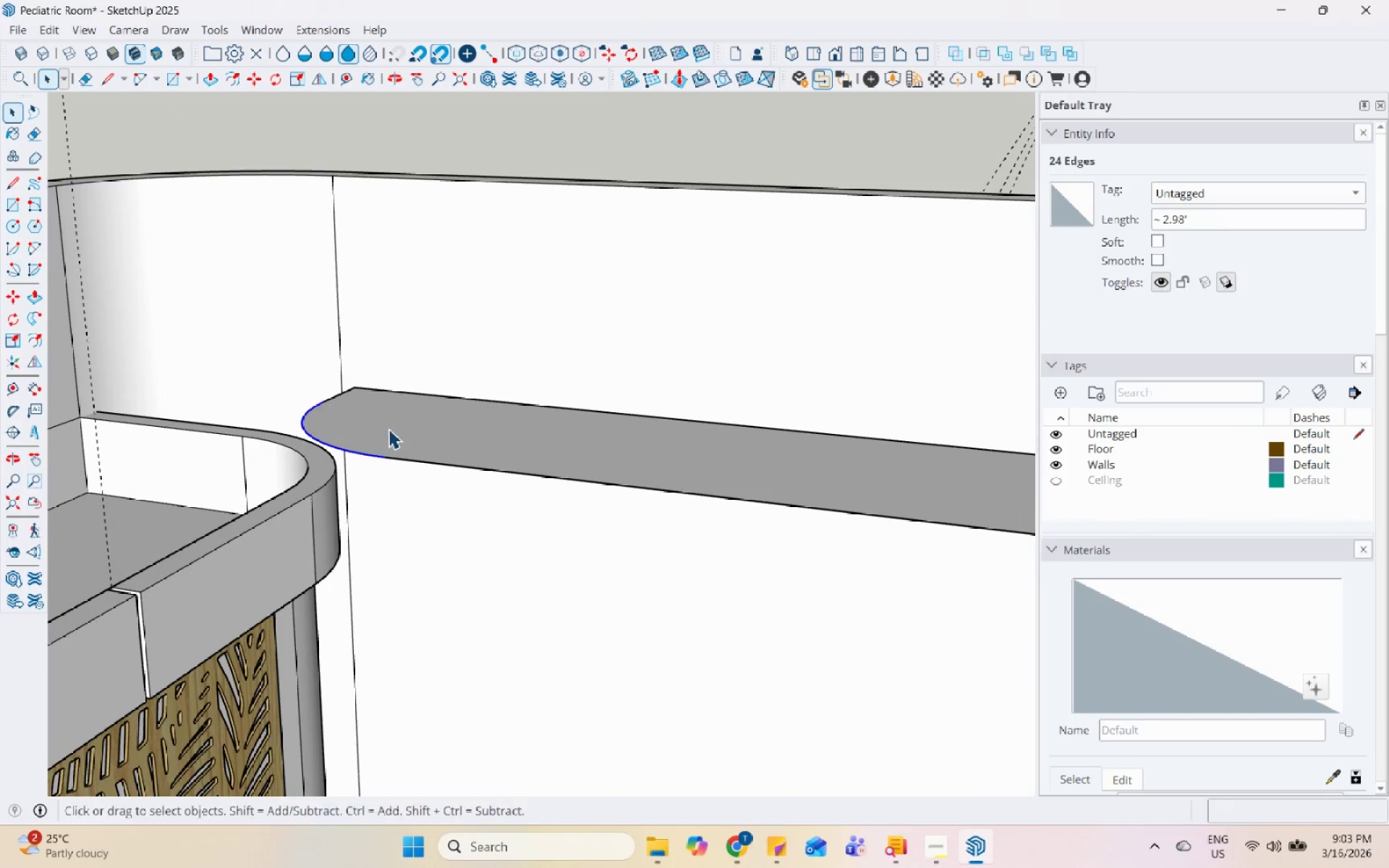 
left_click([511, 604])
 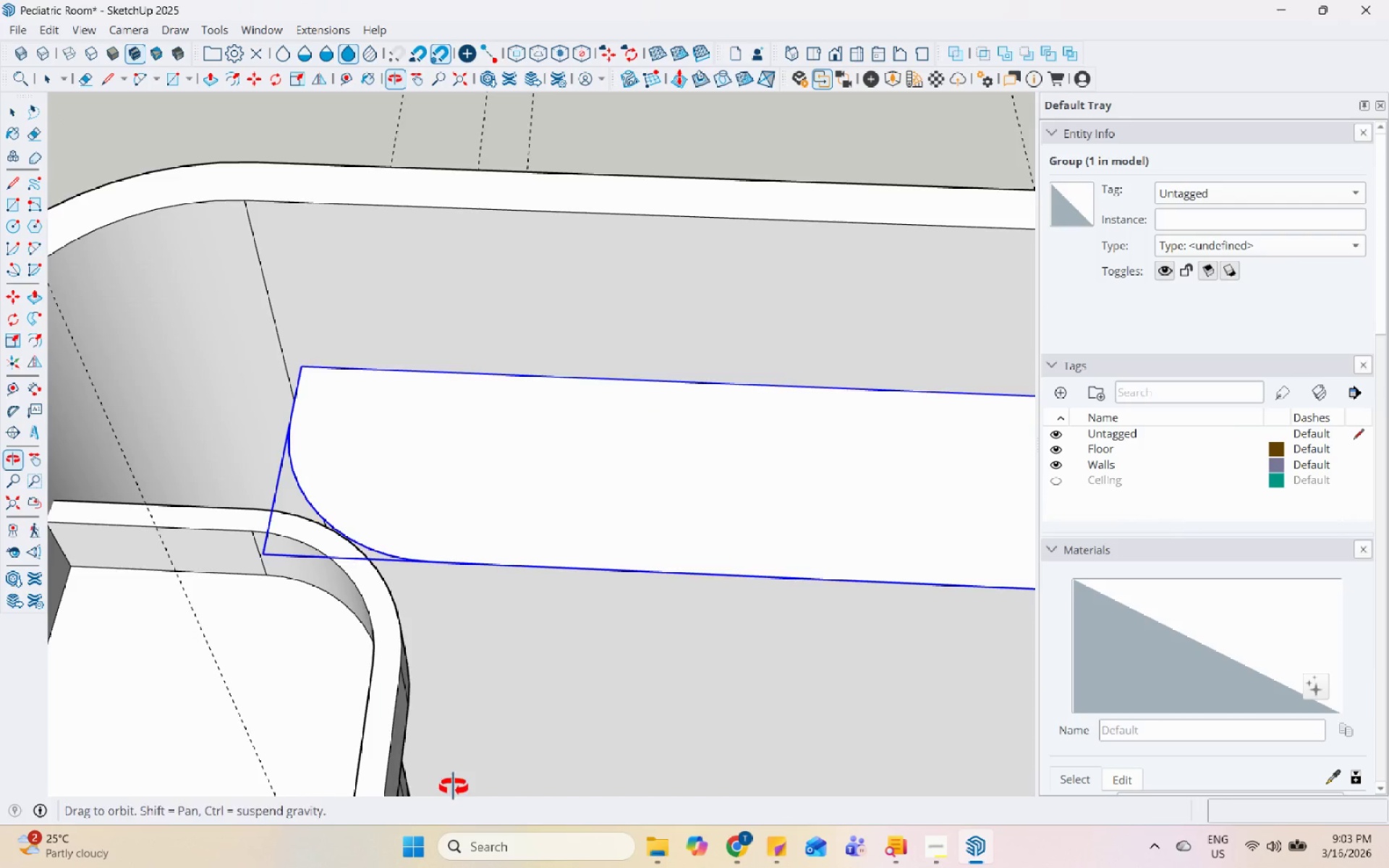 
key(M)
 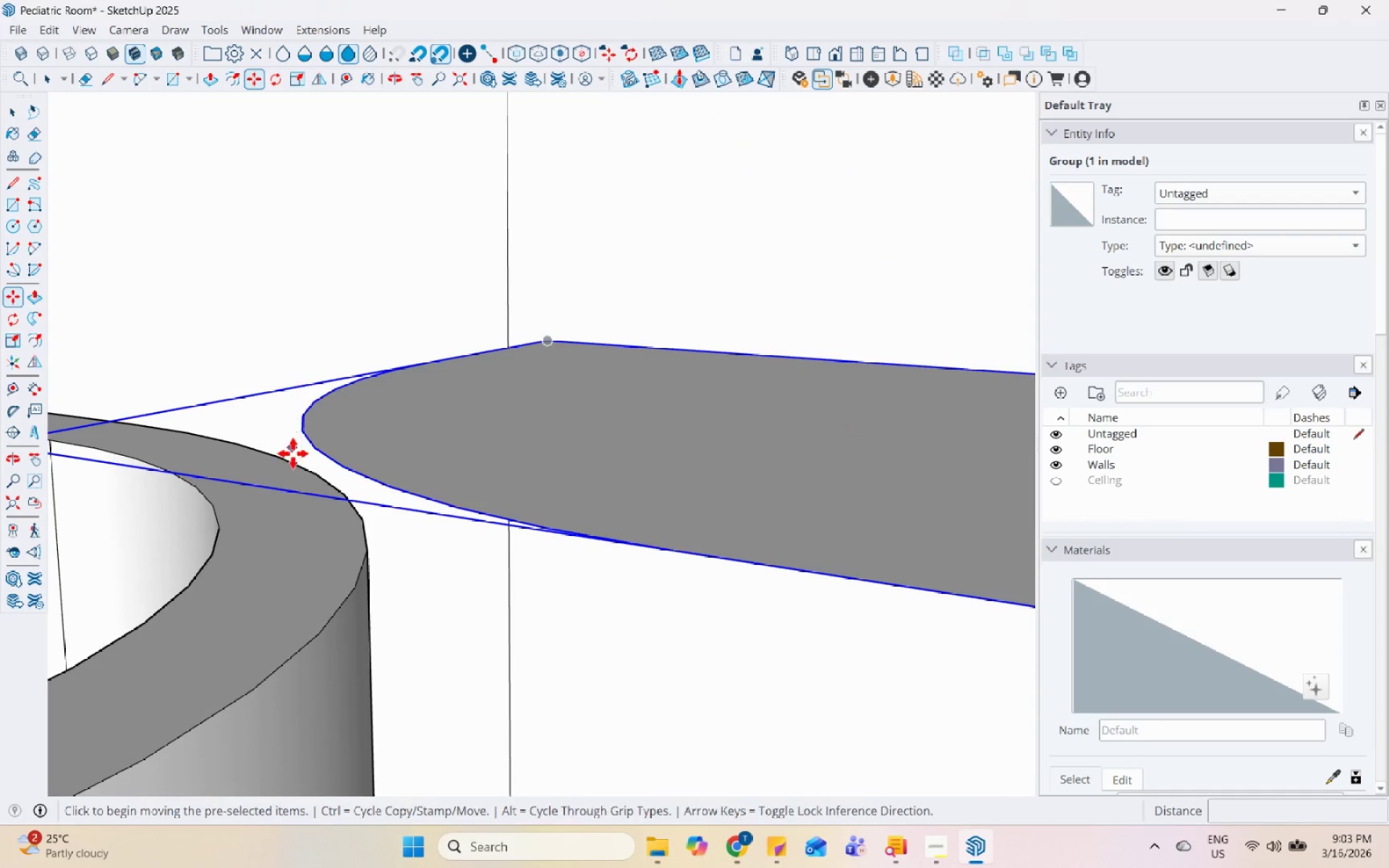 
scroll: coordinate [335, 536], scroll_direction: up, amount: 15.0
 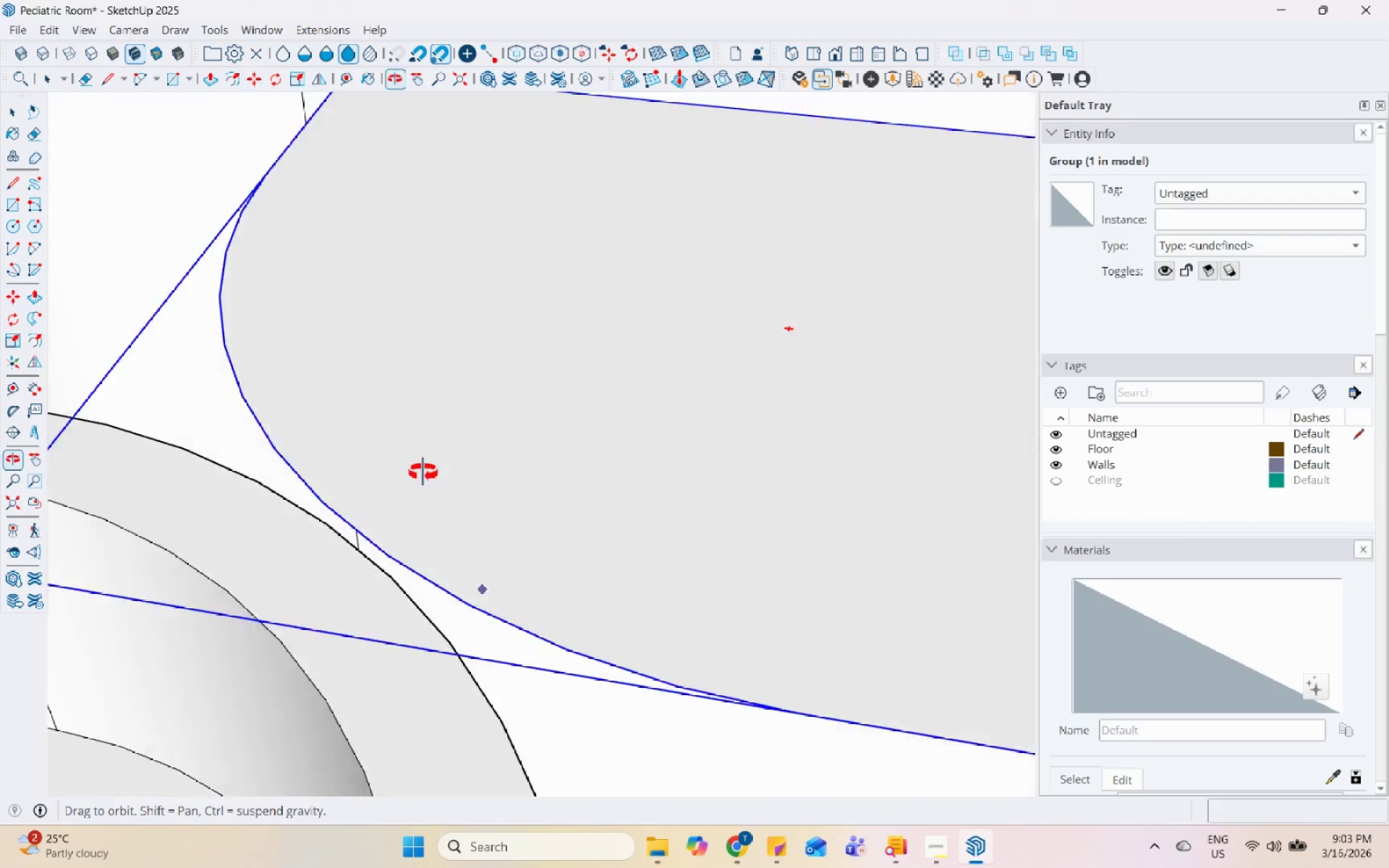 
left_click([313, 453])
 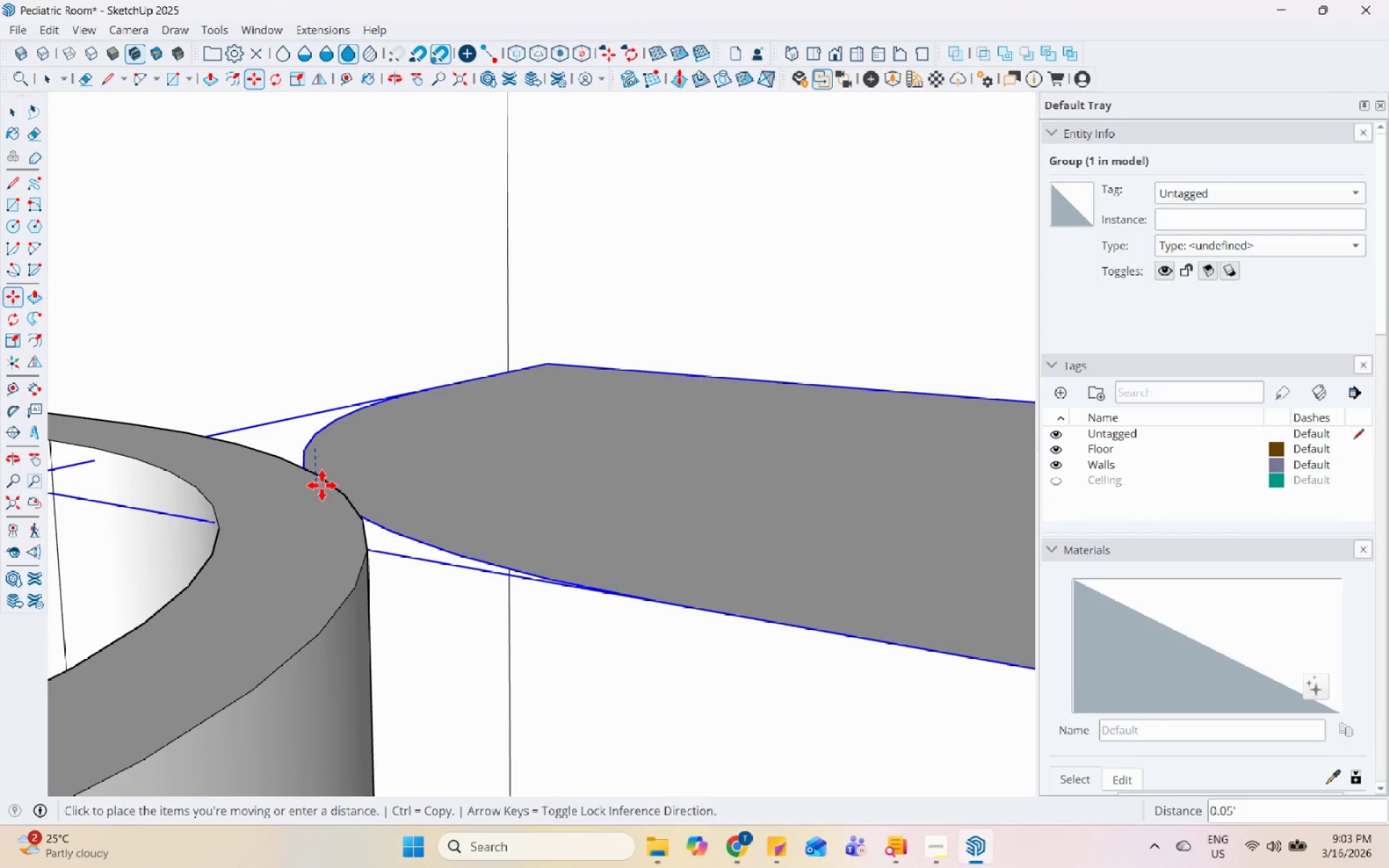 
left_click([323, 481])
 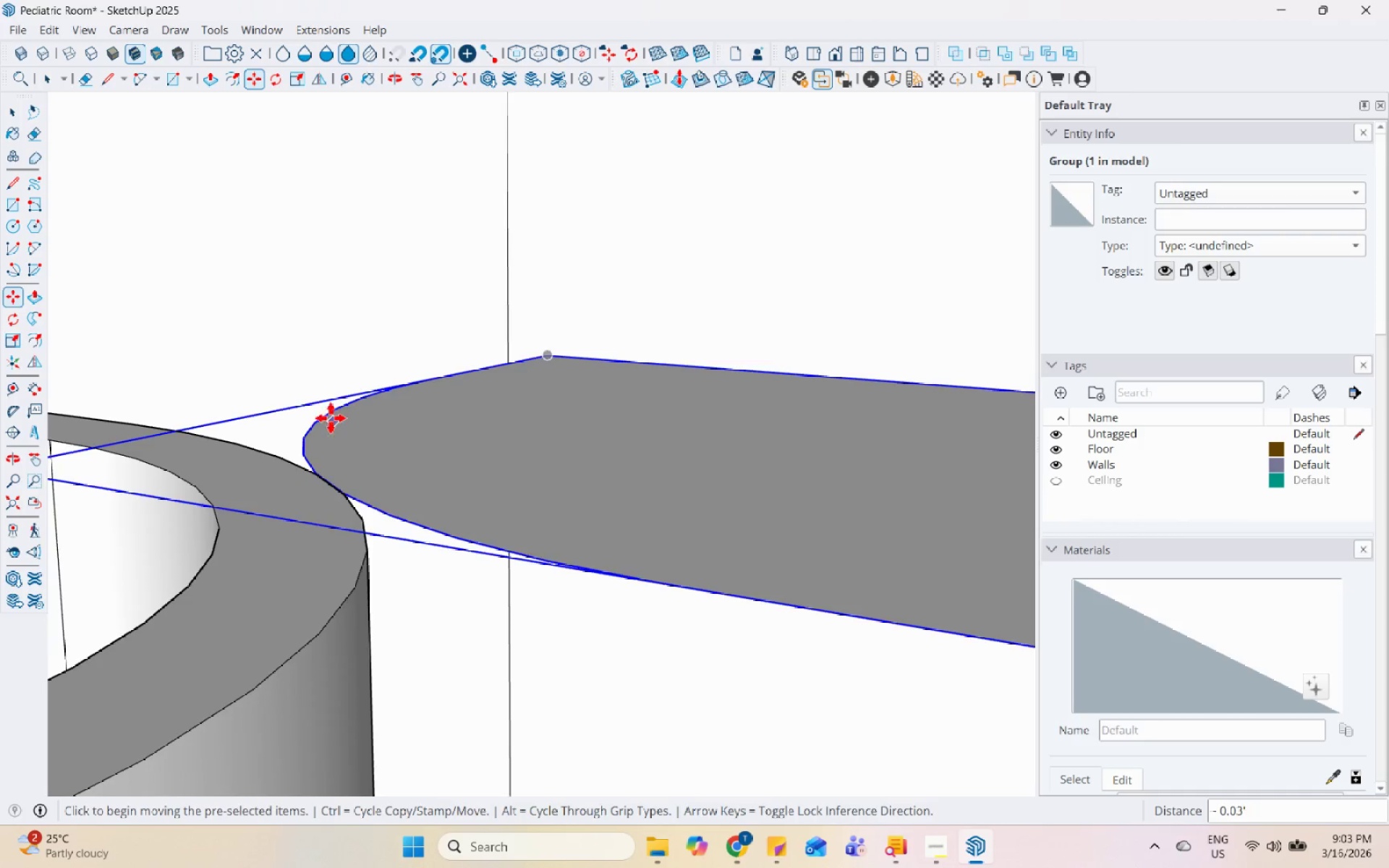 
scroll: coordinate [291, 475], scroll_direction: down, amount: 22.0
 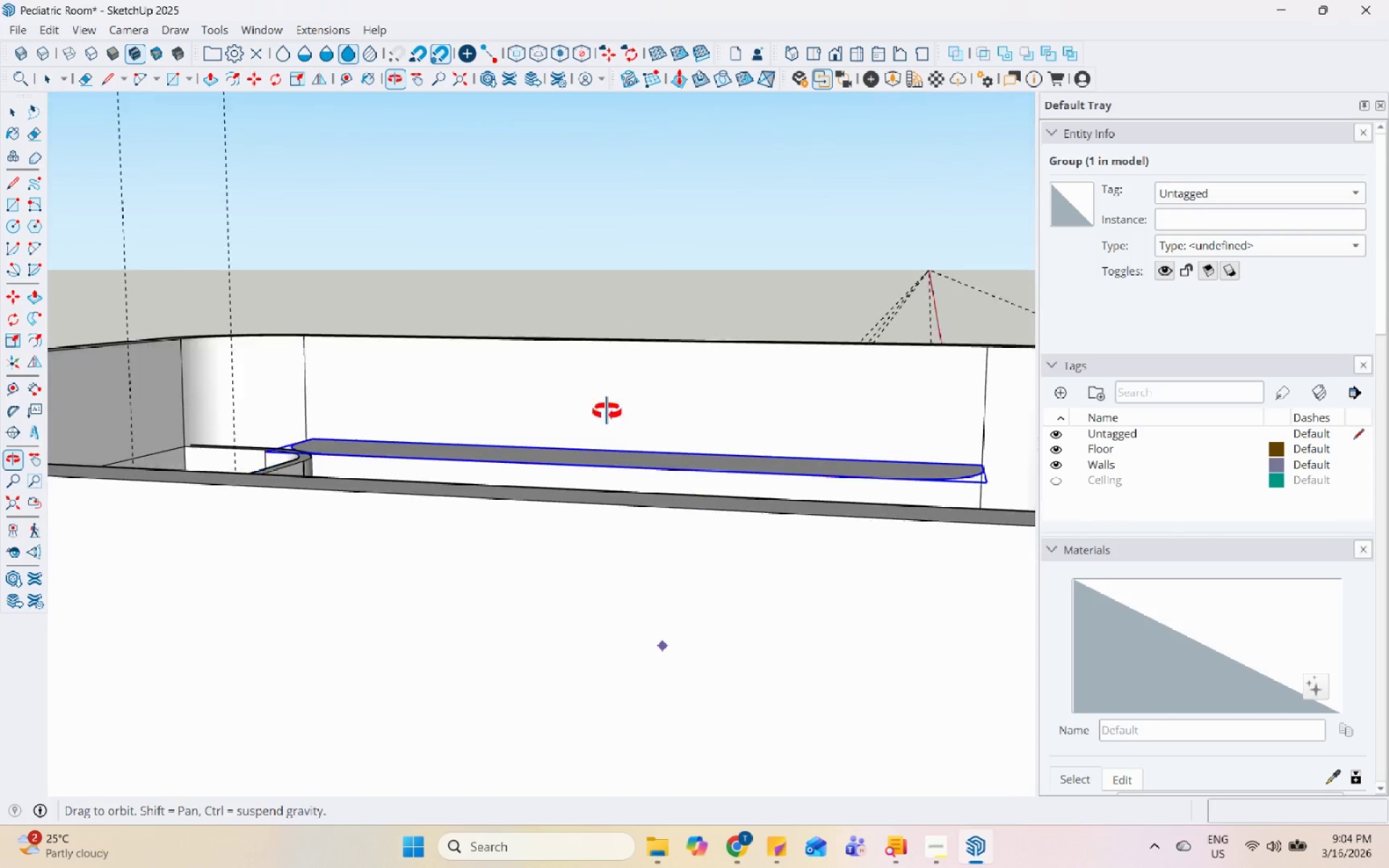 
scroll: coordinate [545, 454], scroll_direction: up, amount: 7.0
 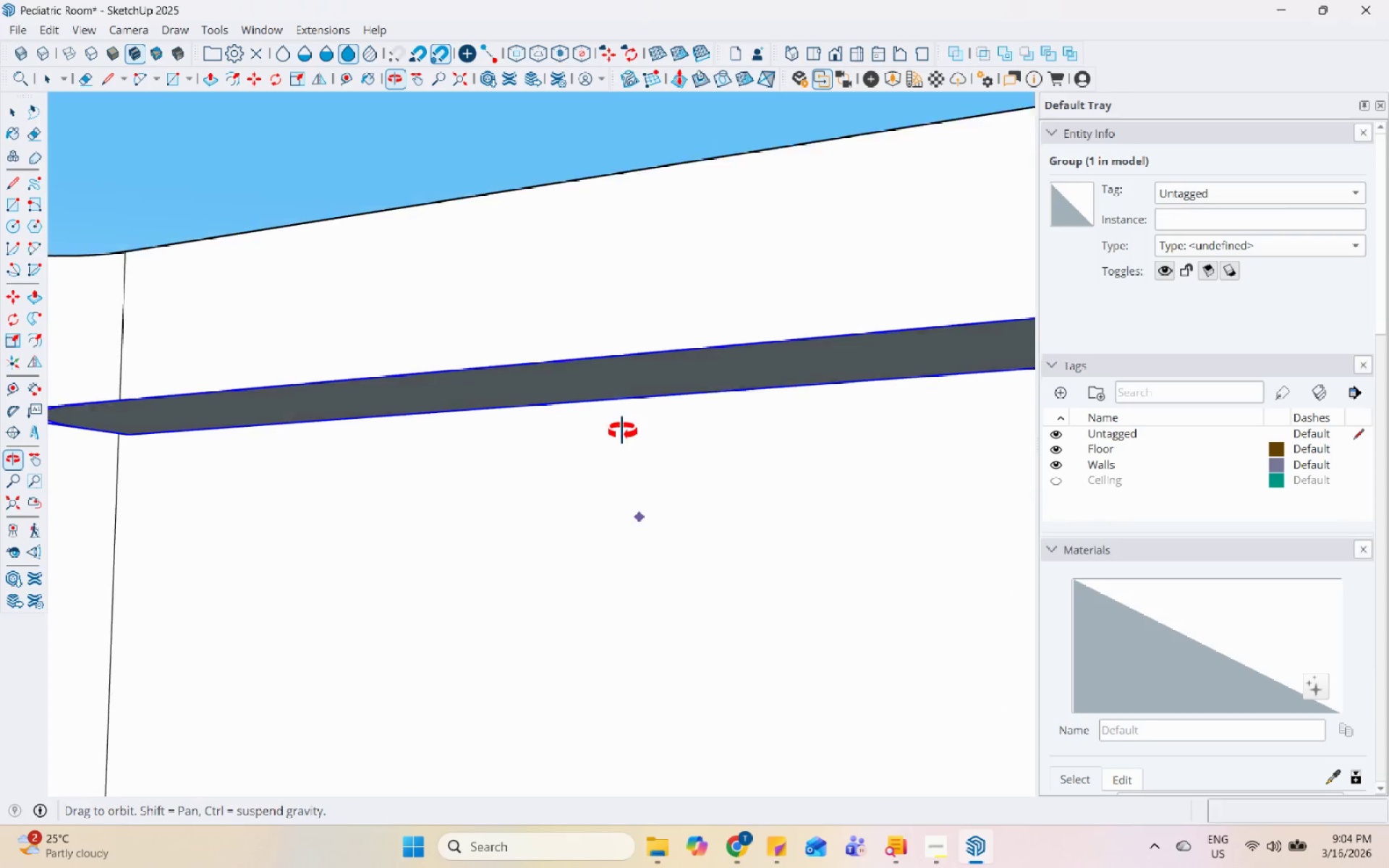 
key(Space)
 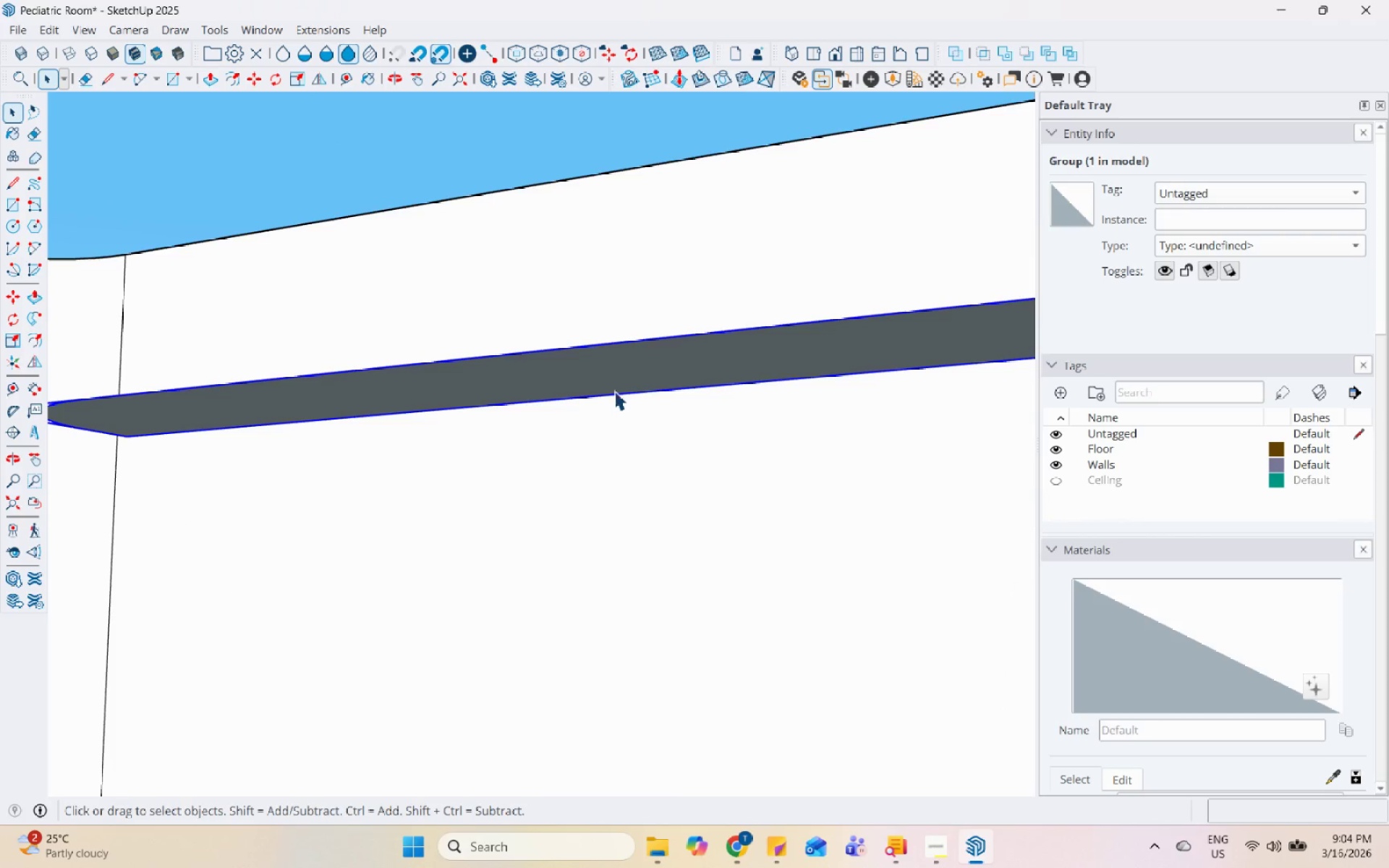 
left_click([623, 371])
 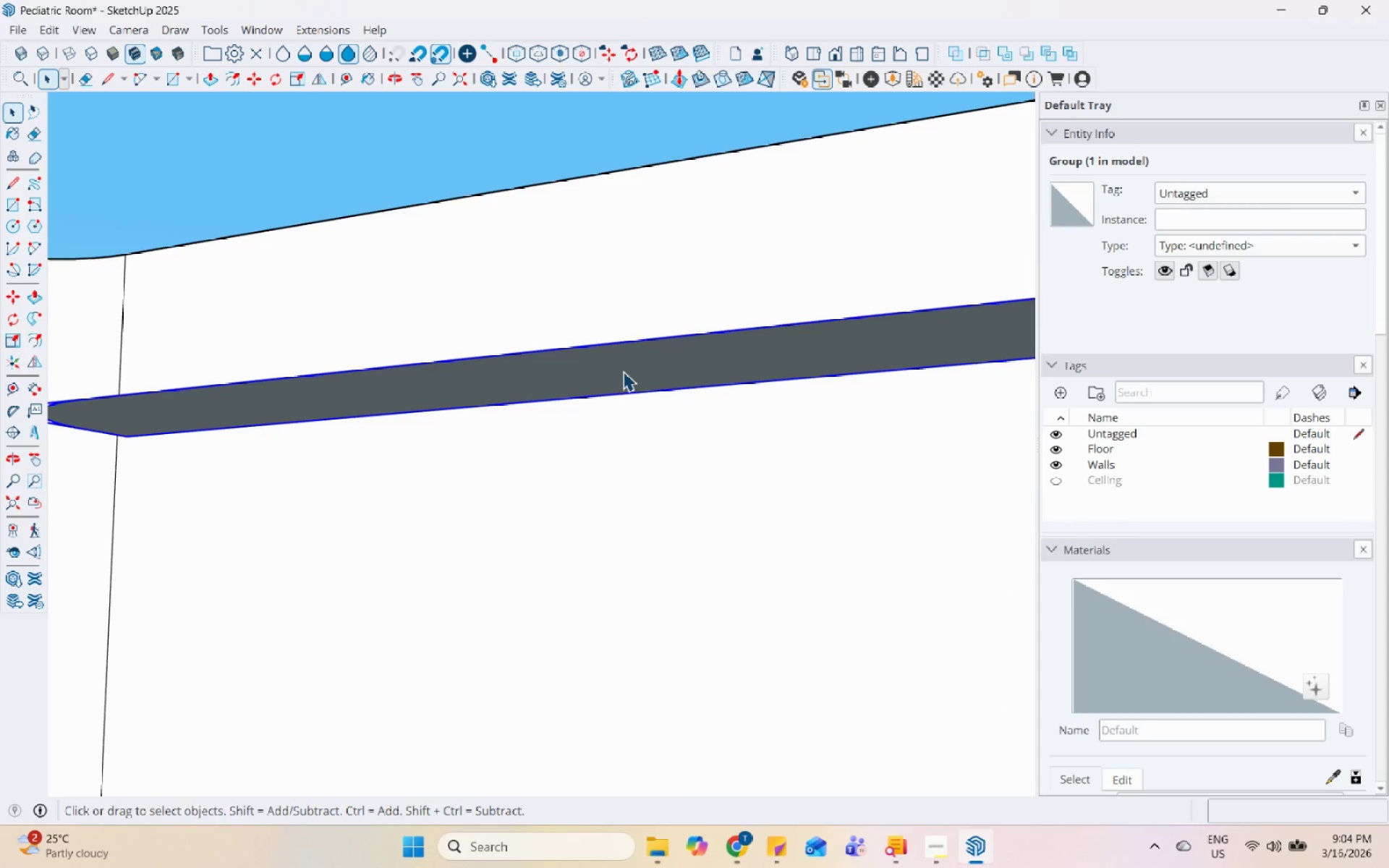 
key(P)
 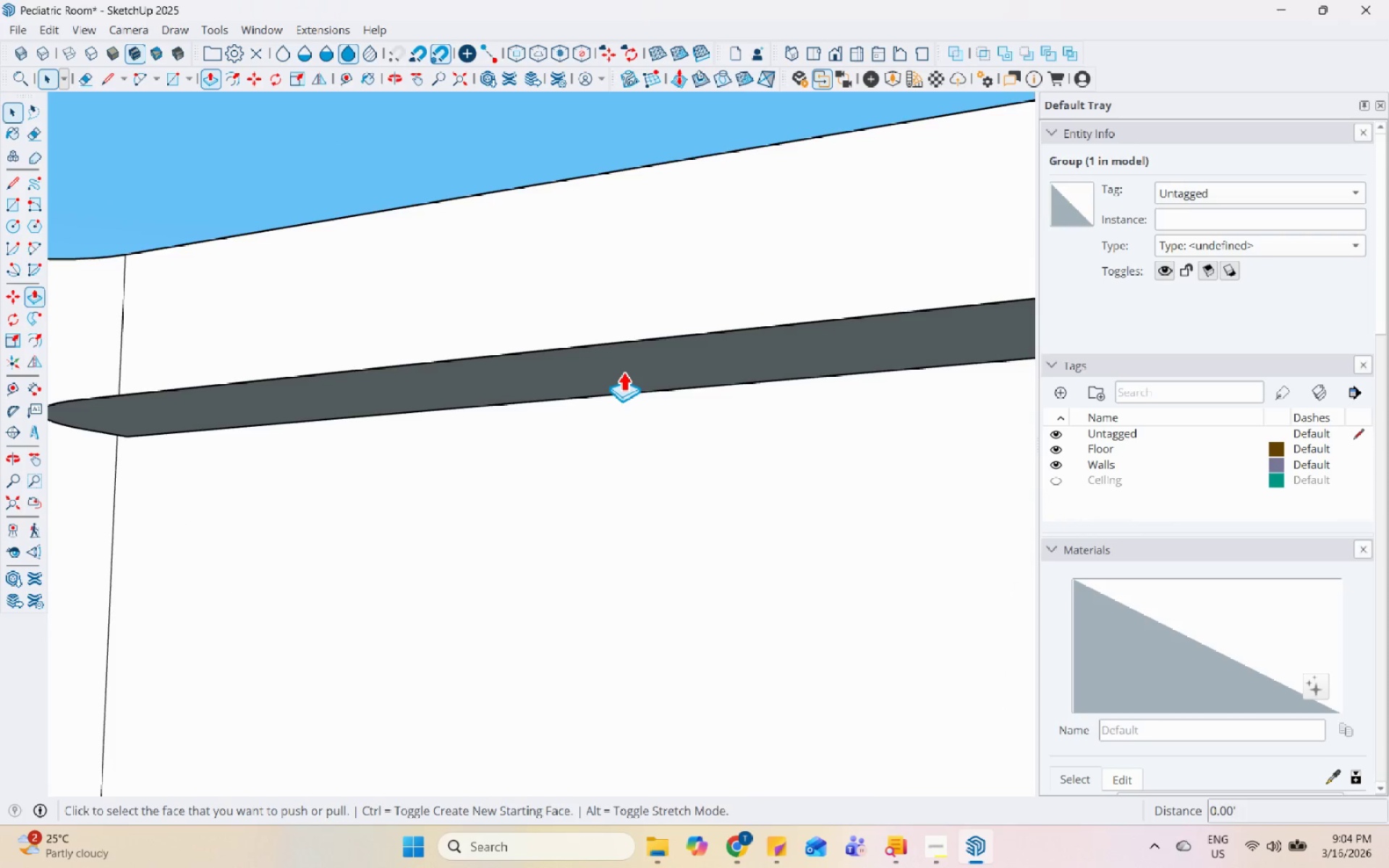 
left_click([623, 371])
 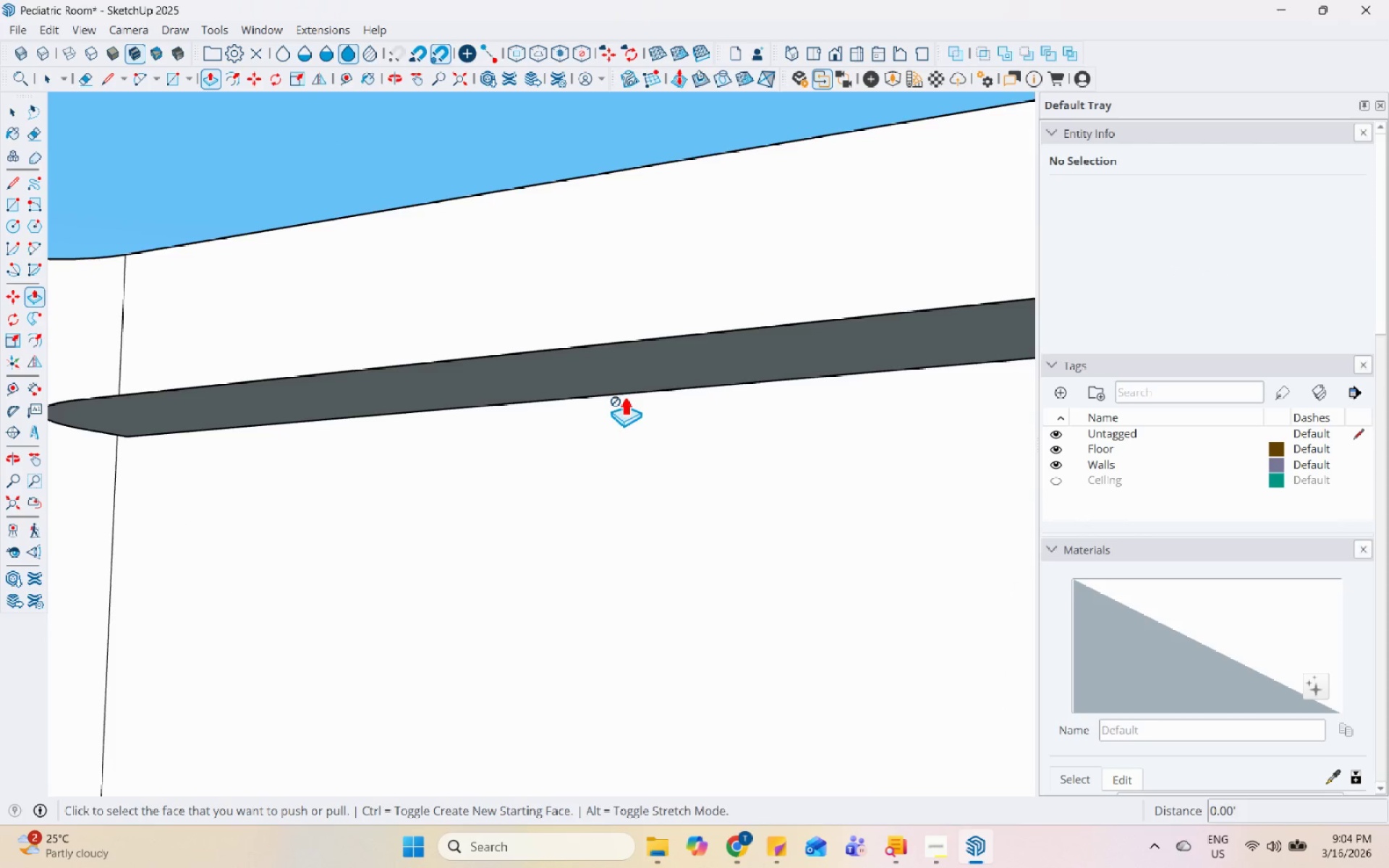 
key(Space)
 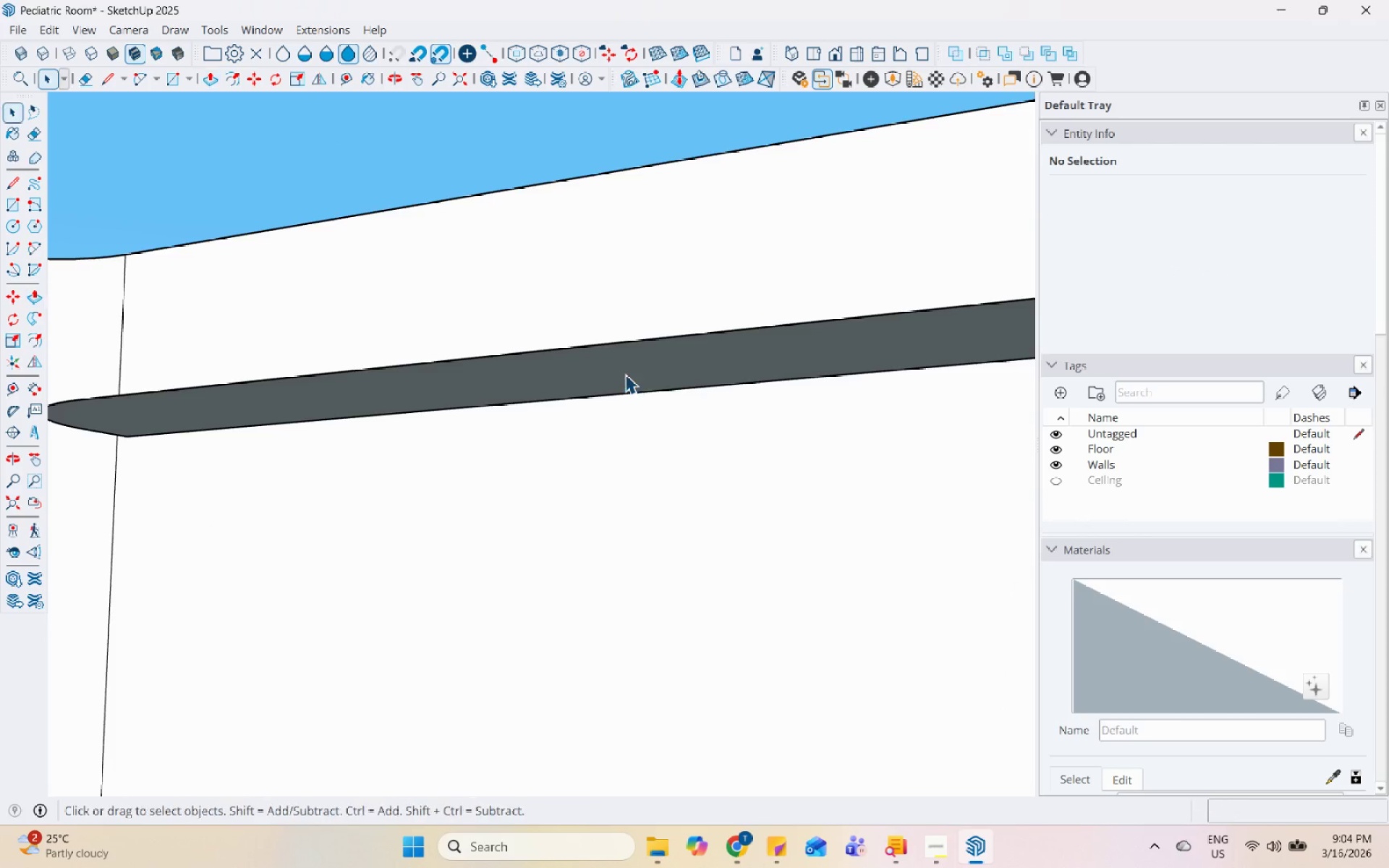 
left_click([625, 374])
 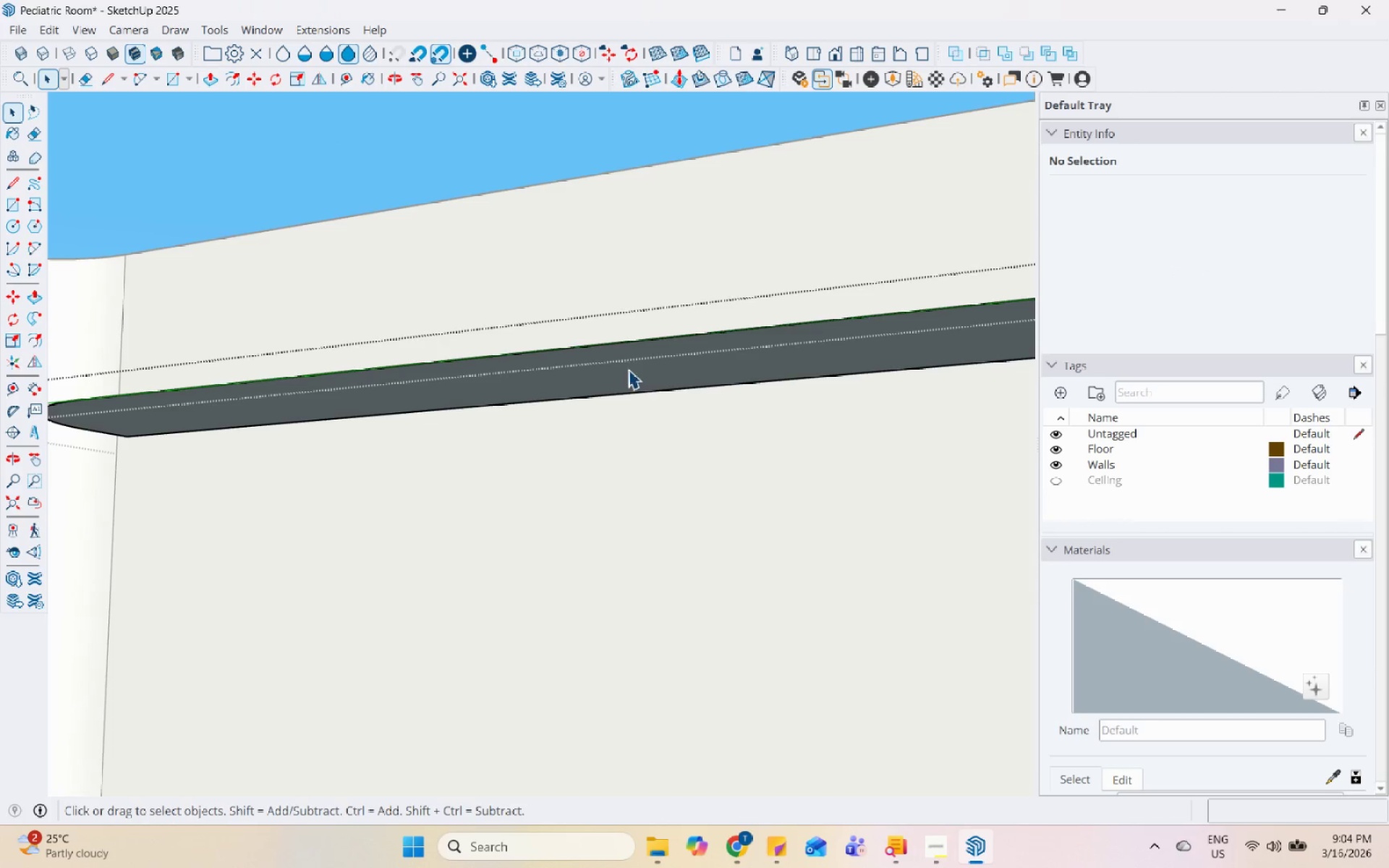 
triple_click([632, 365])
 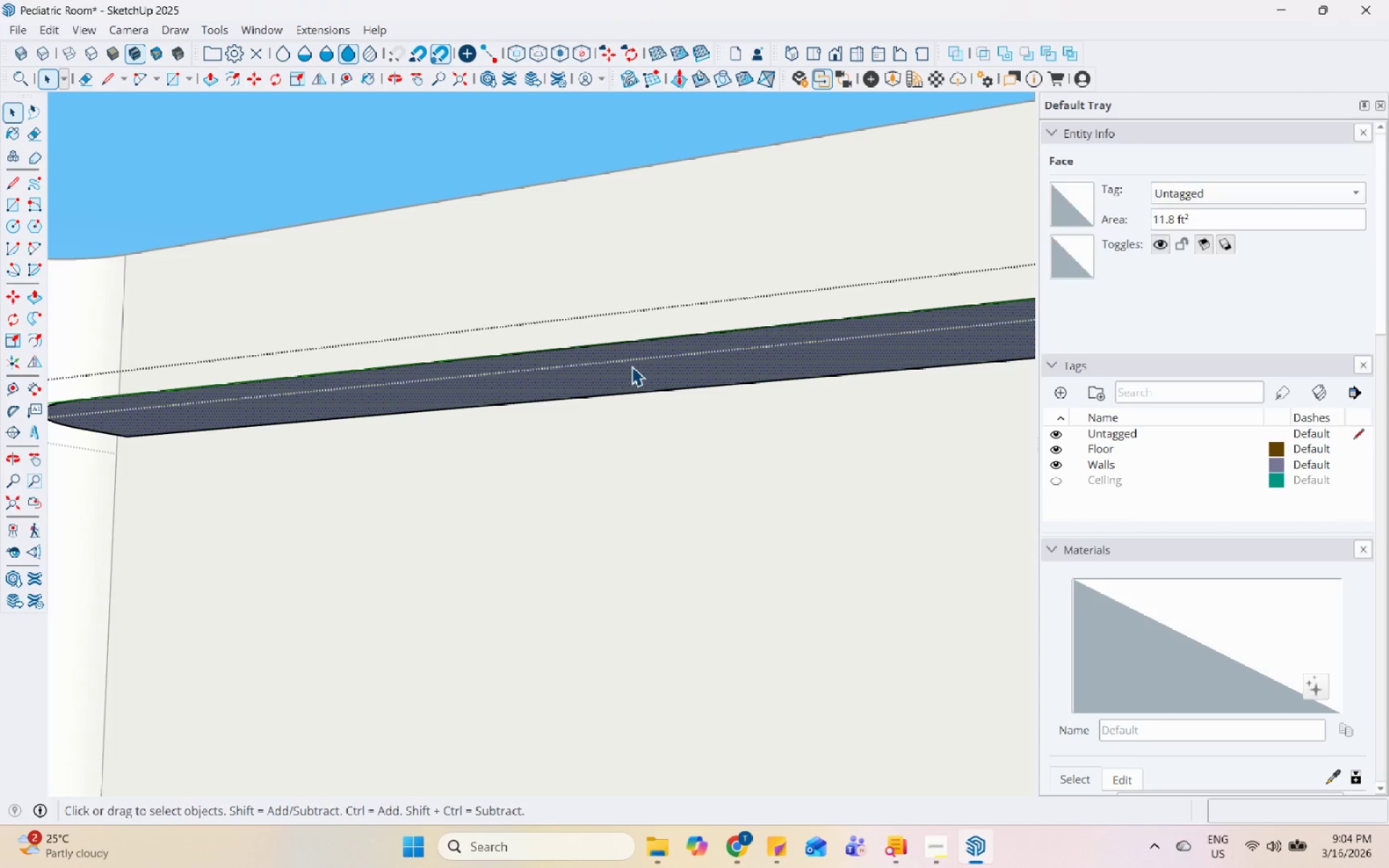 
key(P)
 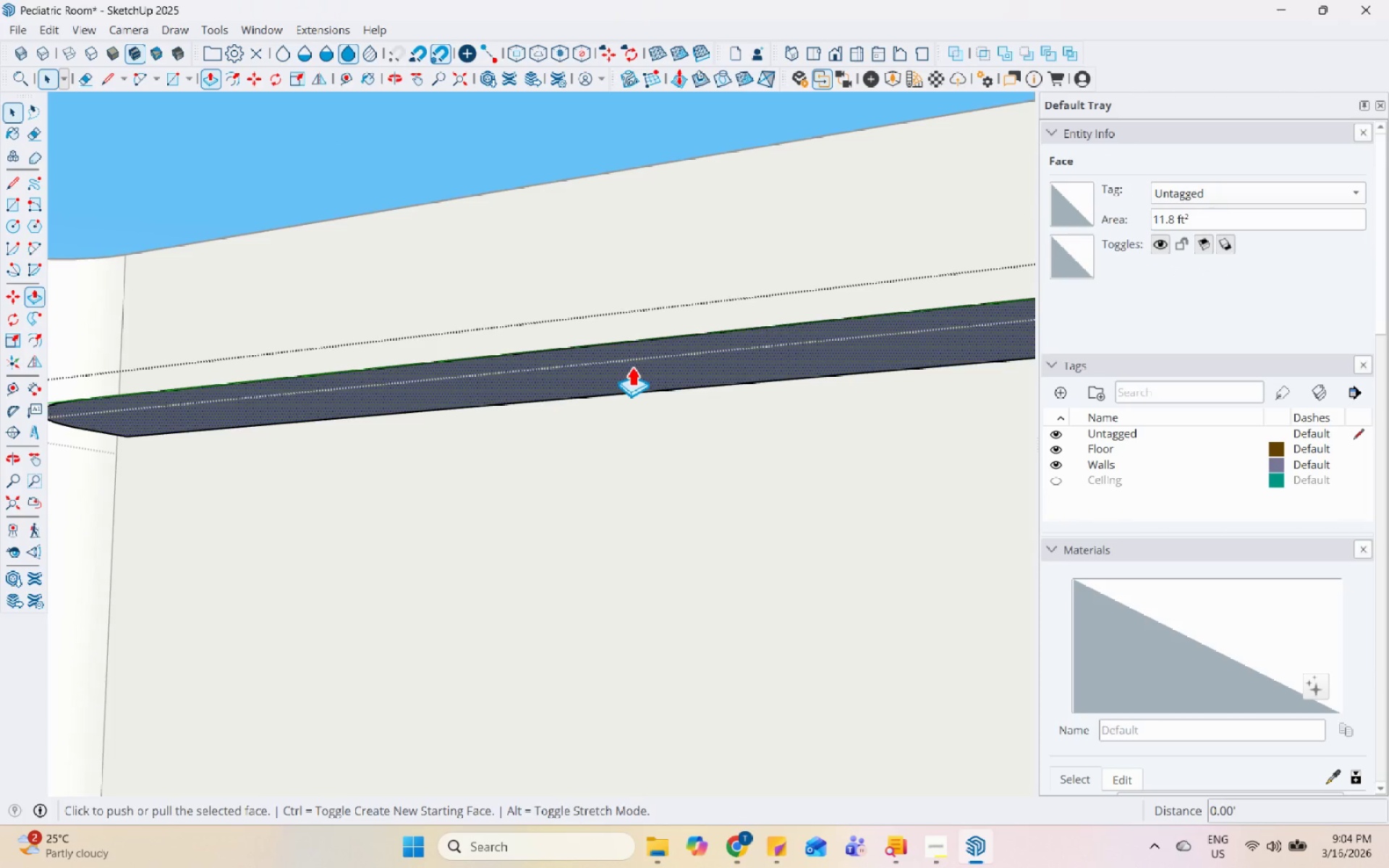 
left_click([632, 366])
 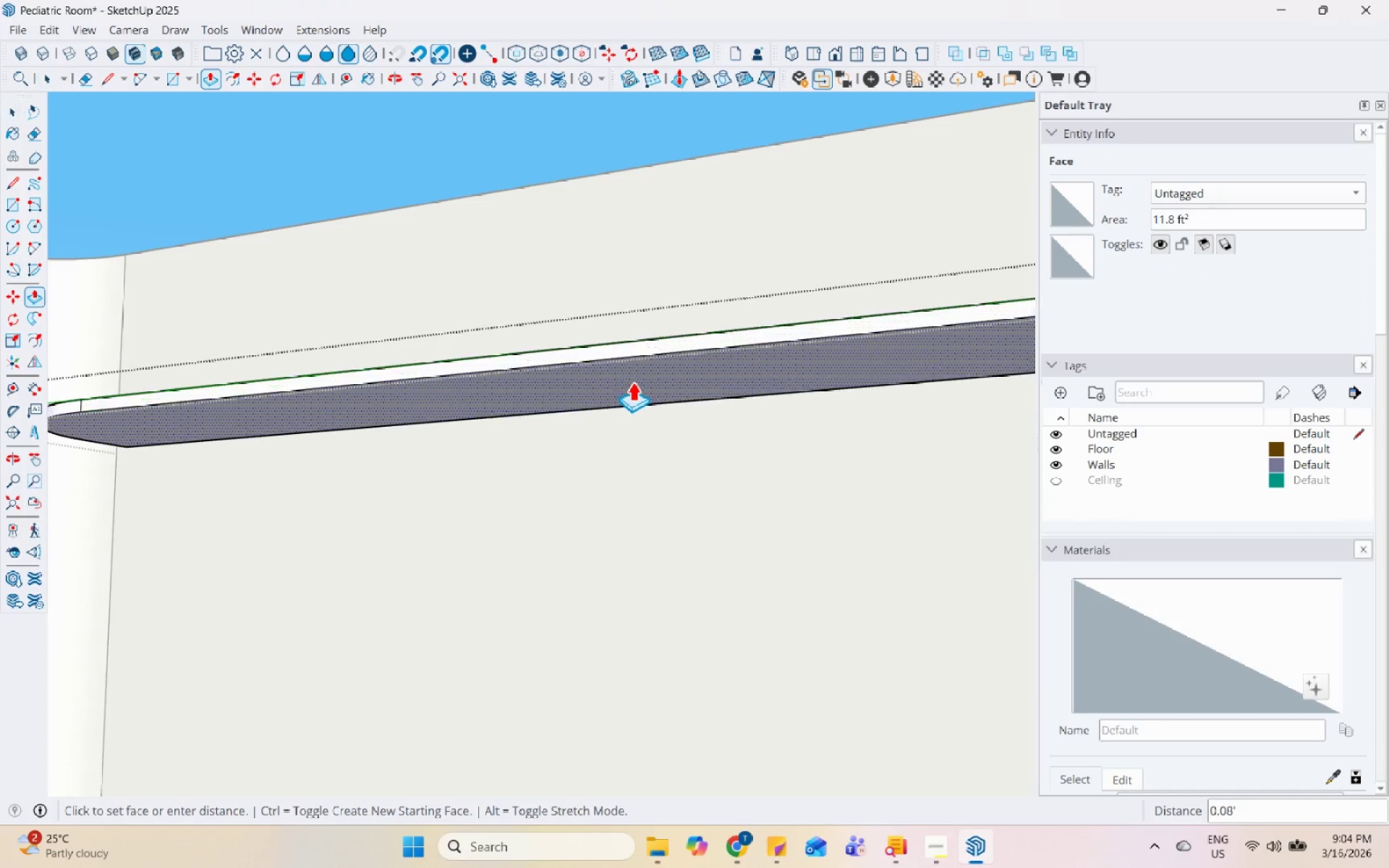 
scroll: coordinate [631, 388], scroll_direction: down, amount: 2.0
 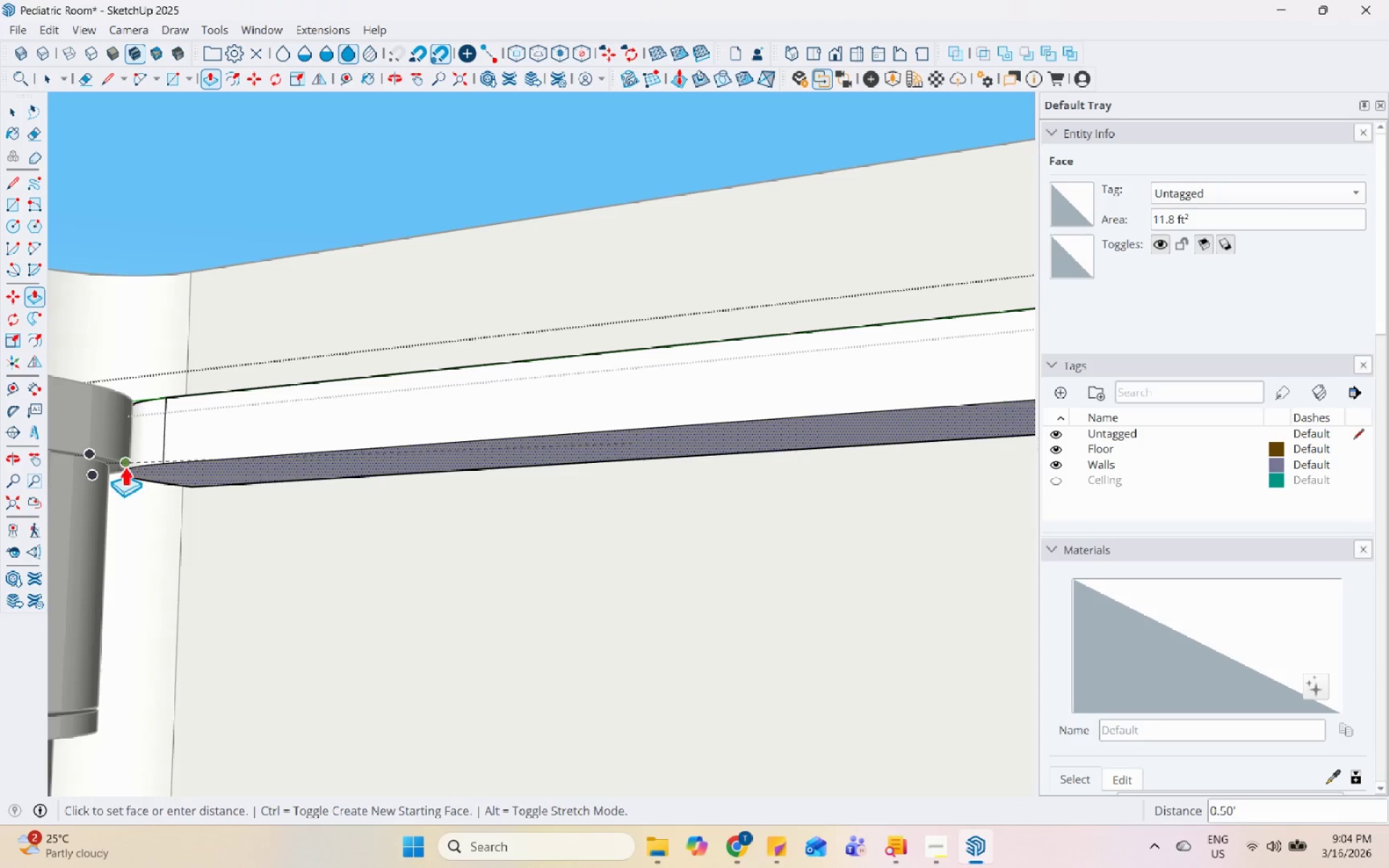 
left_click([124, 464])
 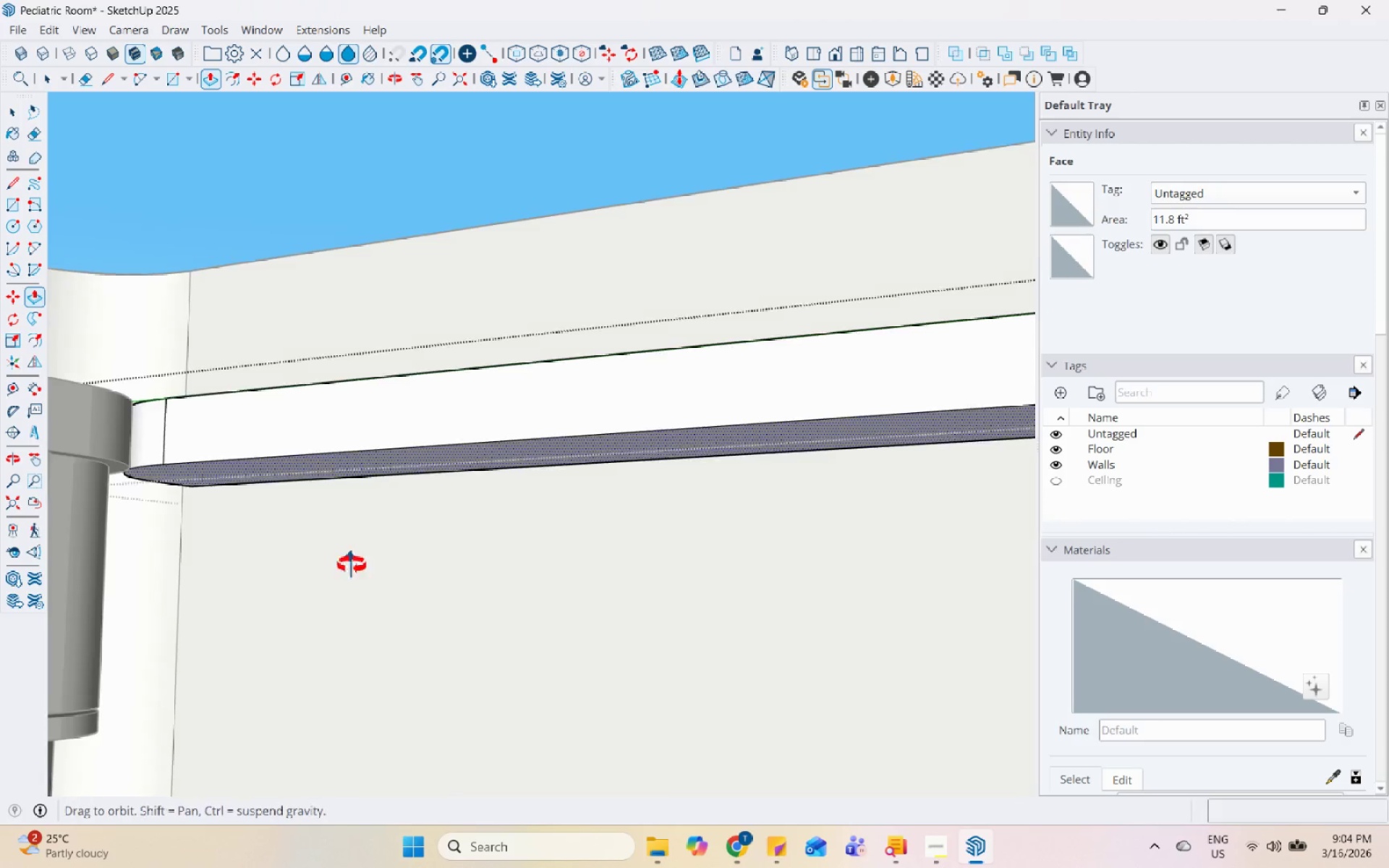 
key(Space)
 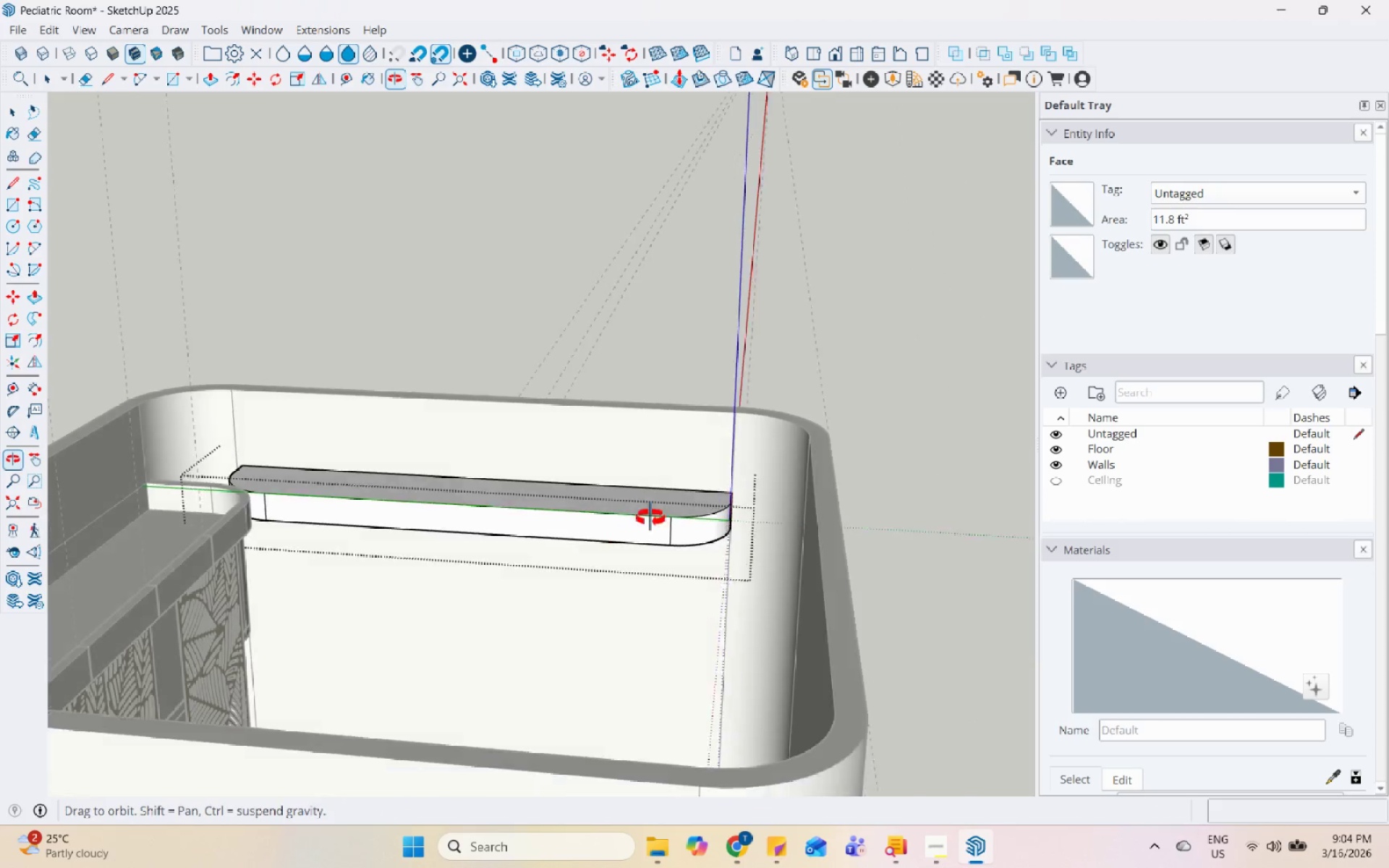 
scroll: coordinate [284, 391], scroll_direction: down, amount: 9.0
 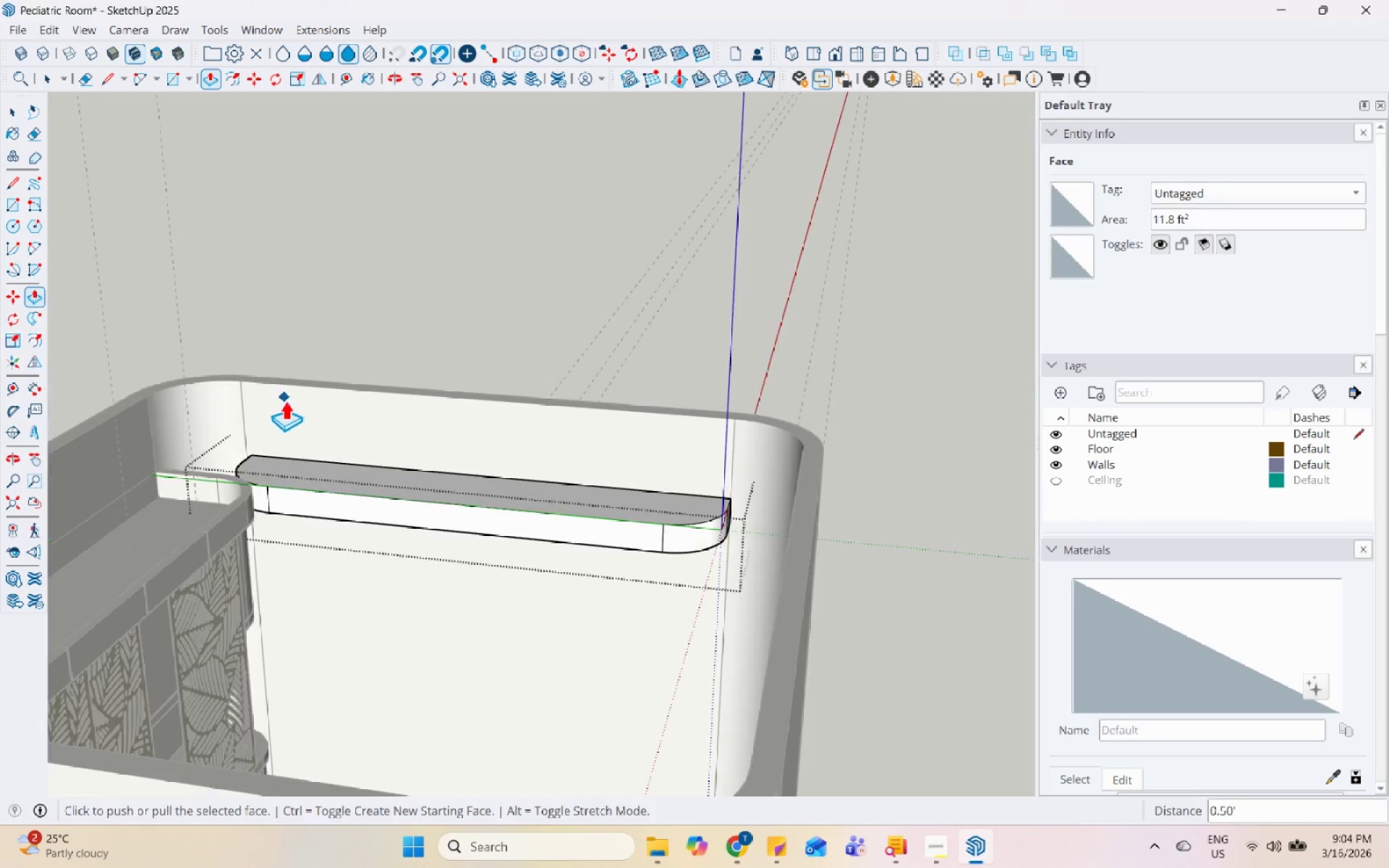 
left_click([862, 367])
 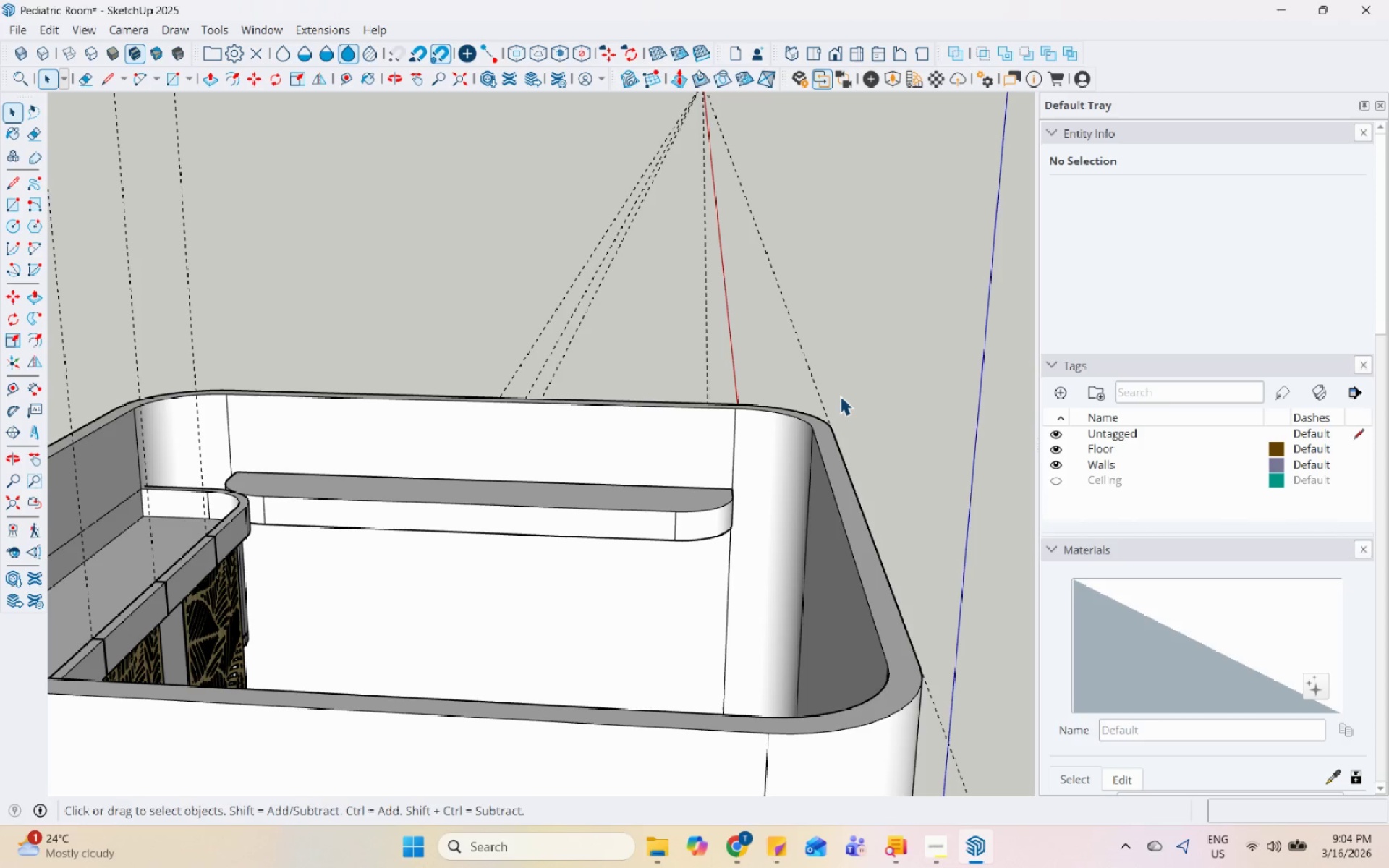 
wait(25.55)
 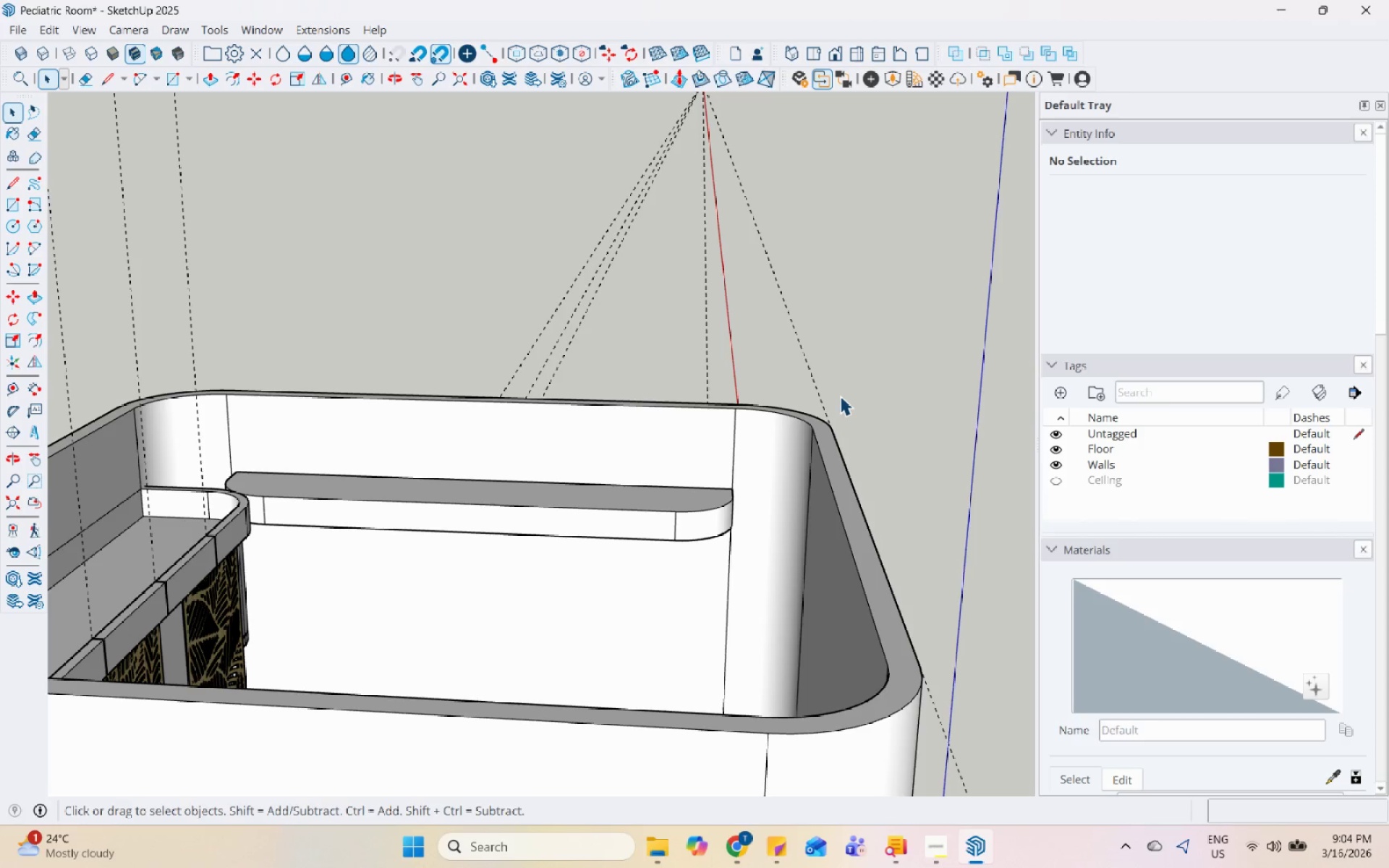 
scroll: coordinate [694, 522], scroll_direction: up, amount: 8.0
 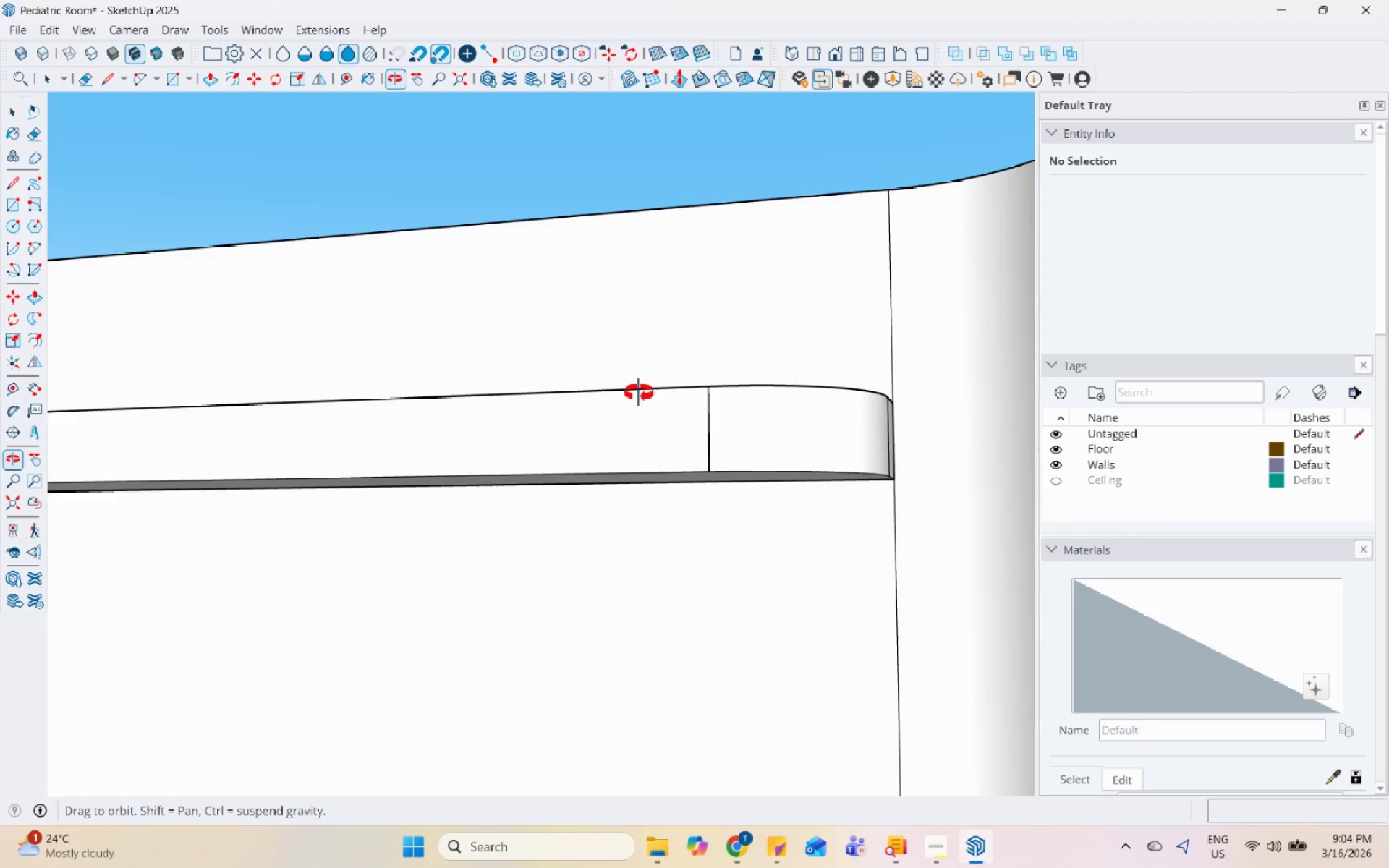 
scroll: coordinate [668, 508], scroll_direction: down, amount: 5.0
 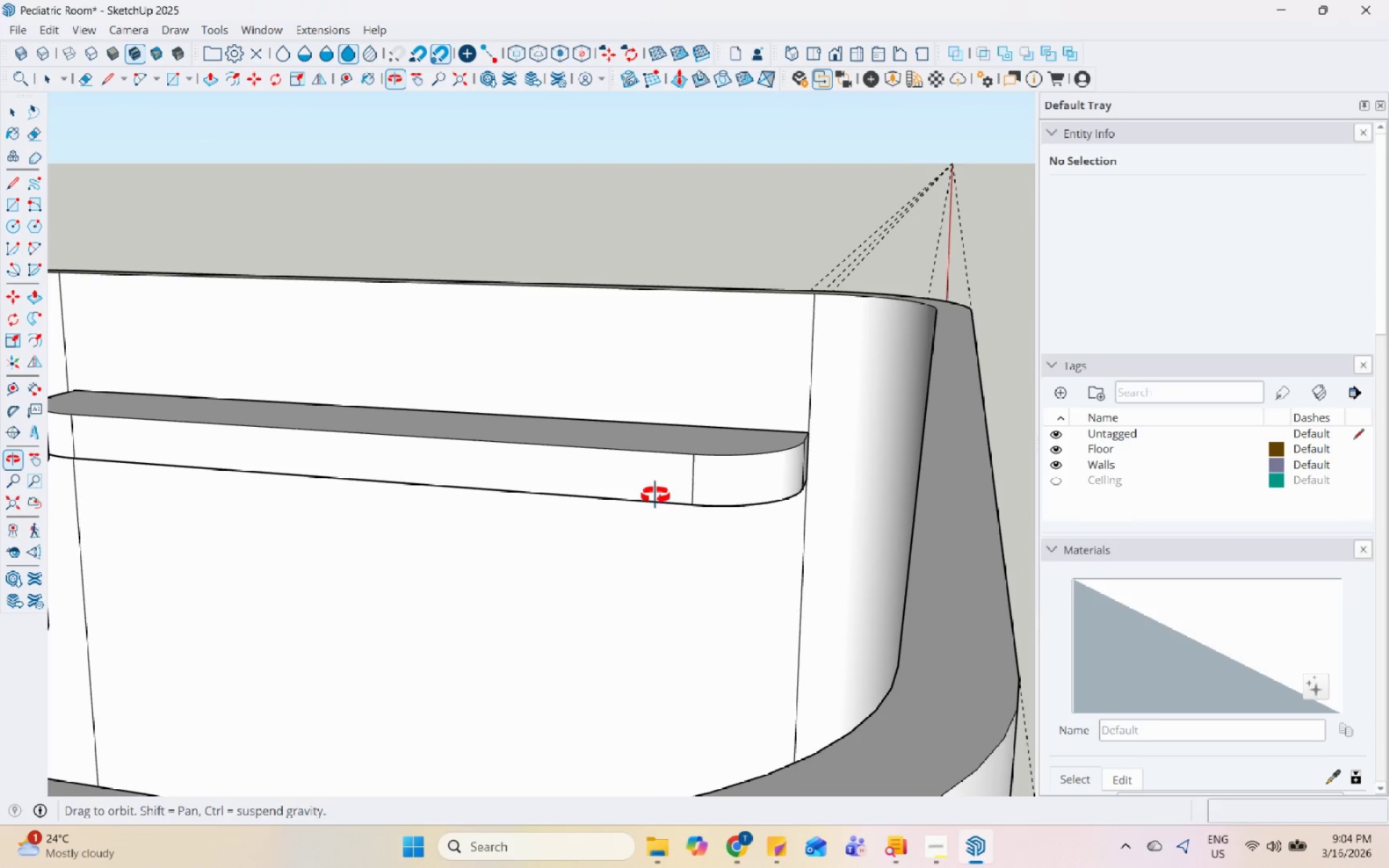 
scroll: coordinate [655, 495], scroll_direction: up, amount: 6.0
 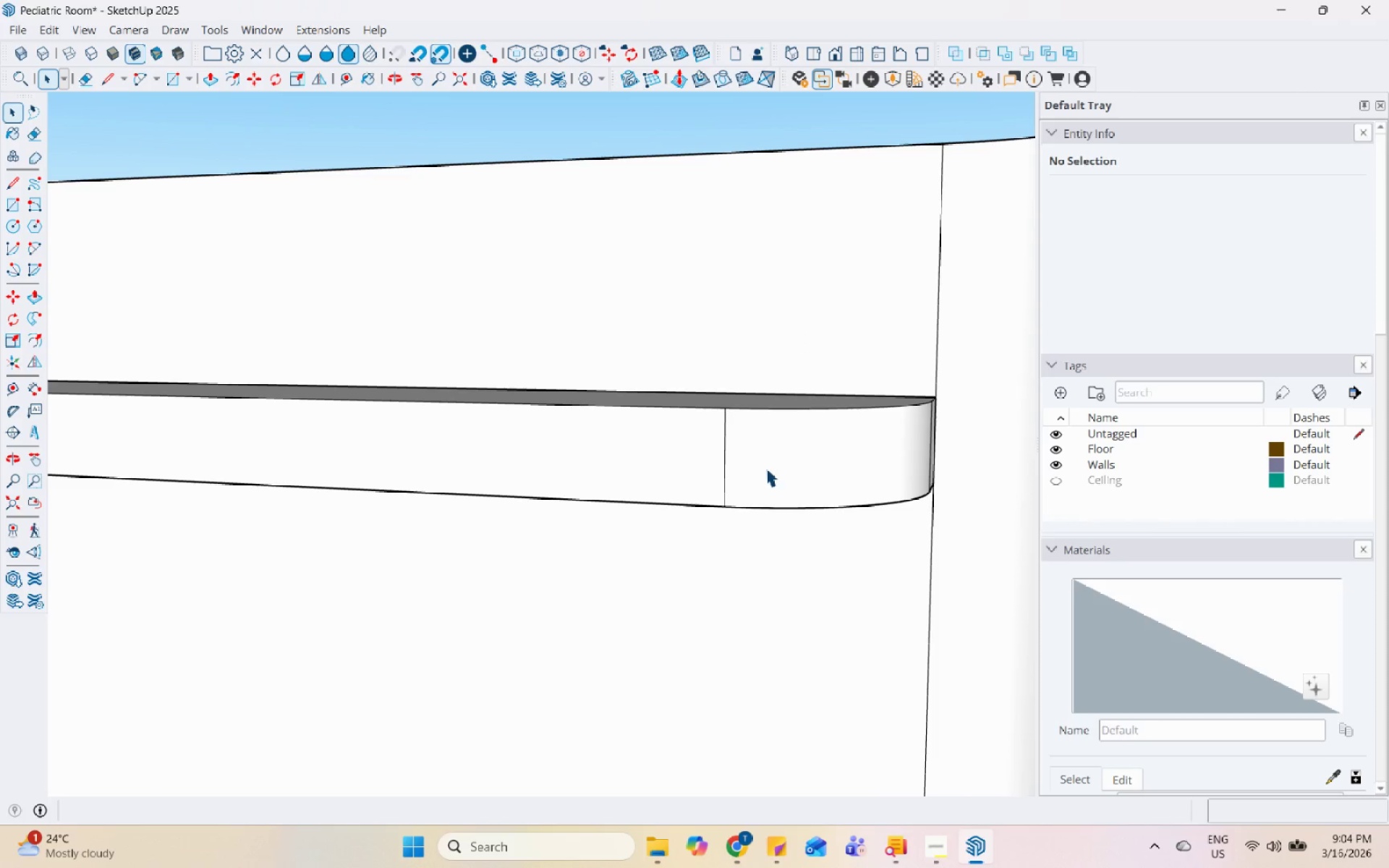 
scroll: coordinate [757, 491], scroll_direction: down, amount: 2.0
 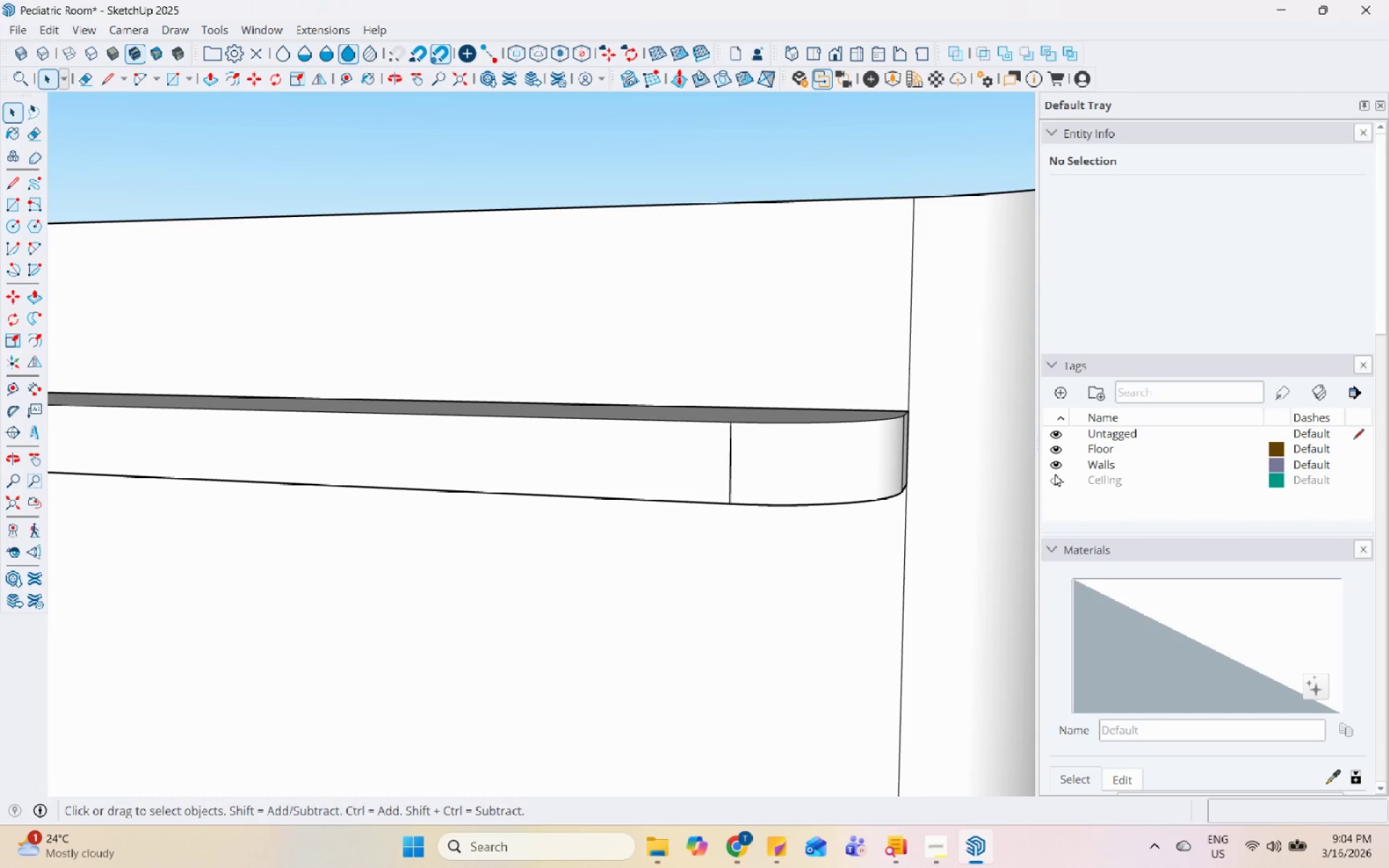 
left_click([1057, 463])
 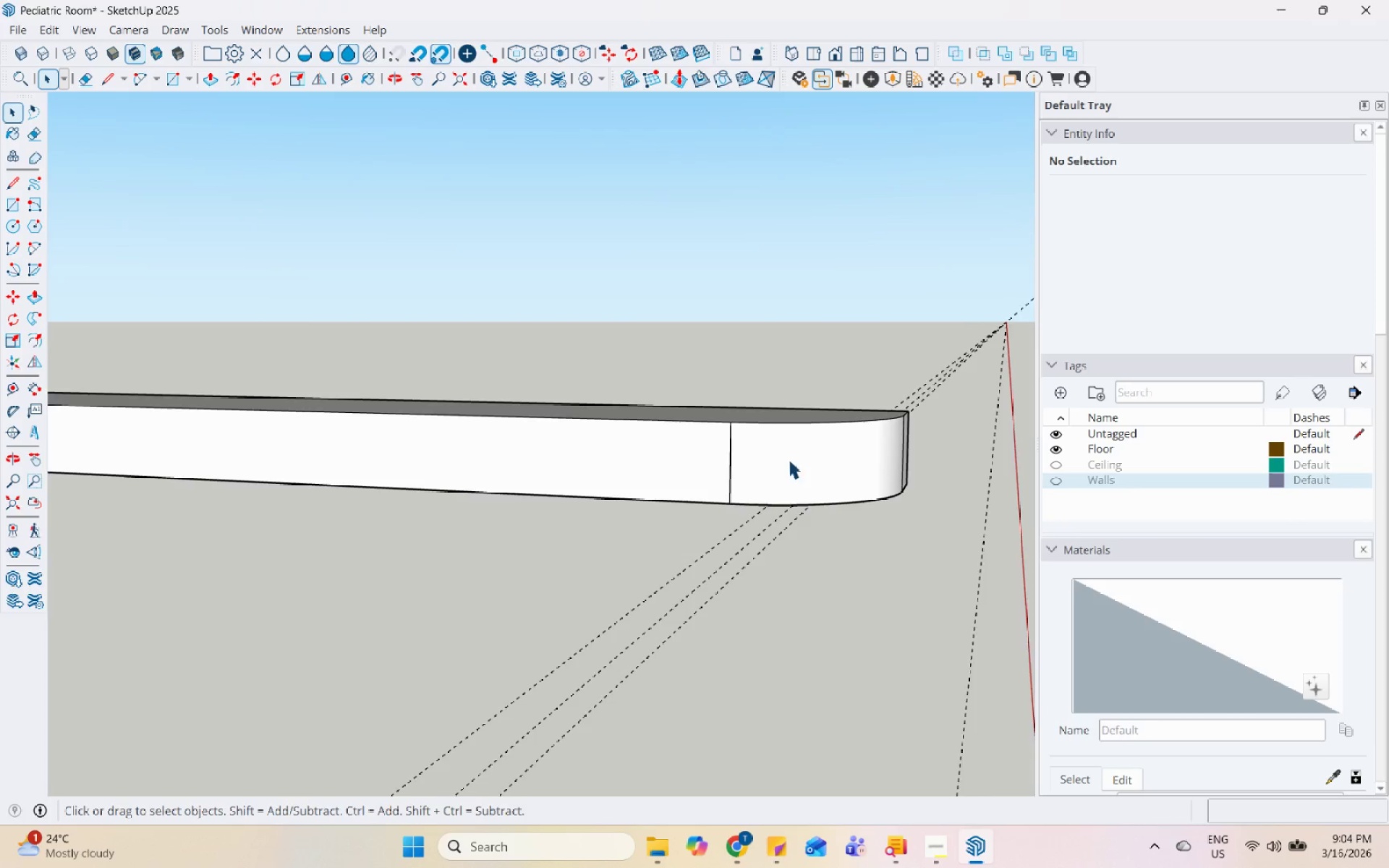 
scroll: coordinate [791, 464], scroll_direction: down, amount: 7.0
 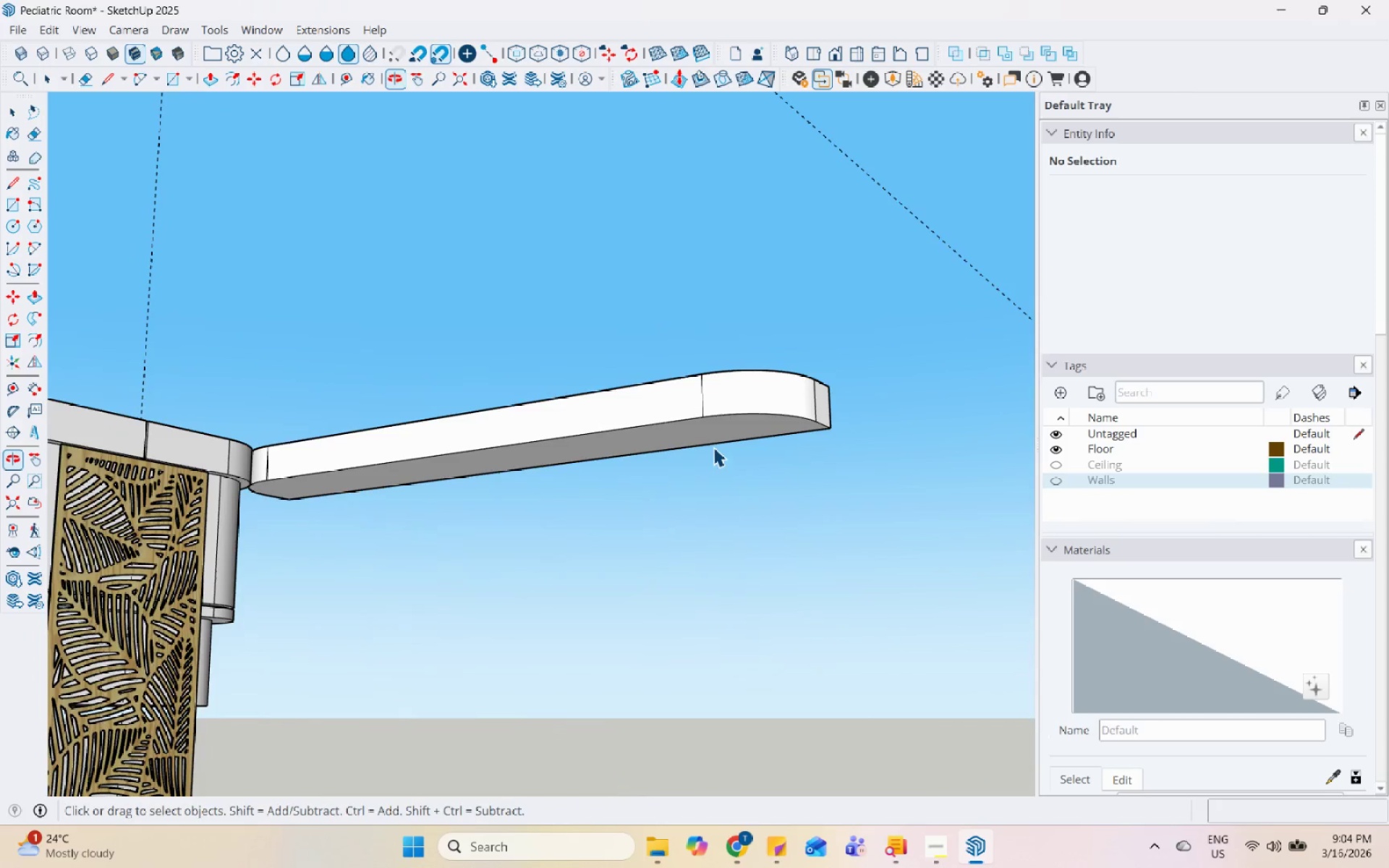 
left_click([718, 430])
 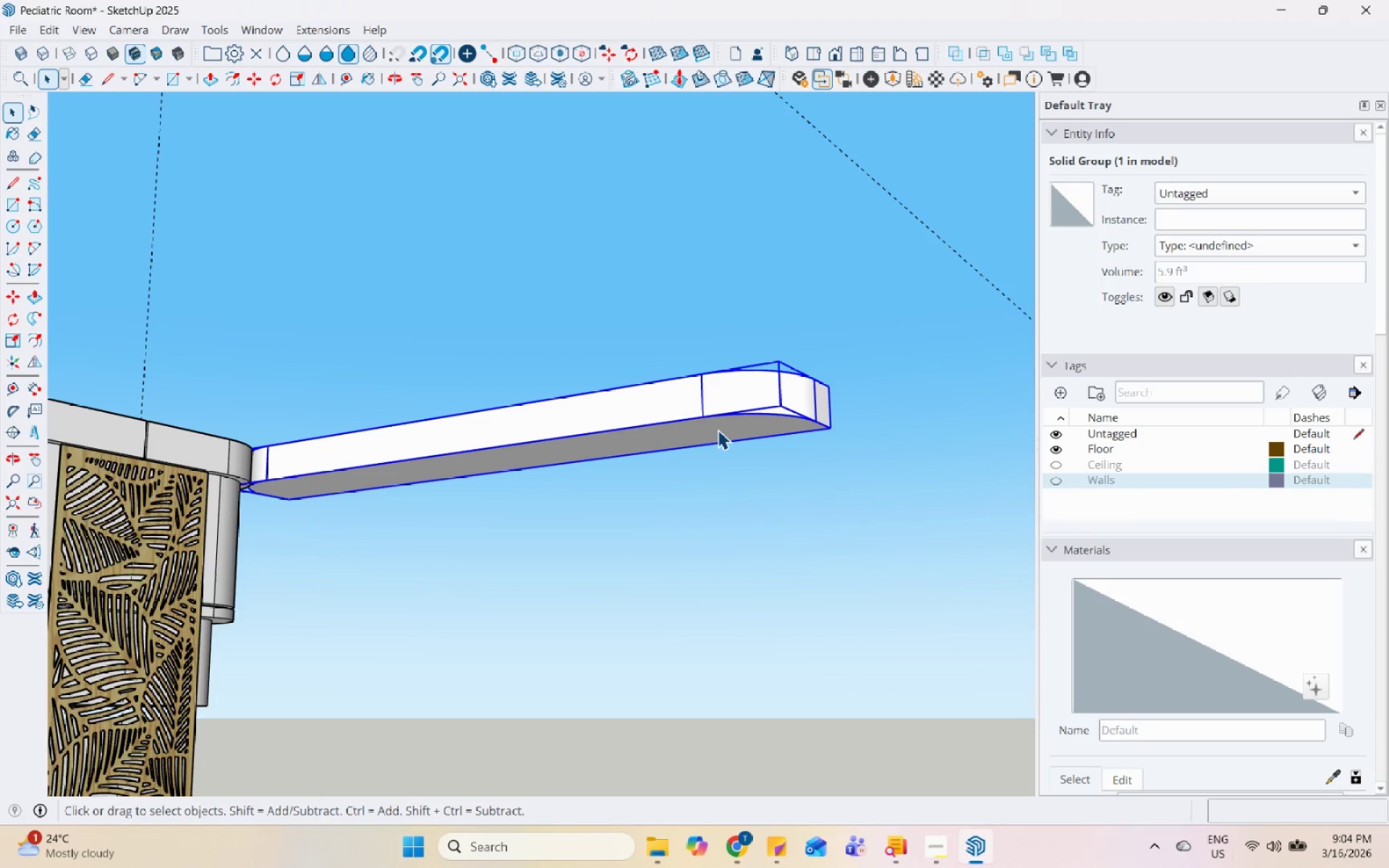 
double_click([718, 430])
 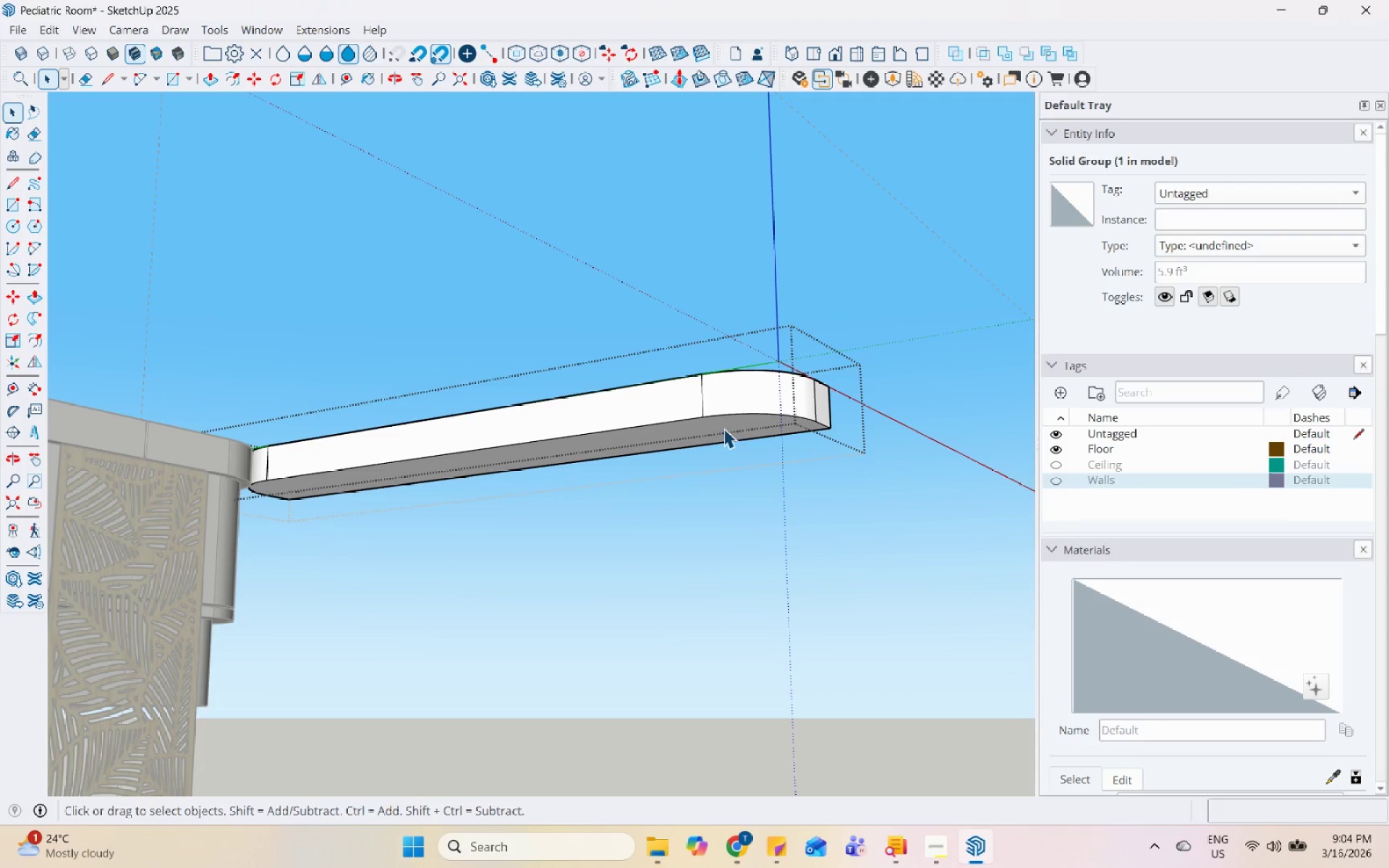 
triple_click([727, 426])
 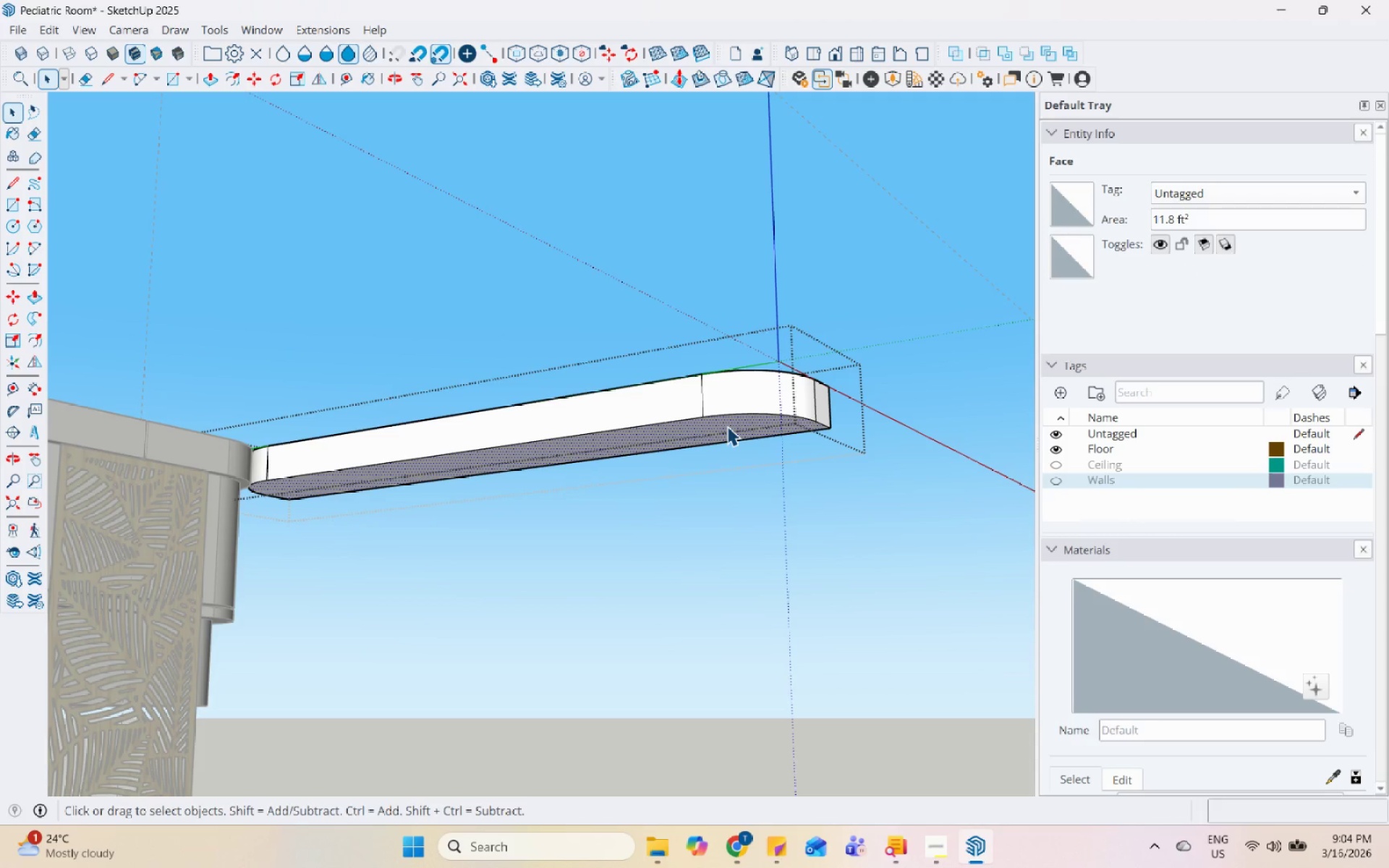 
key(P)
 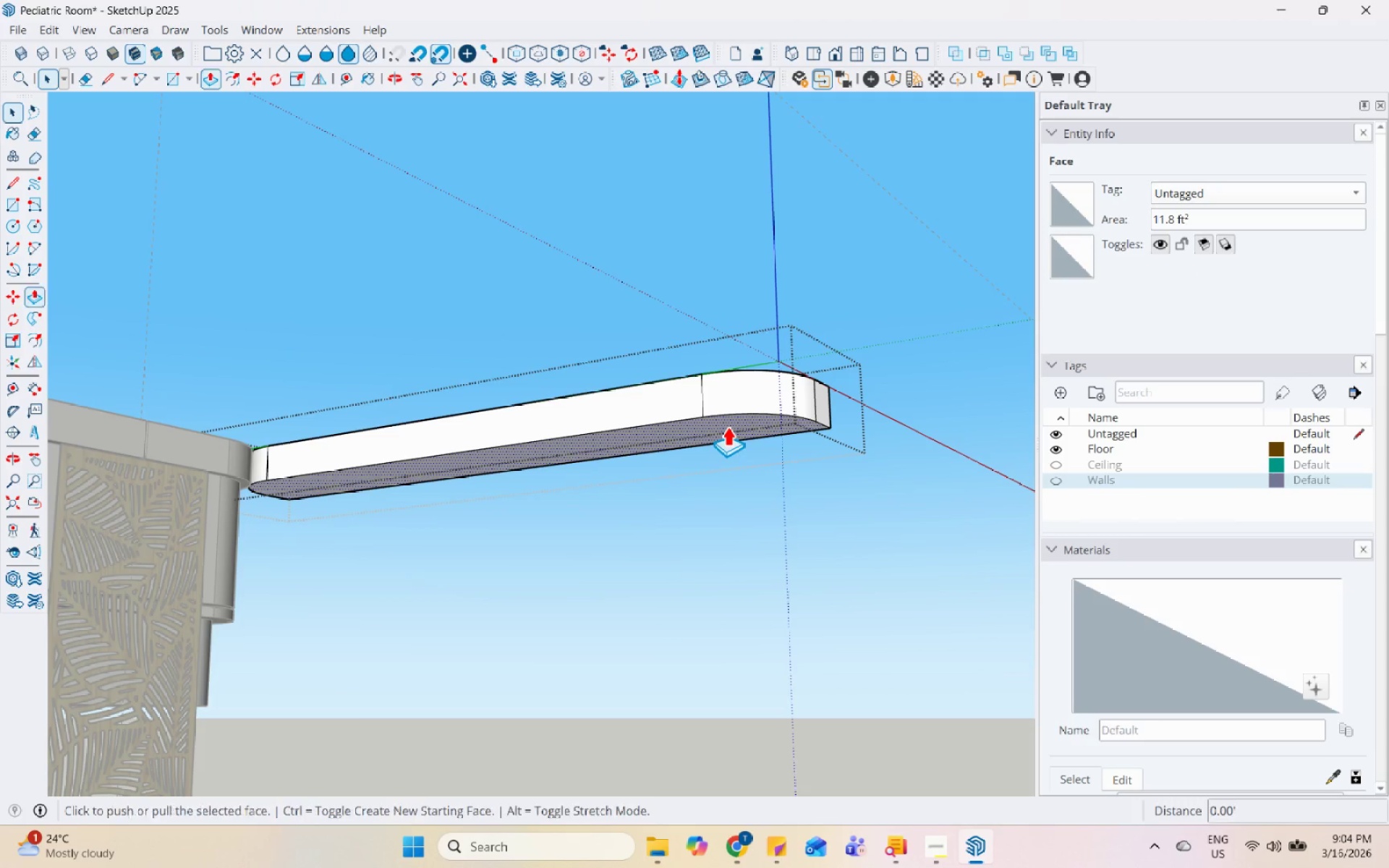 
left_click([727, 426])
 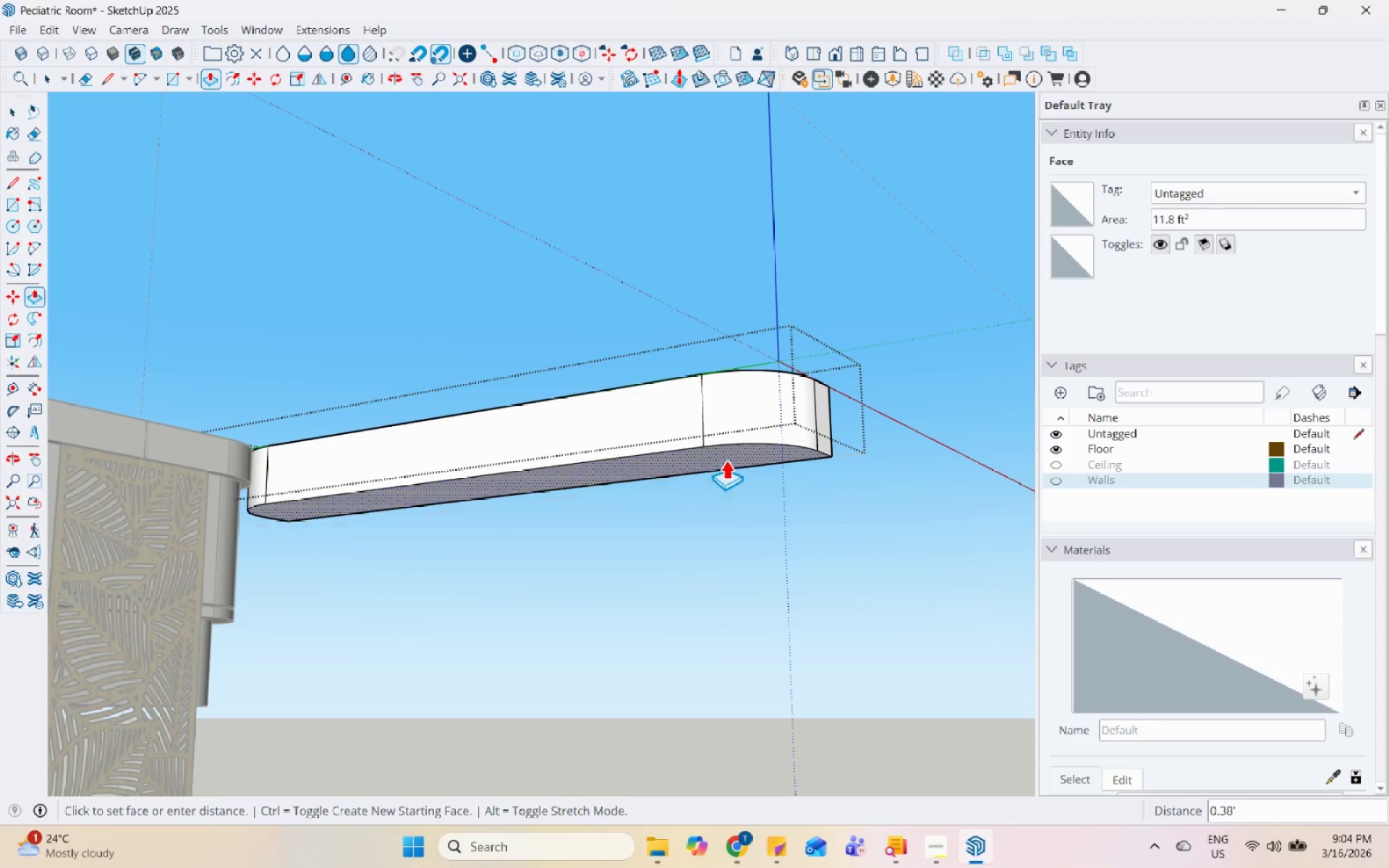 
scroll: coordinate [655, 663], scroll_direction: down, amount: 10.0
 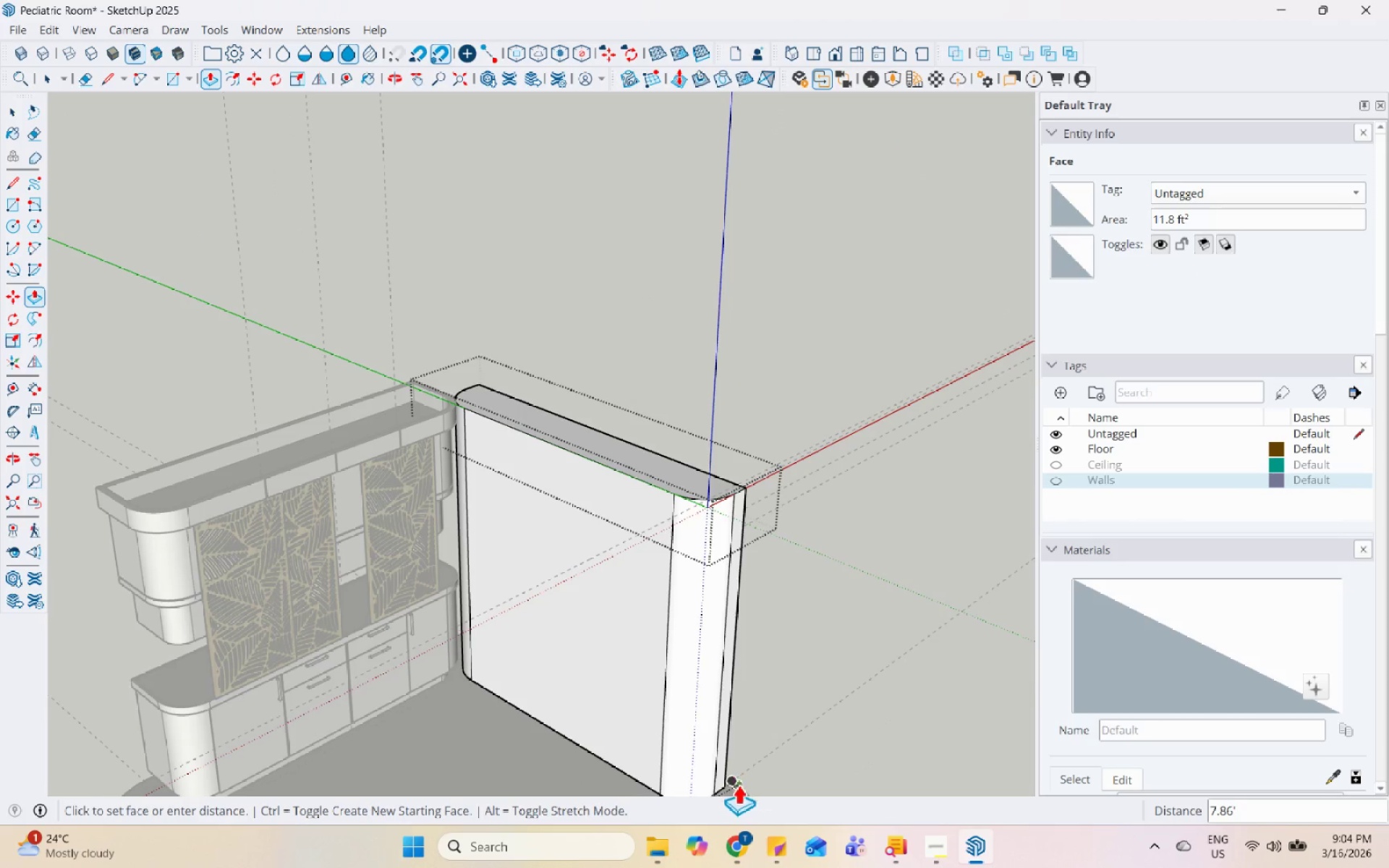 
scroll: coordinate [734, 731], scroll_direction: up, amount: 1.0
 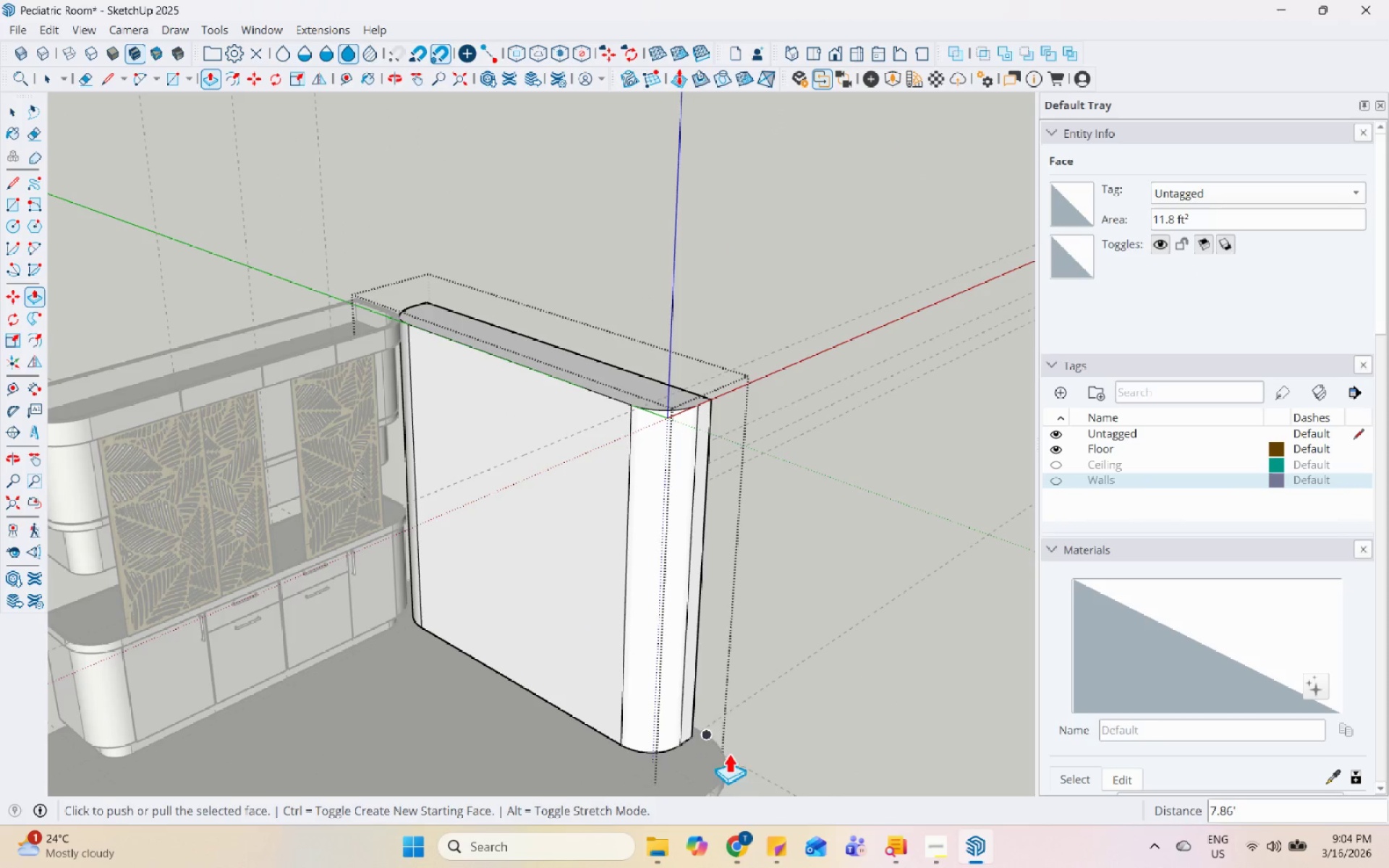 
key(Space)
 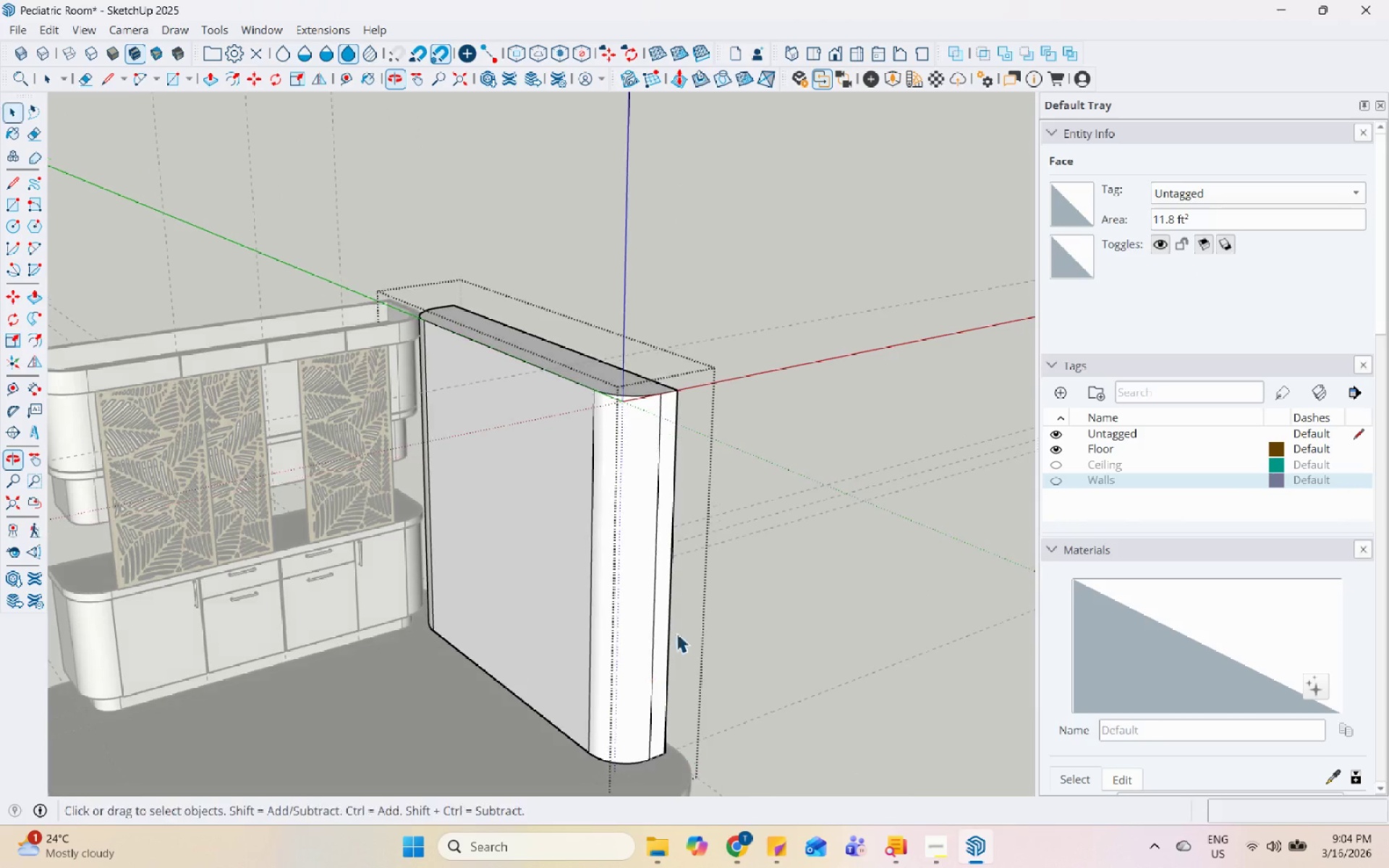 
key(Escape)
 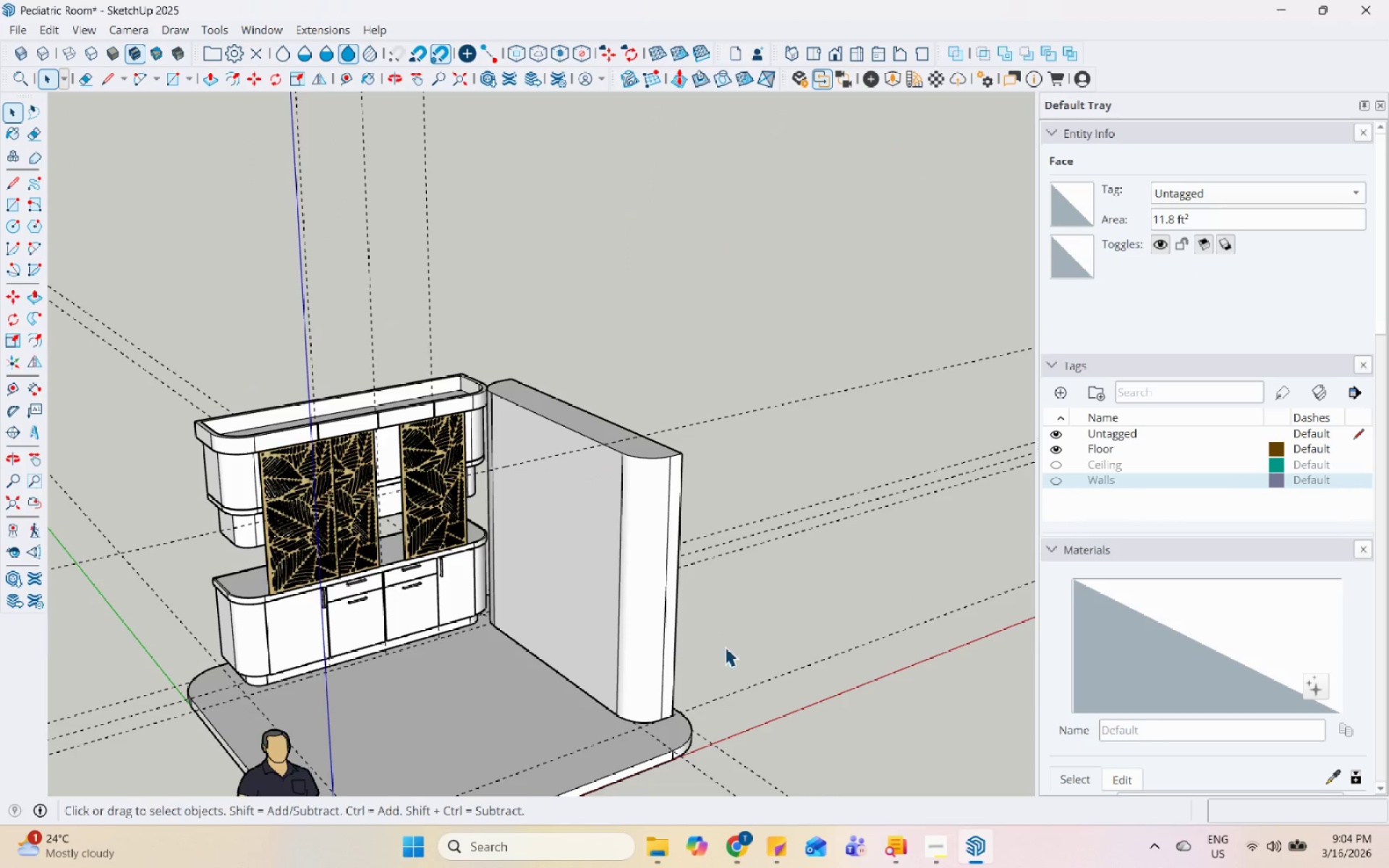 
key(Escape)
 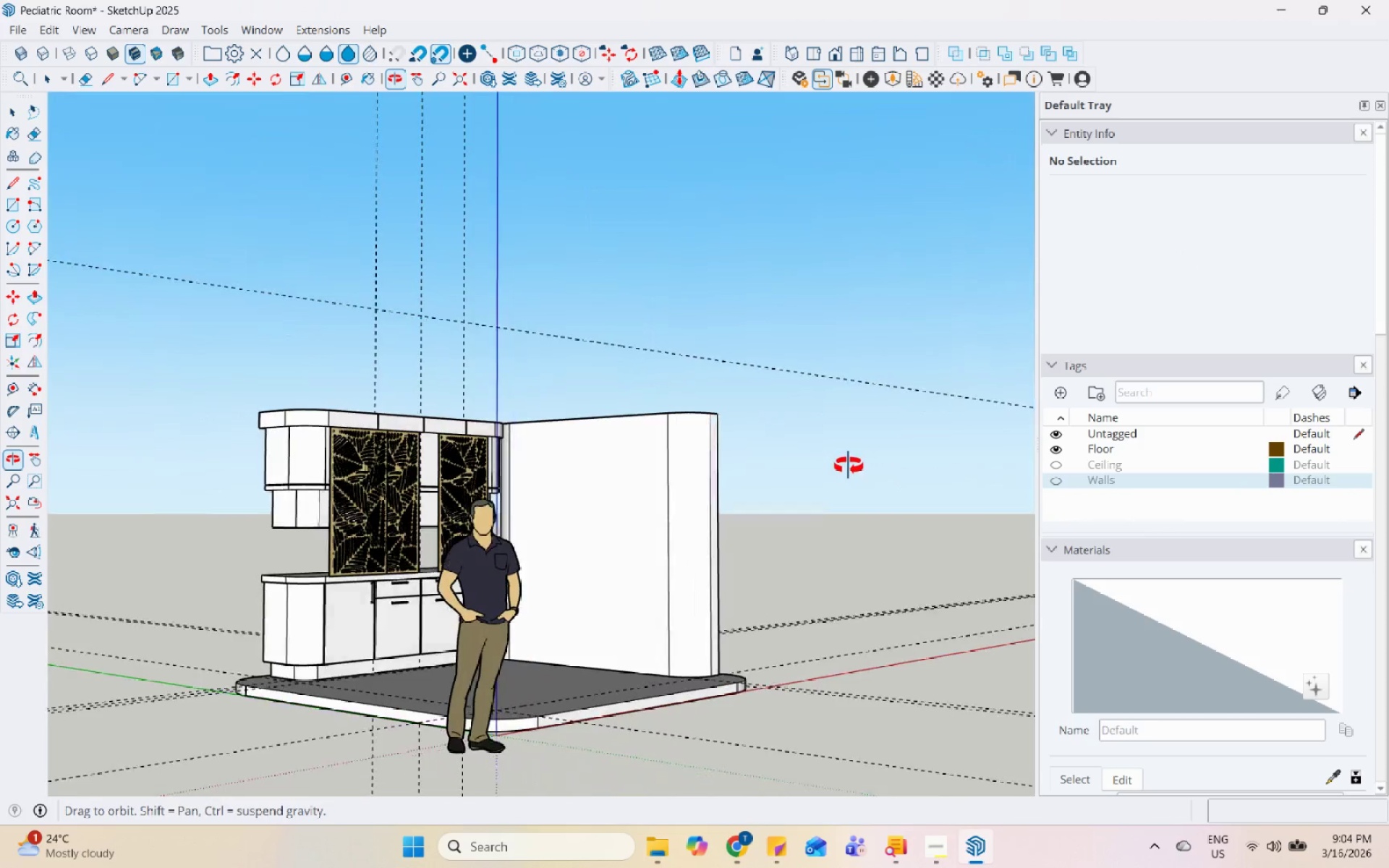 
scroll: coordinate [736, 641], scroll_direction: down, amount: 6.0
 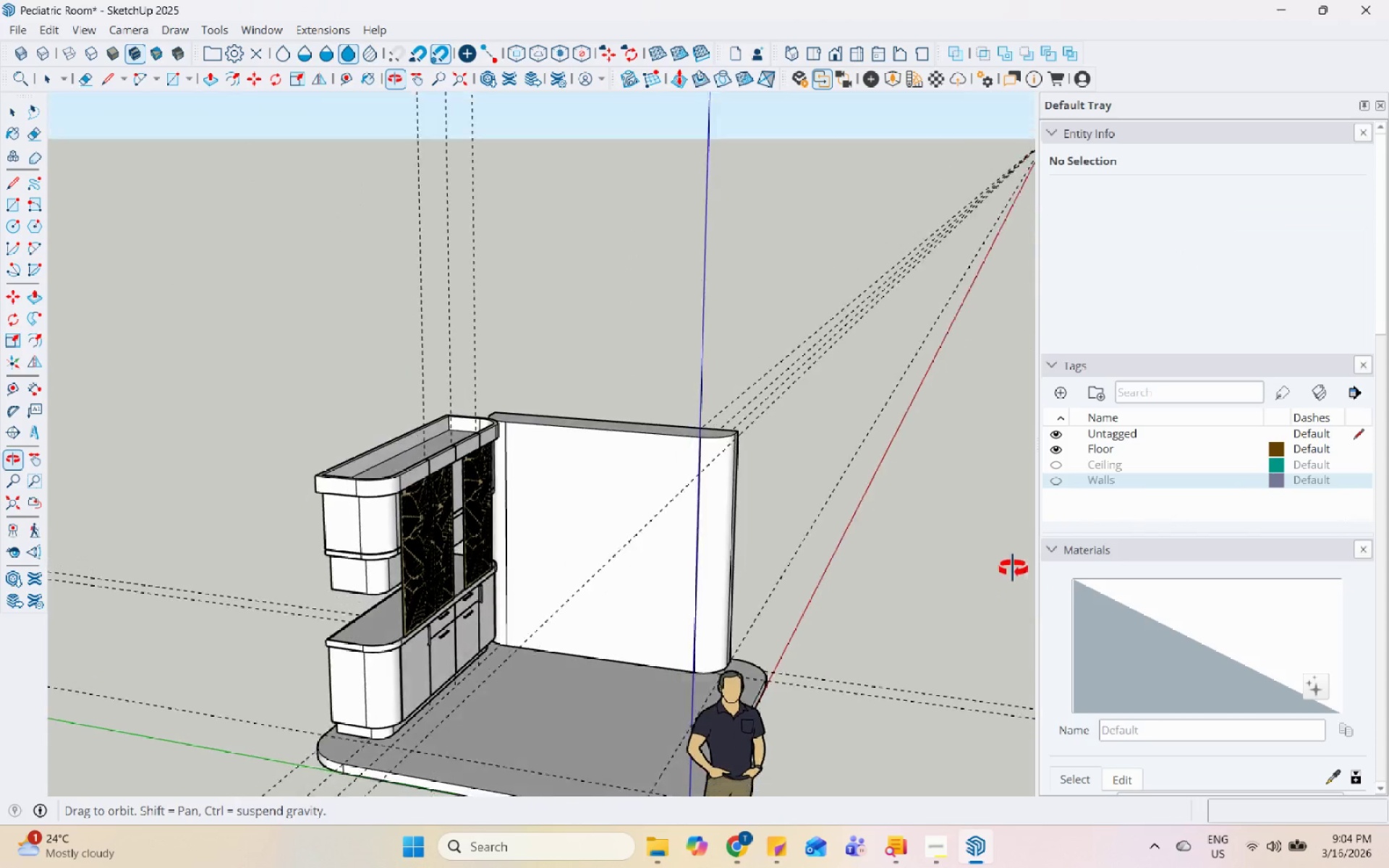 
scroll: coordinate [509, 448], scroll_direction: up, amount: 12.0
 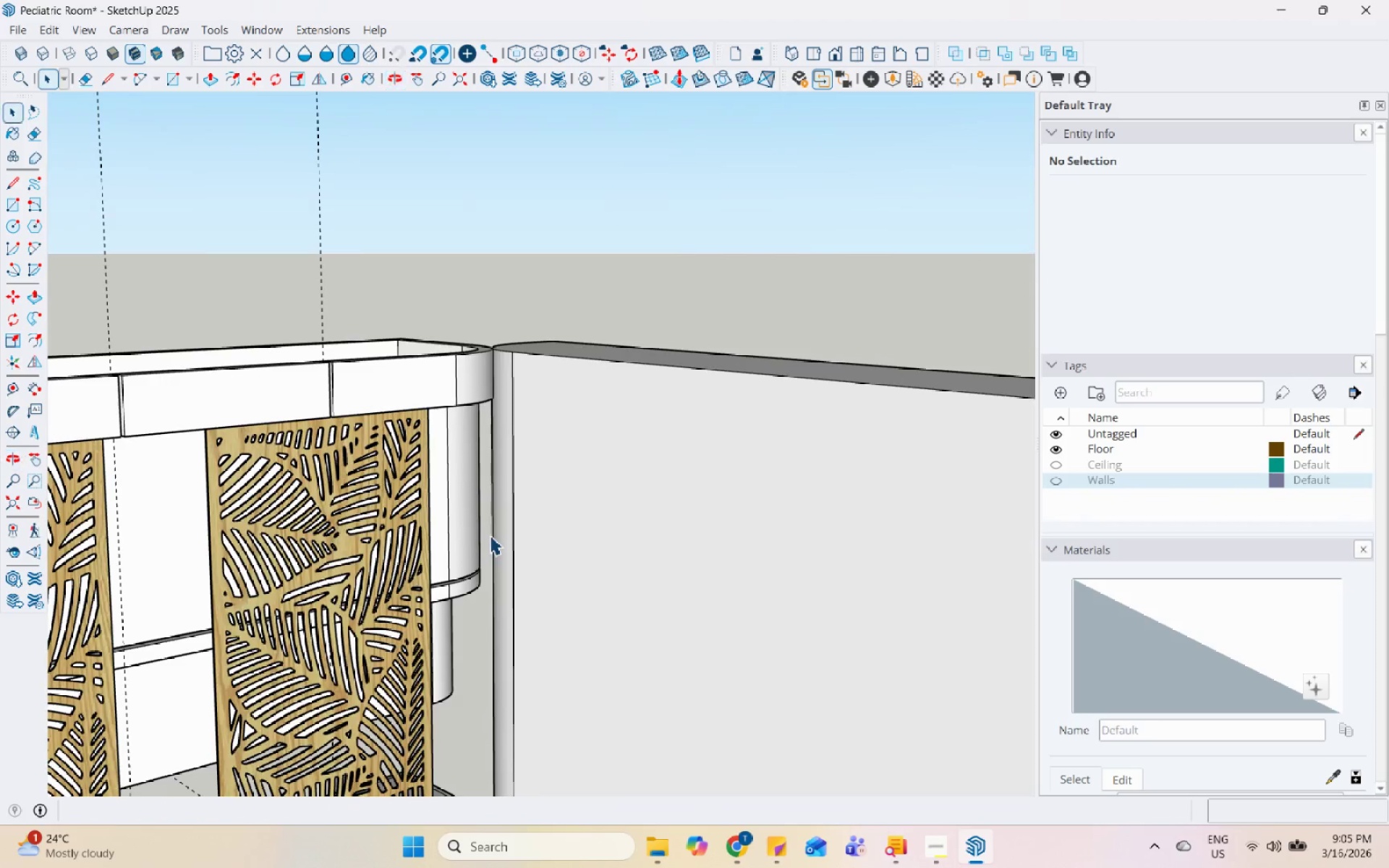 
scroll: coordinate [659, 458], scroll_direction: down, amount: 10.0
 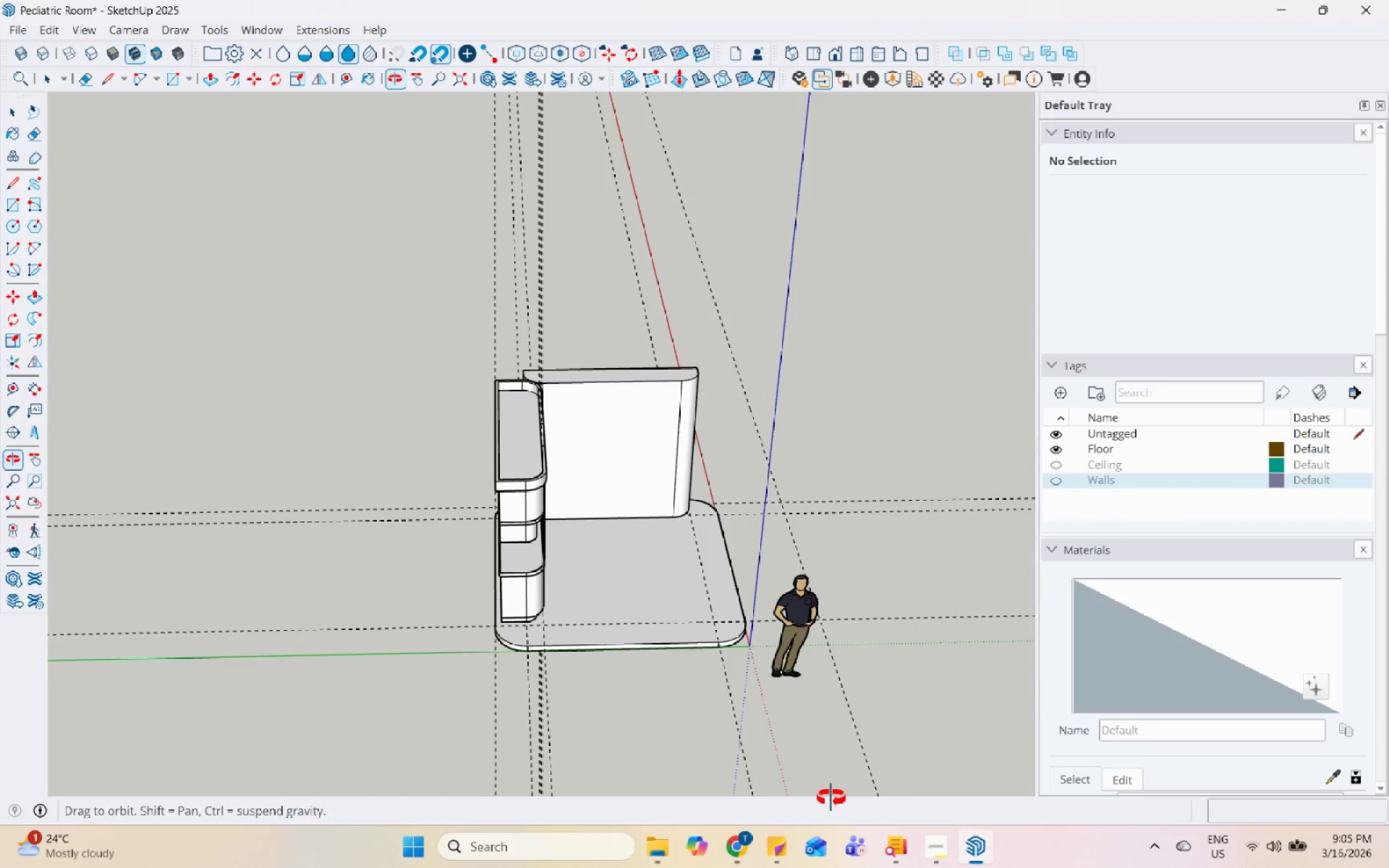 
scroll: coordinate [641, 370], scroll_direction: up, amount: 9.0
 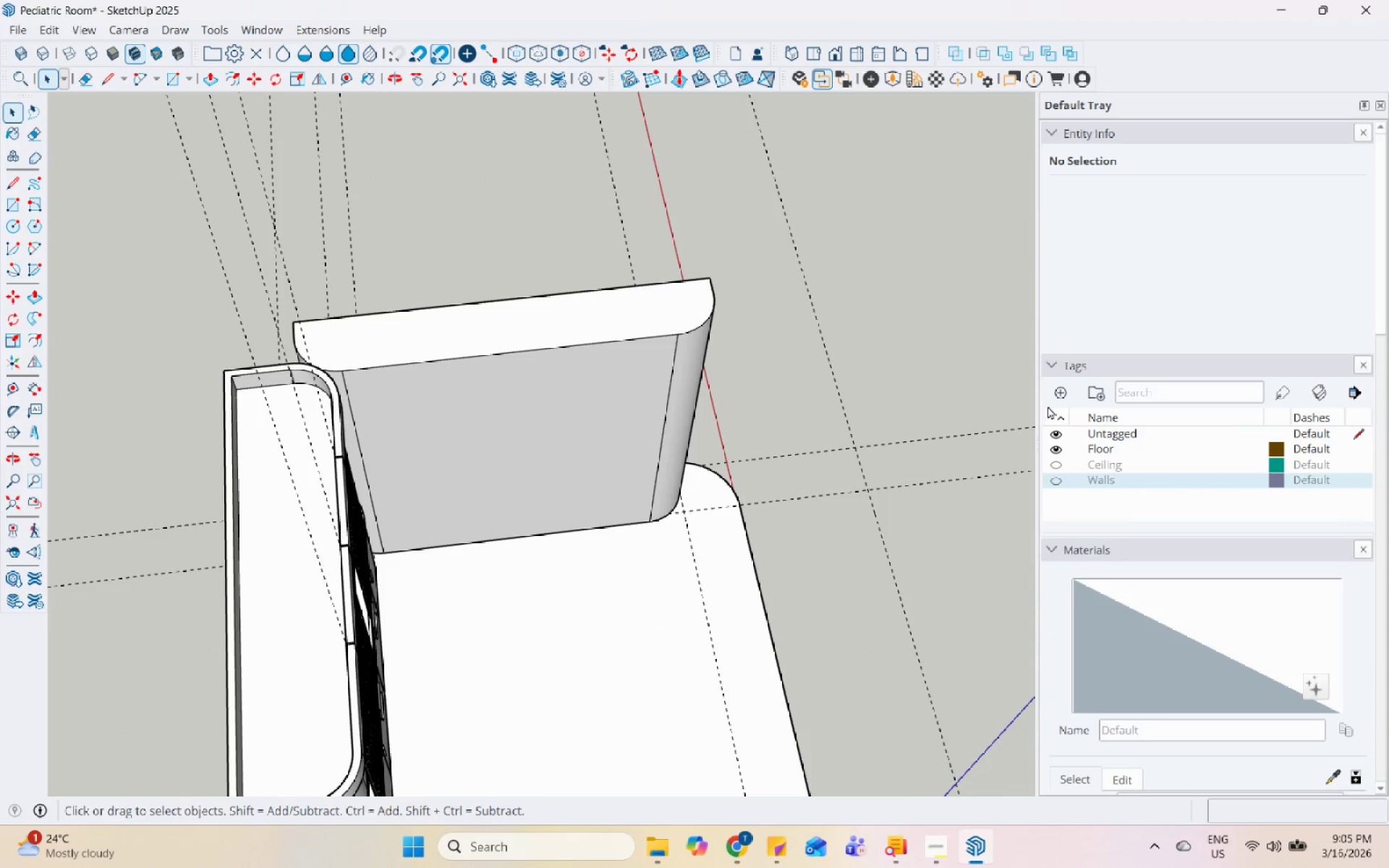 
left_click([1059, 461])
 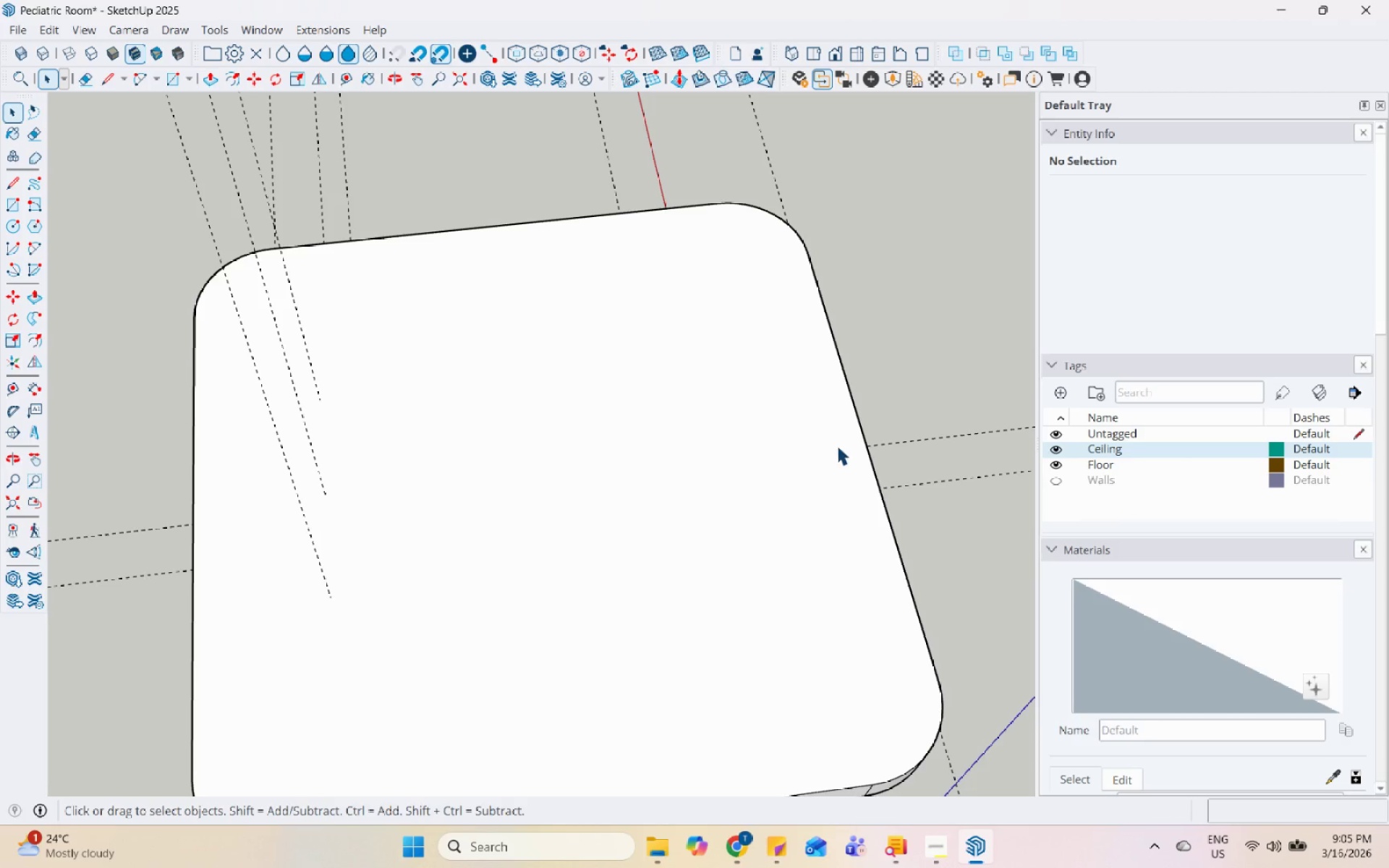 
scroll: coordinate [848, 447], scroll_direction: down, amount: 4.0
 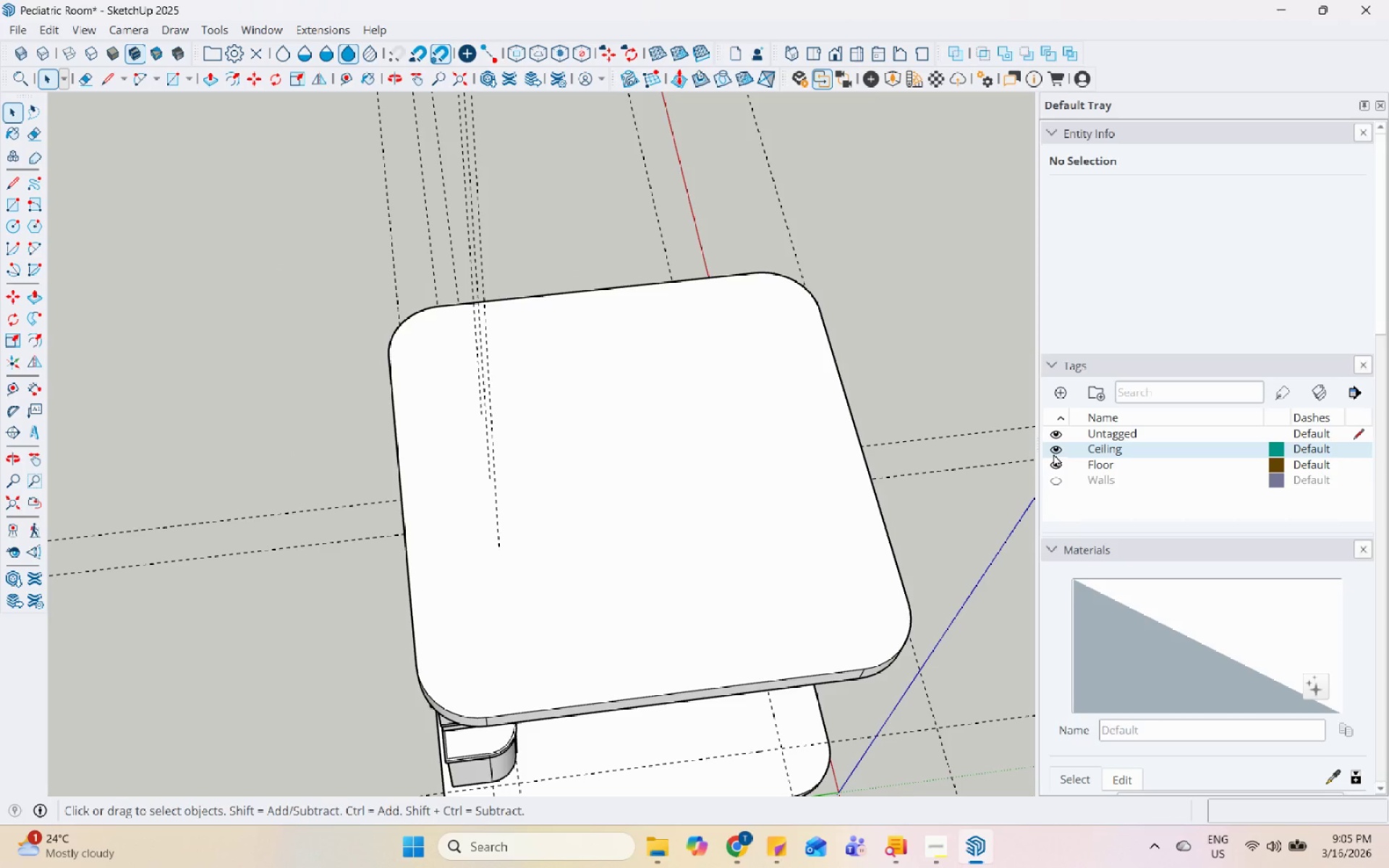 
left_click([1055, 448])
 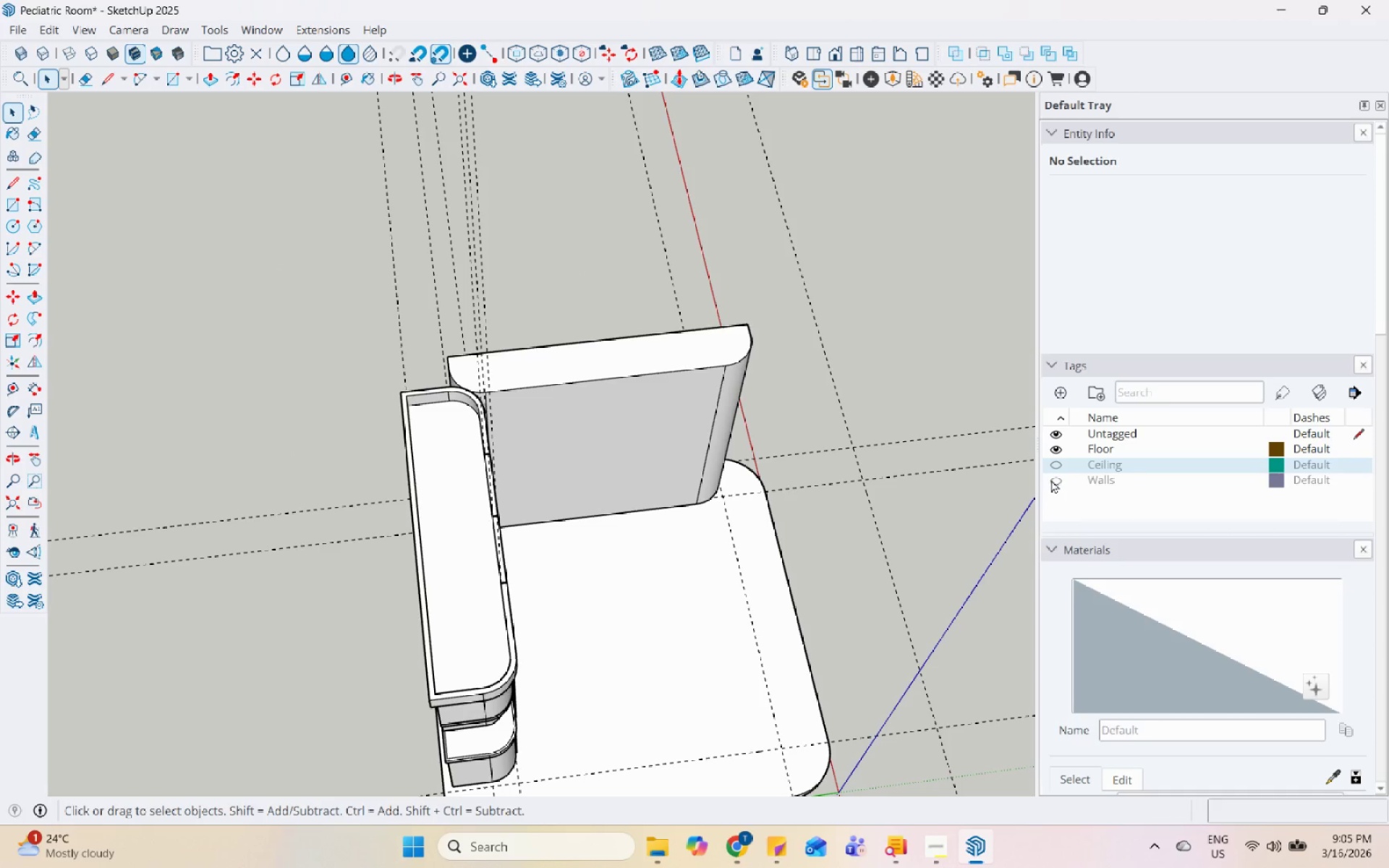 
left_click([1051, 482])
 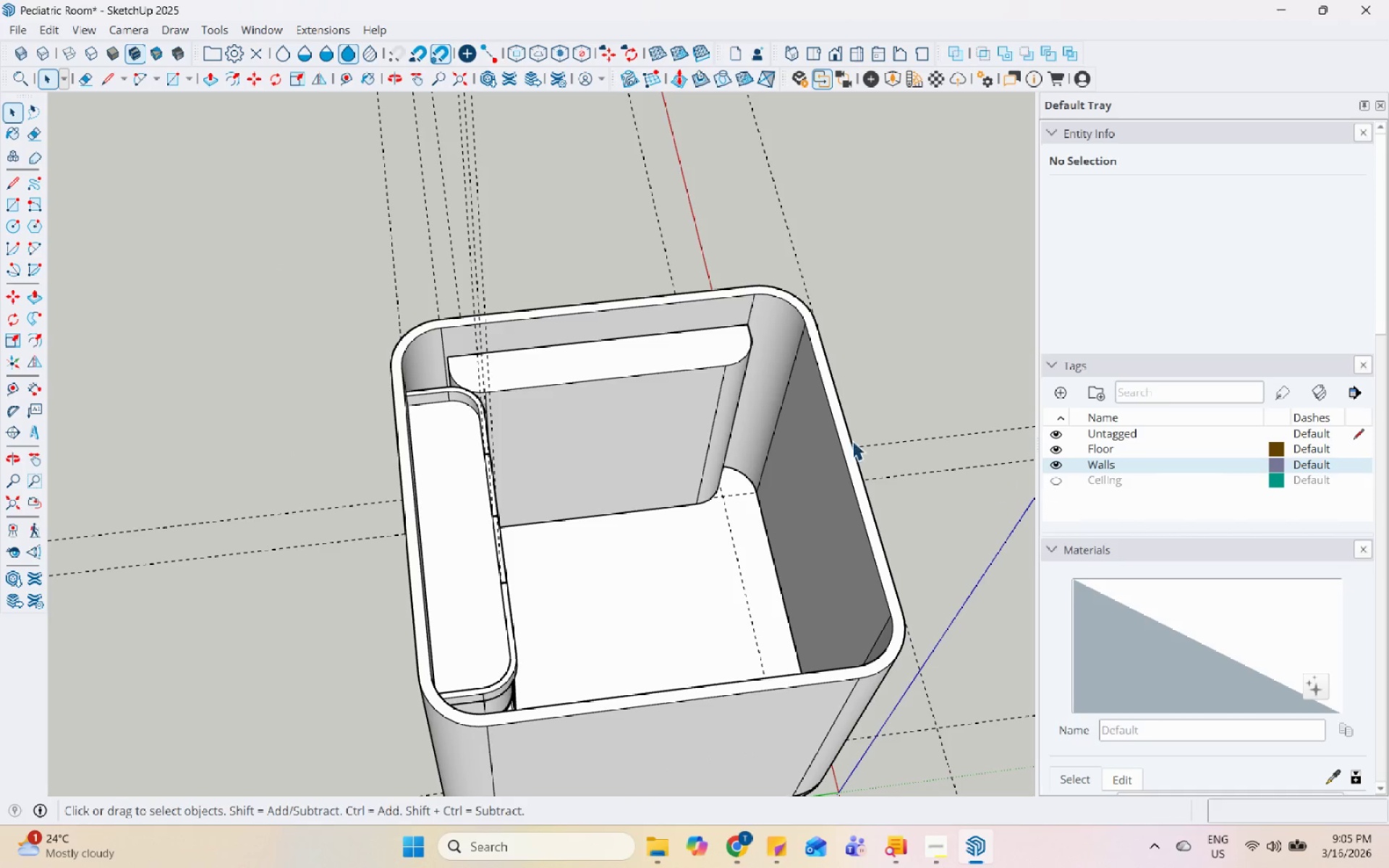 
scroll: coordinate [774, 345], scroll_direction: up, amount: 9.0
 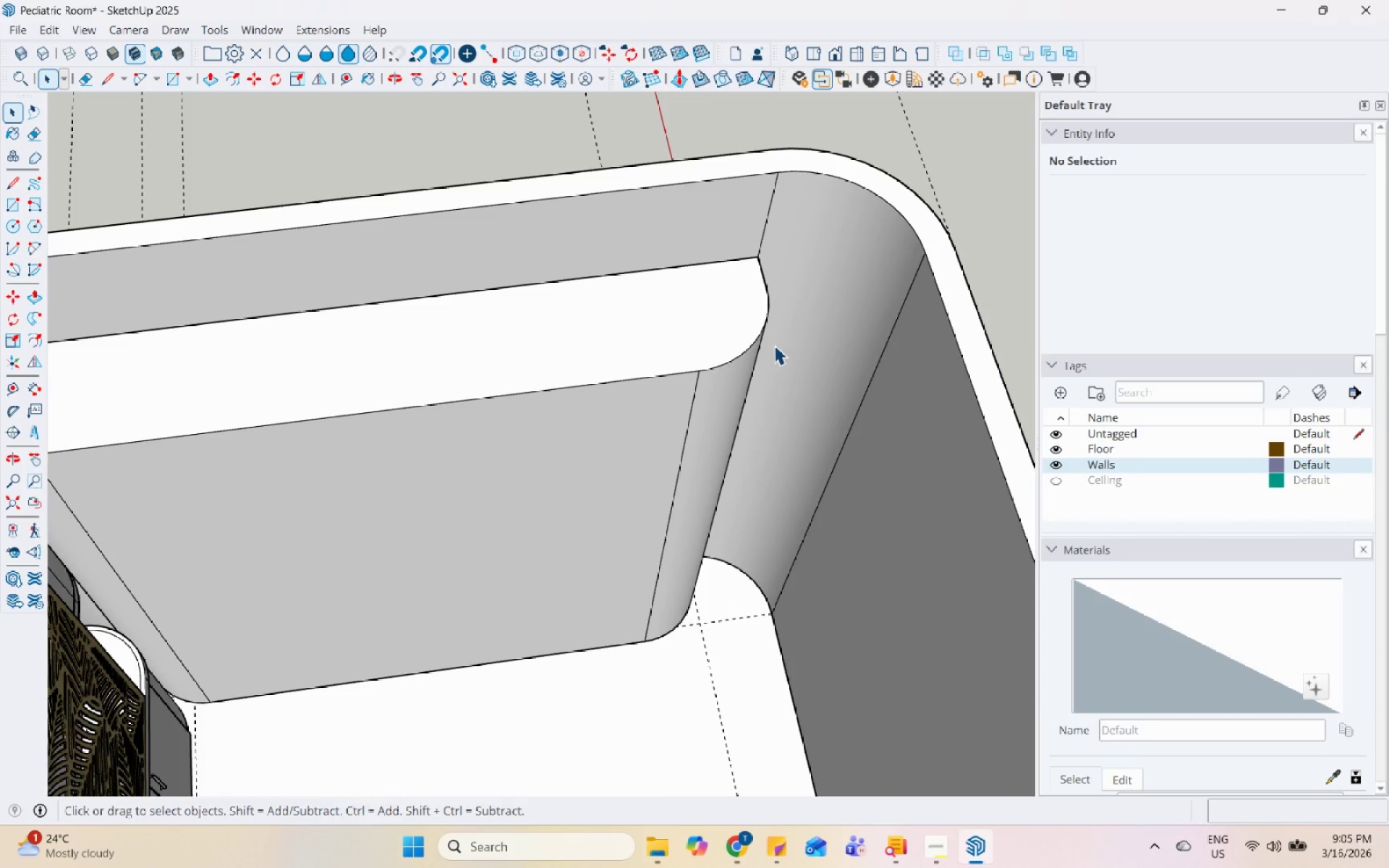 
wait(5.1)
 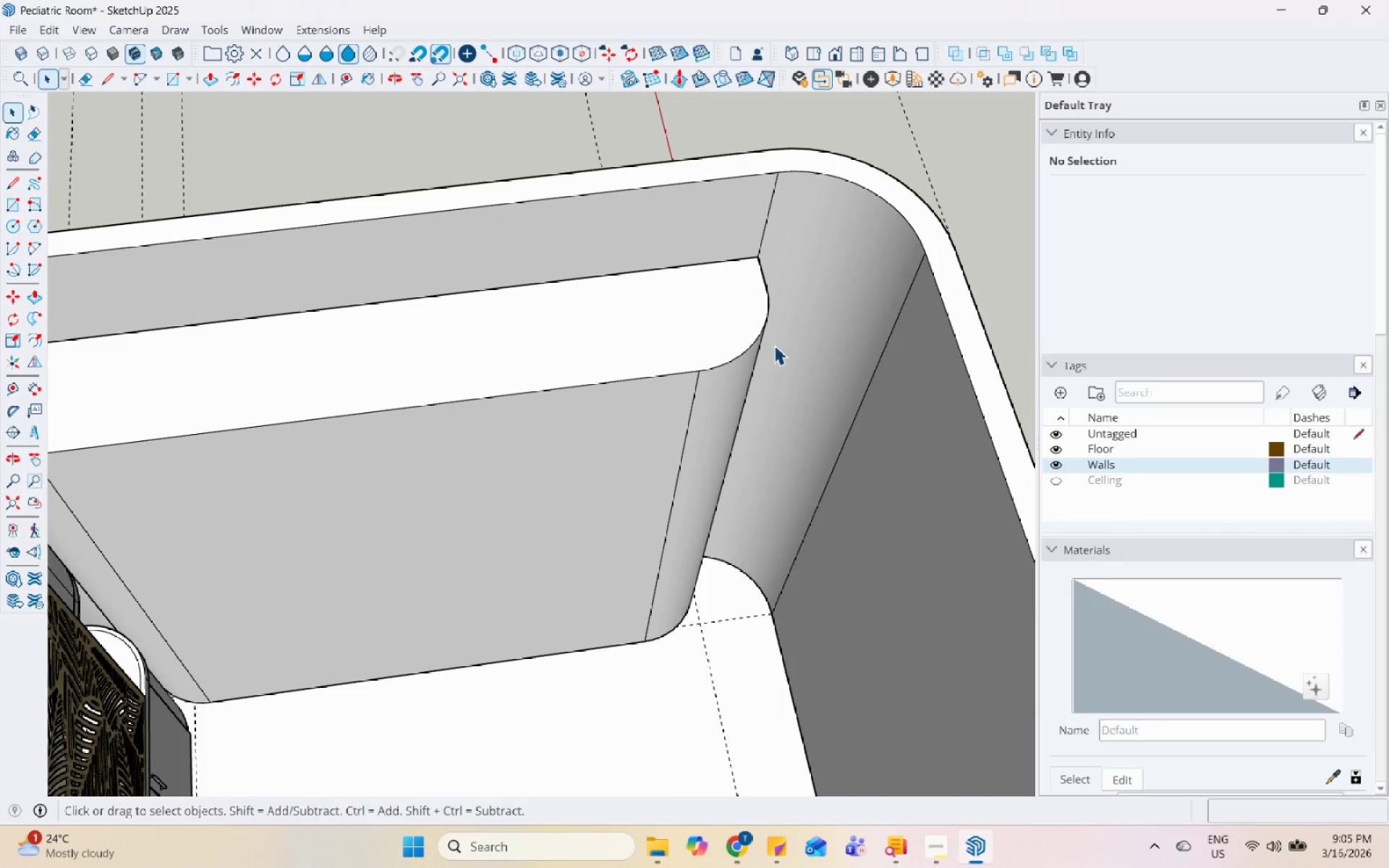 
double_click([736, 352])
 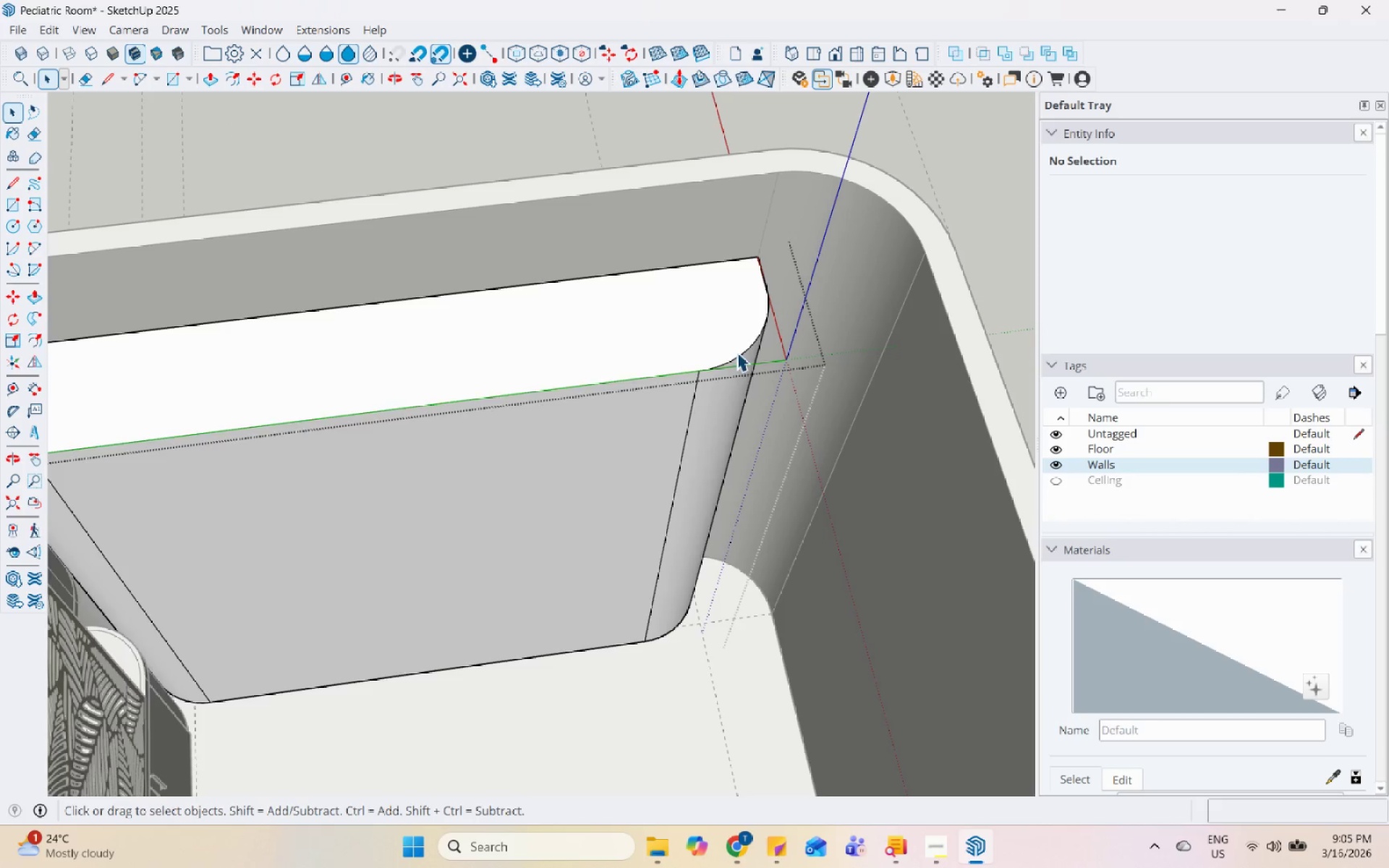 
triple_click([736, 352])
 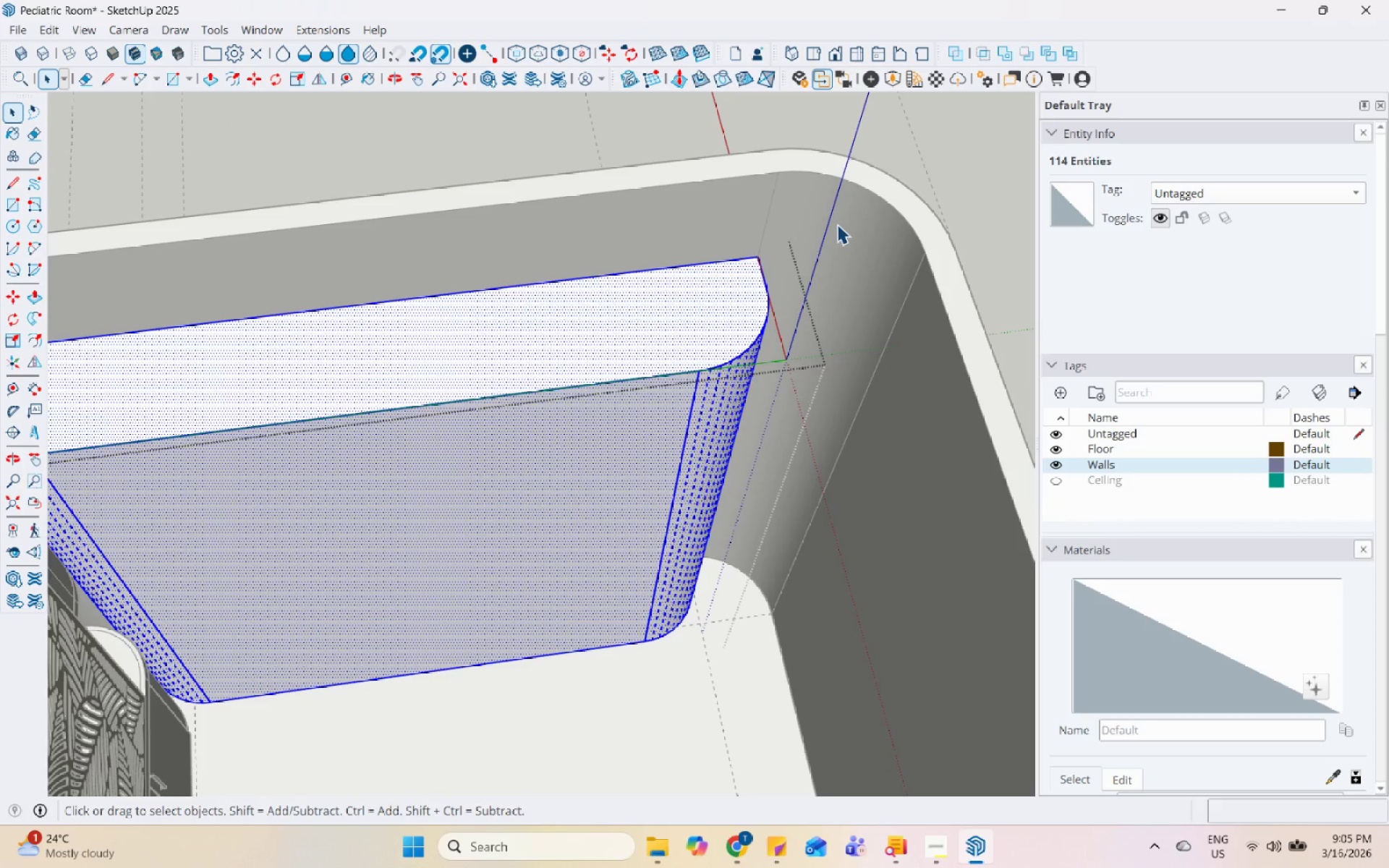 
key(Escape)
 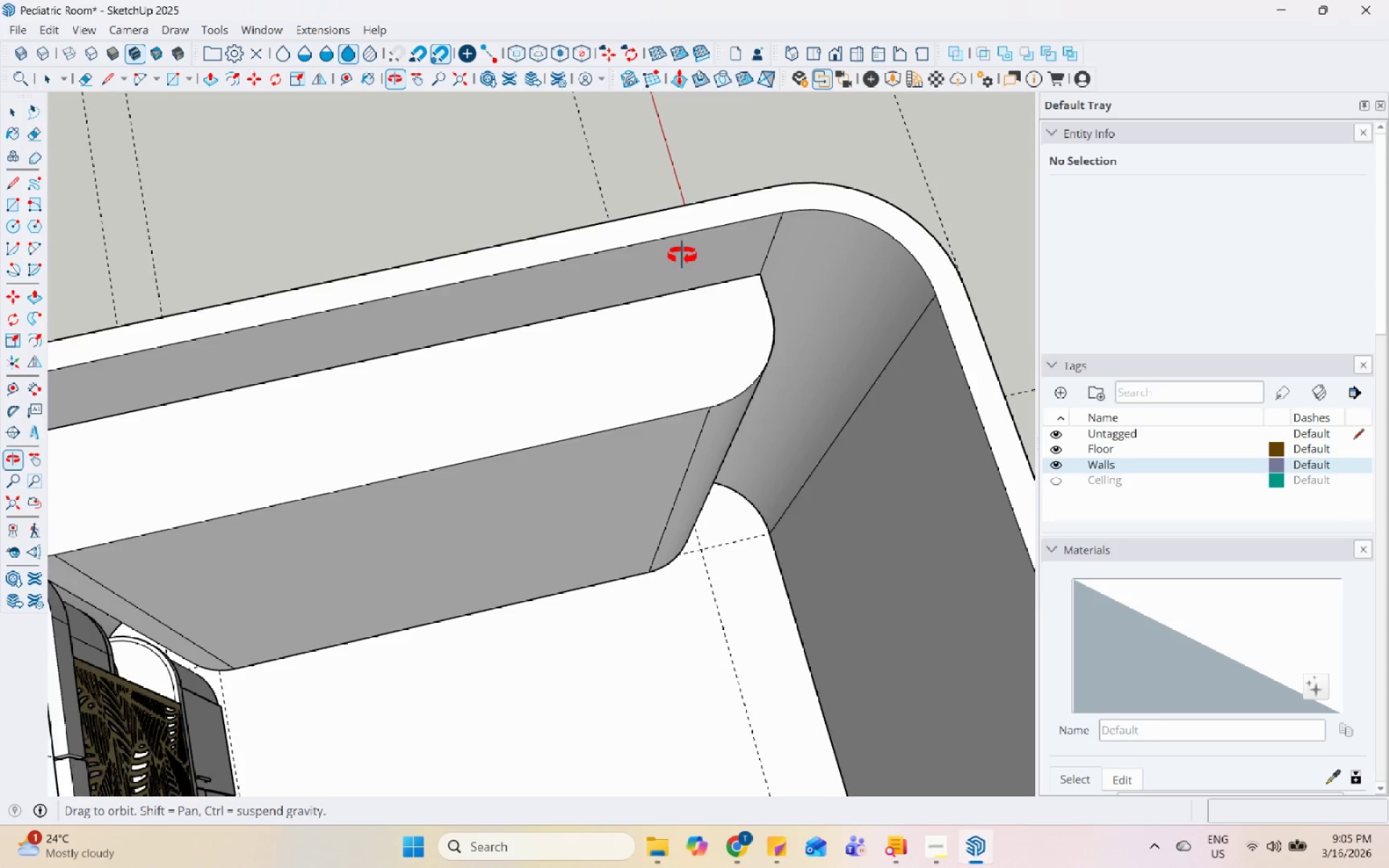 
scroll: coordinate [726, 246], scroll_direction: up, amount: 1.0
 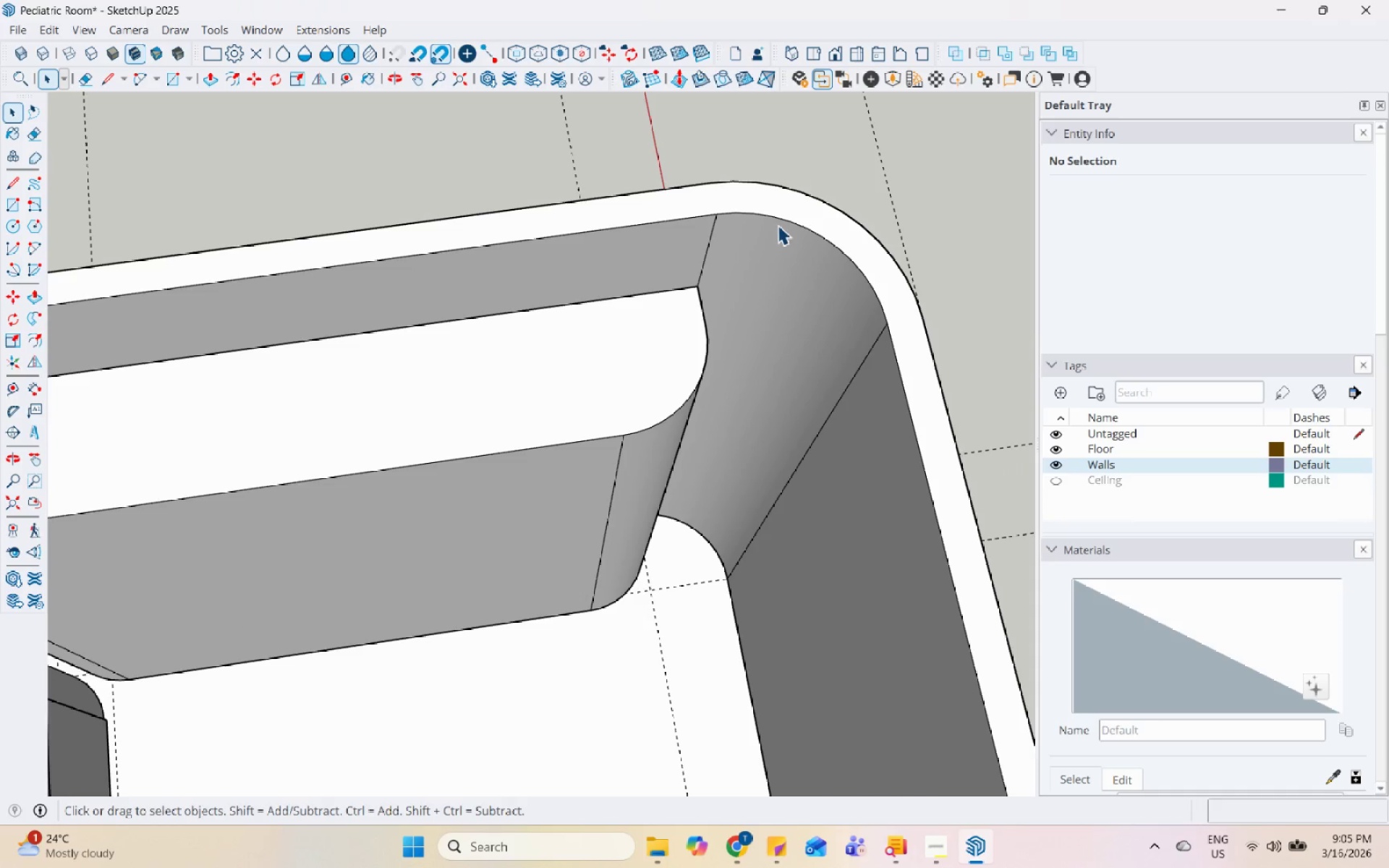 
double_click([778, 225])
 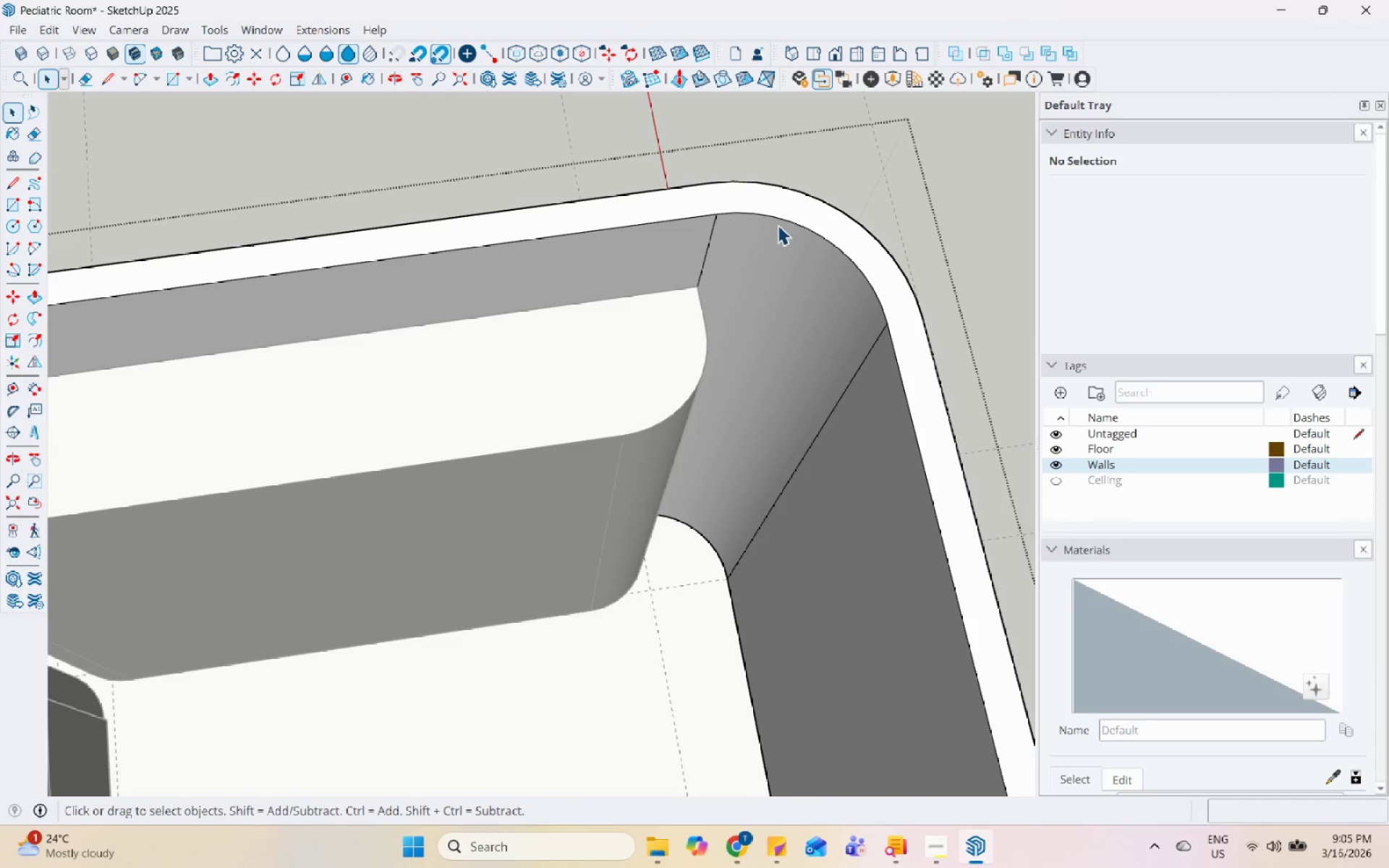 
triple_click([778, 225])
 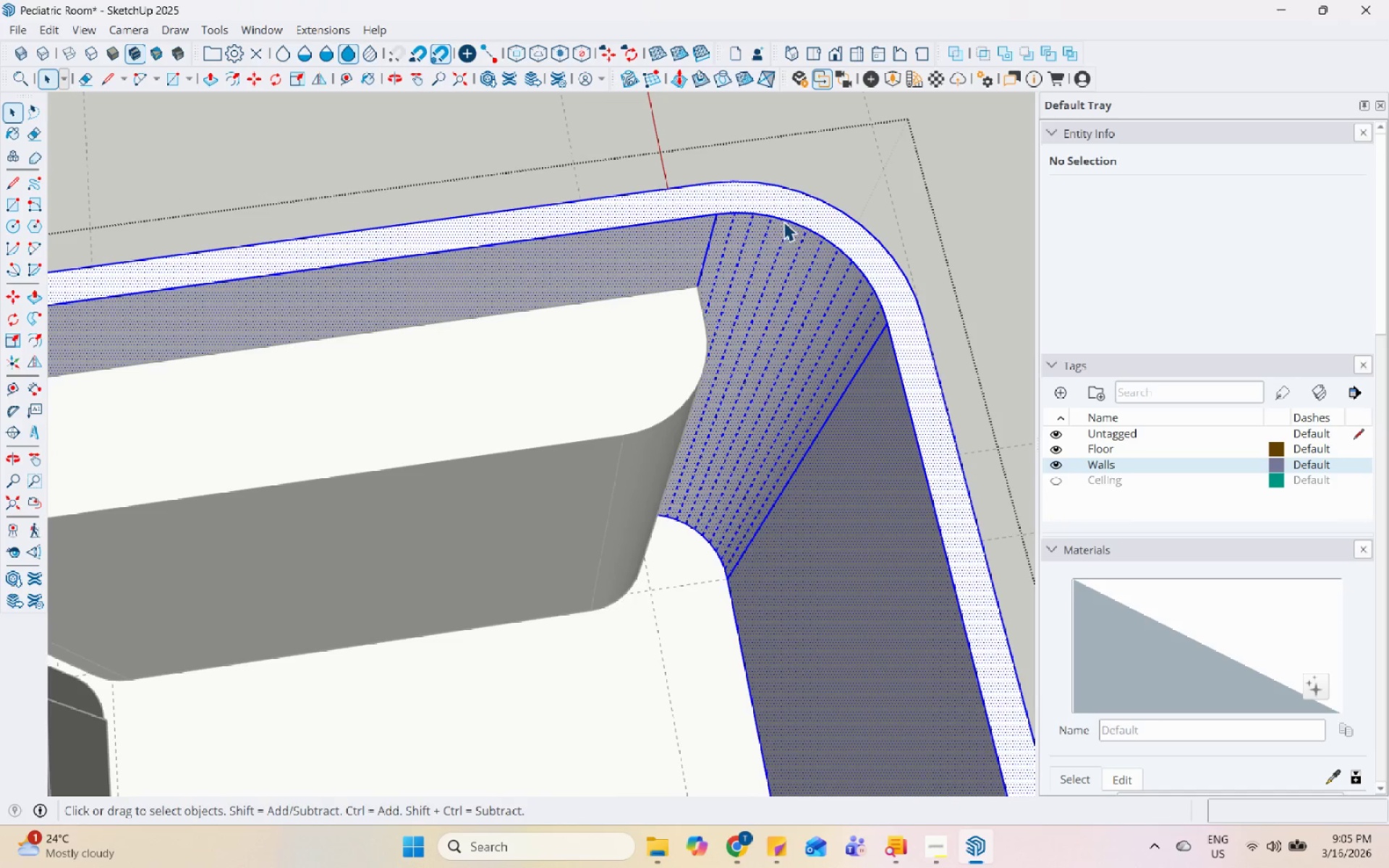 
triple_click([783, 221])
 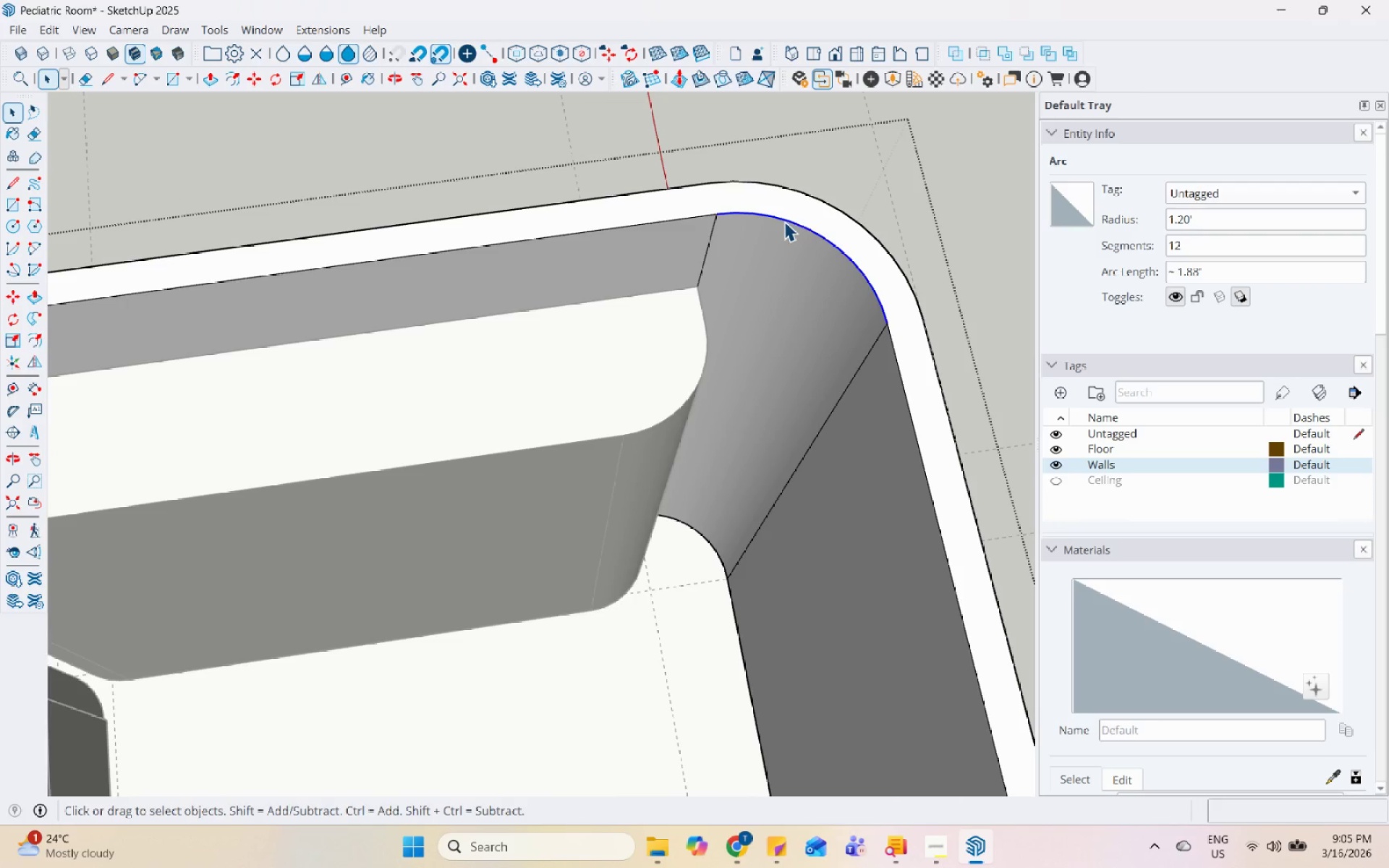 
key(Control+C)
 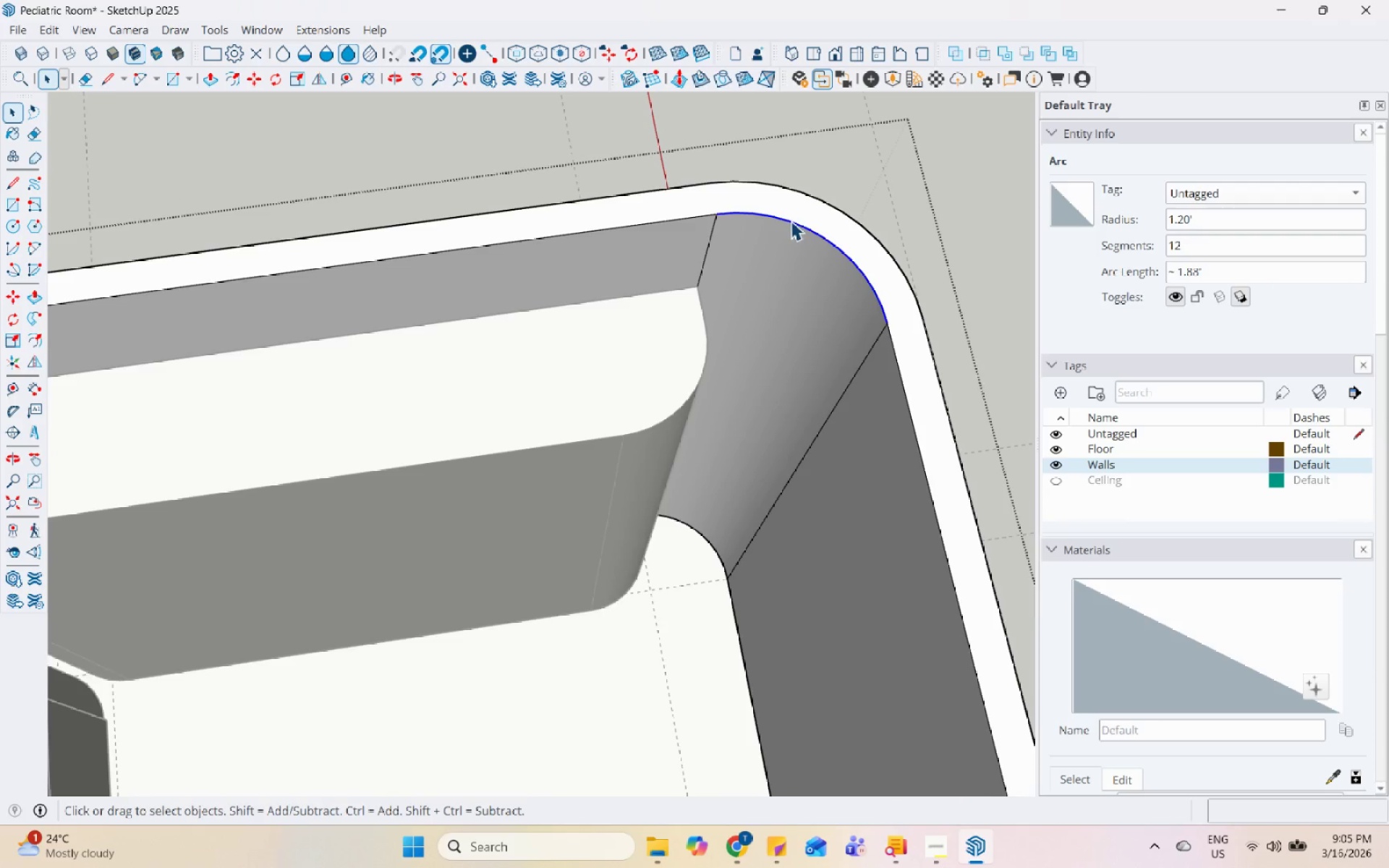 
left_click([874, 205])
 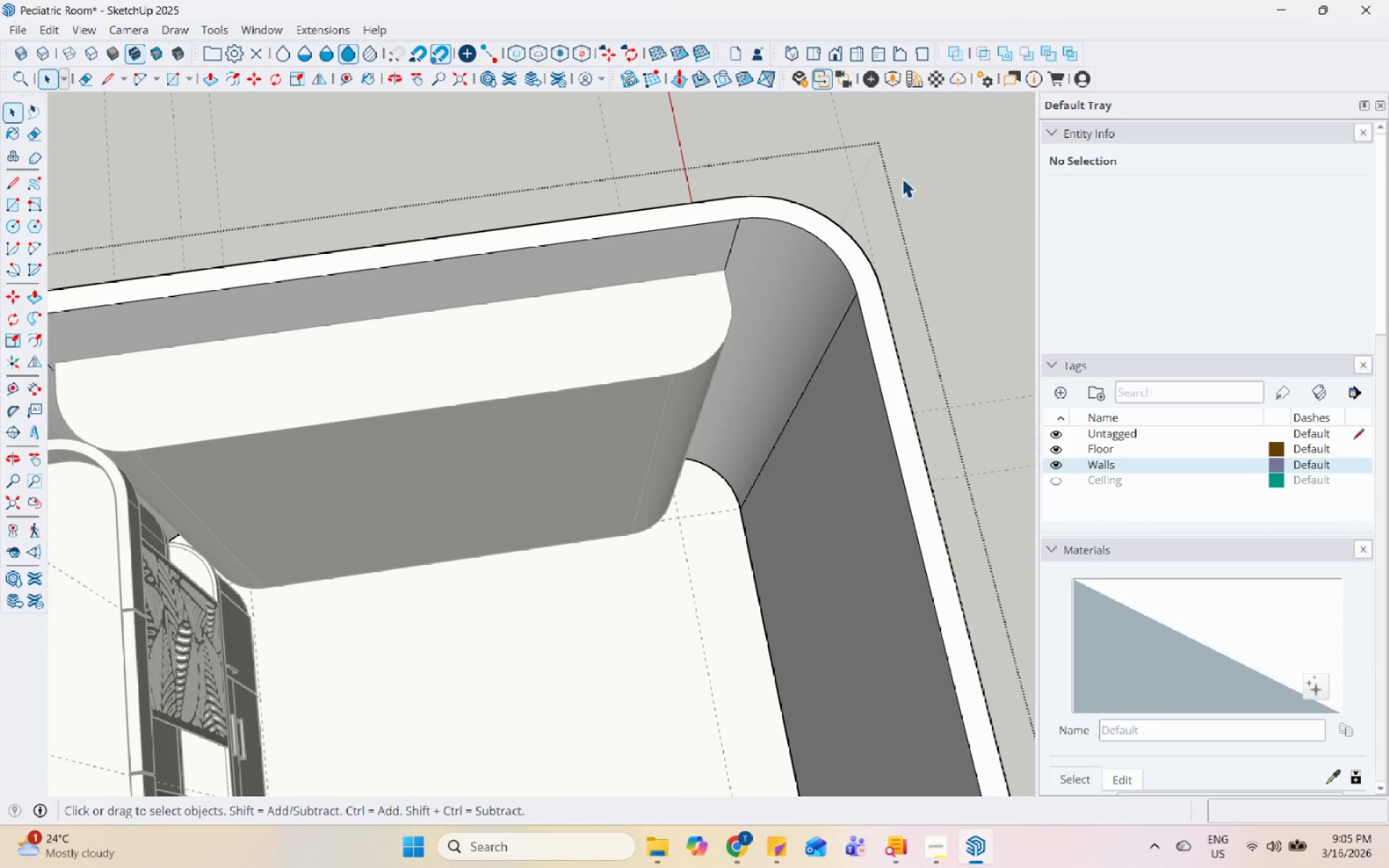 
scroll: coordinate [791, 229], scroll_direction: down, amount: 4.0
 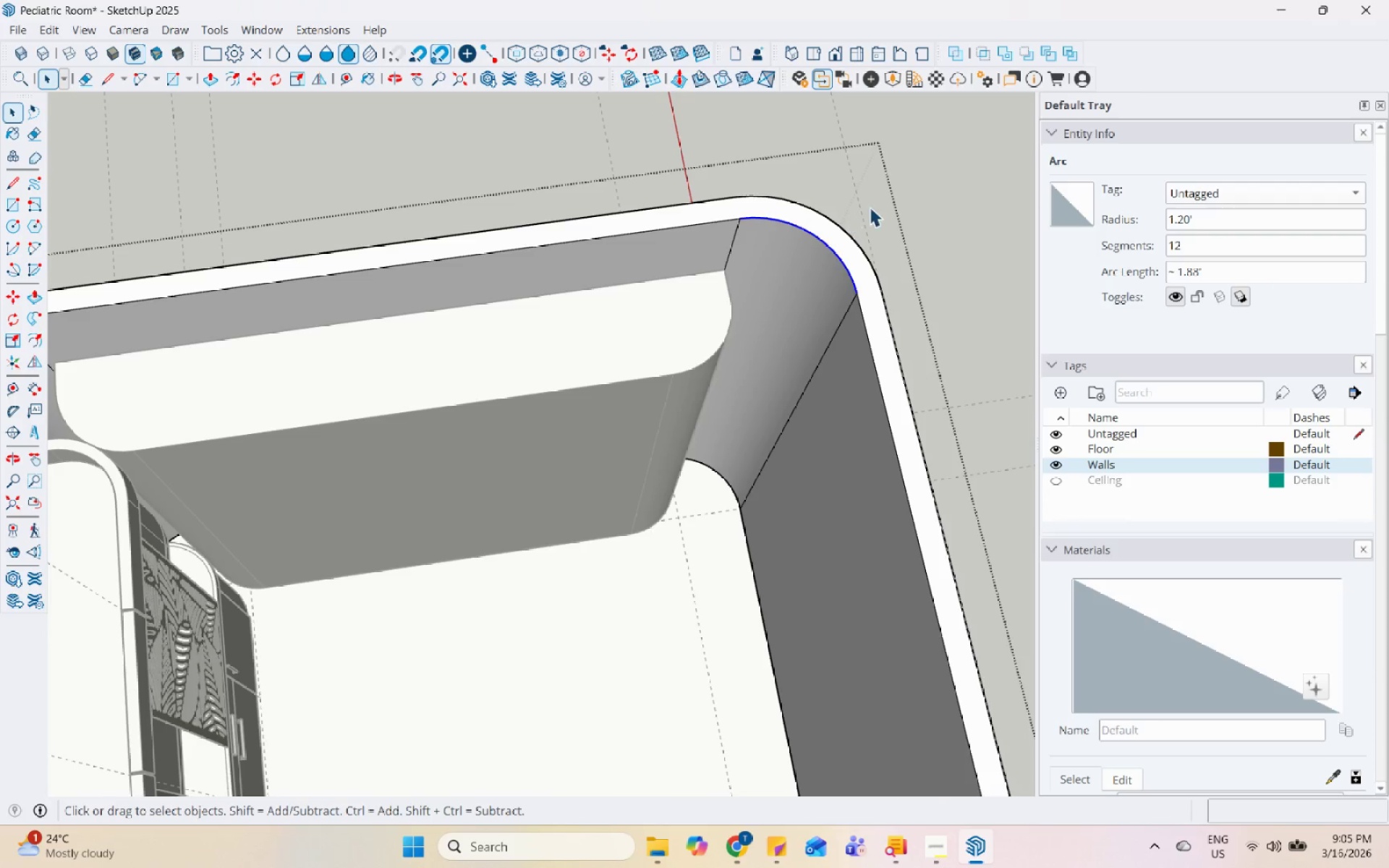 
double_click([902, 178])
 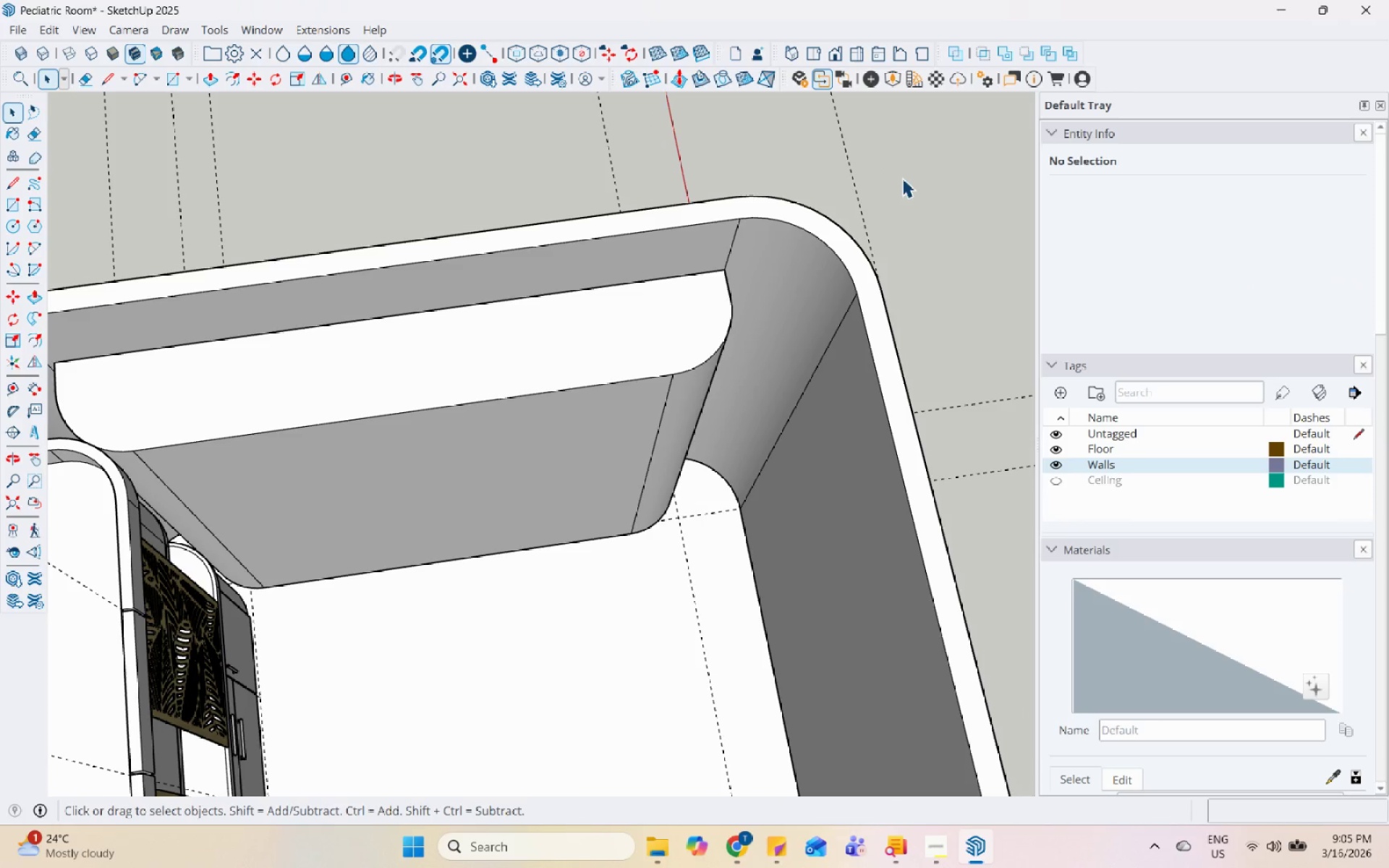 
key(Control+V)
 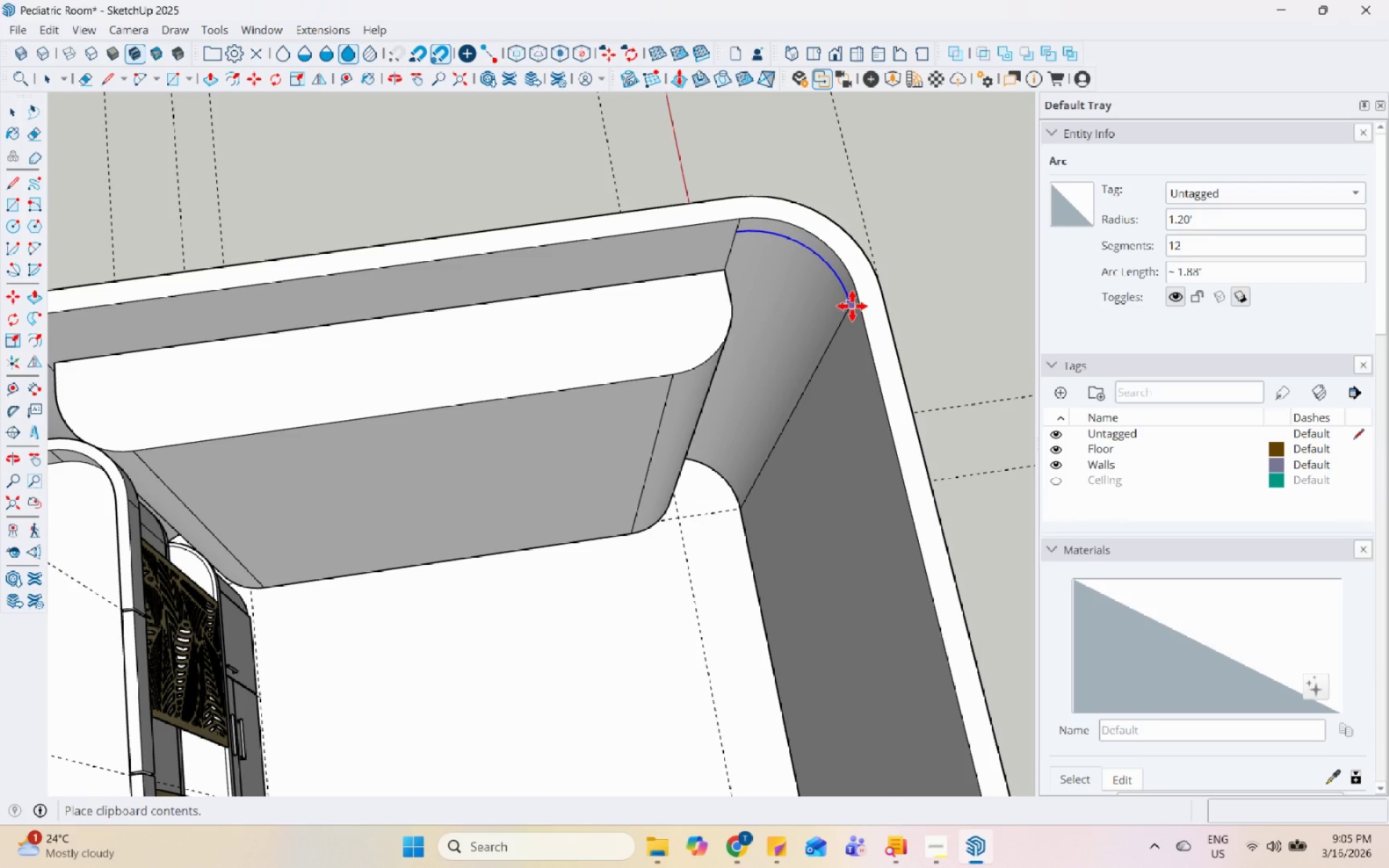 
left_click([857, 301])
 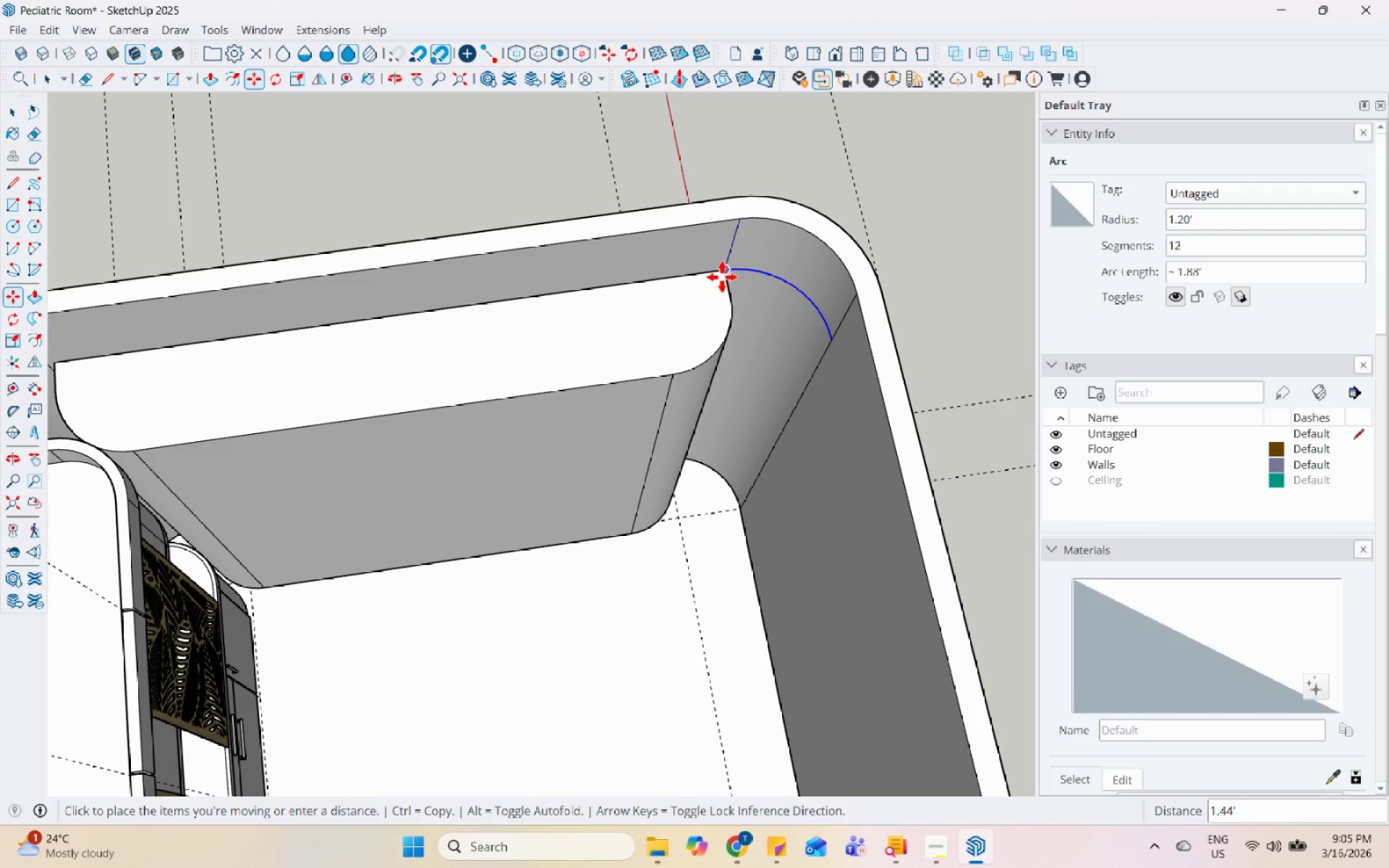 
left_click([726, 275])
 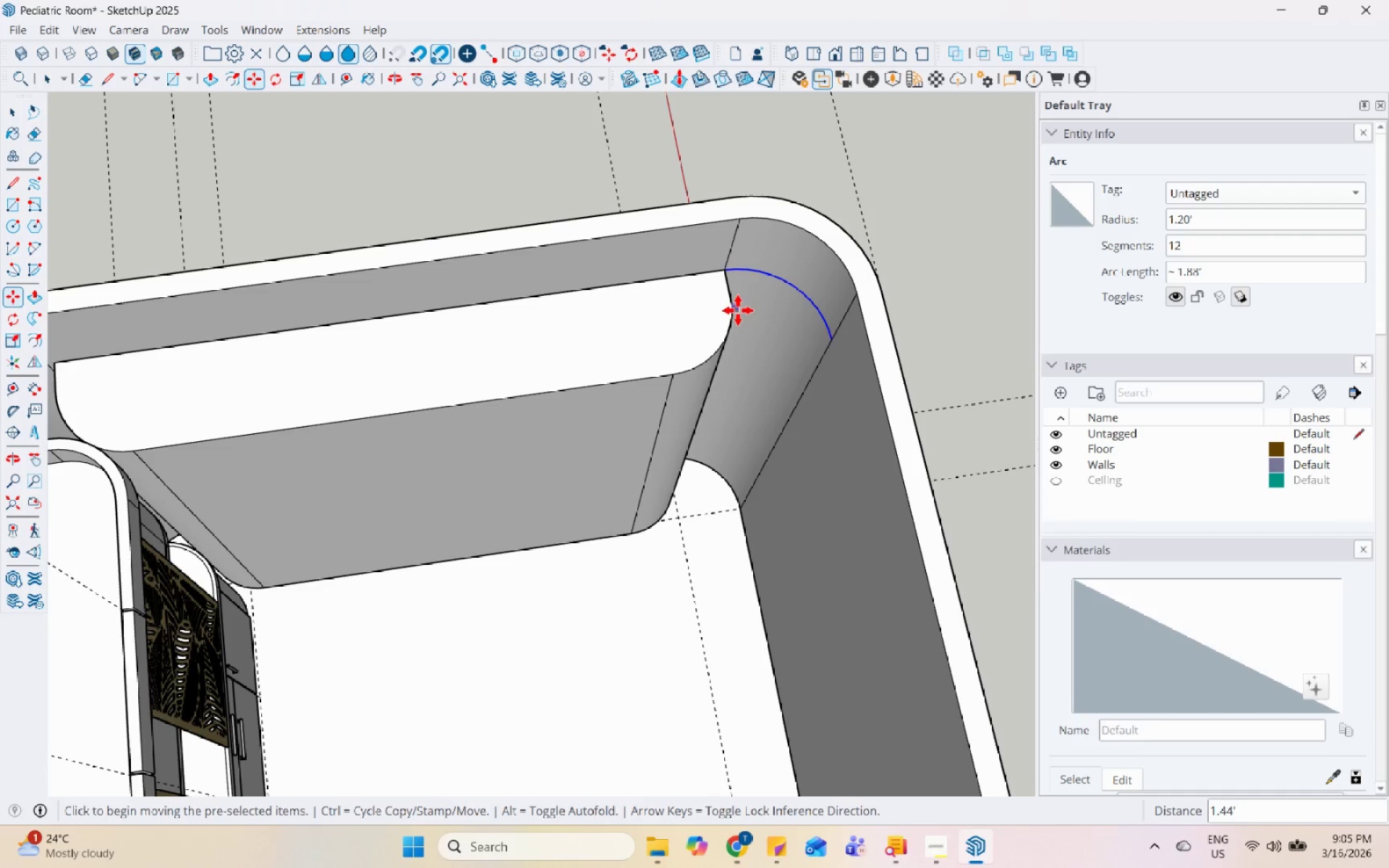 
scroll: coordinate [738, 307], scroll_direction: up, amount: 3.0
 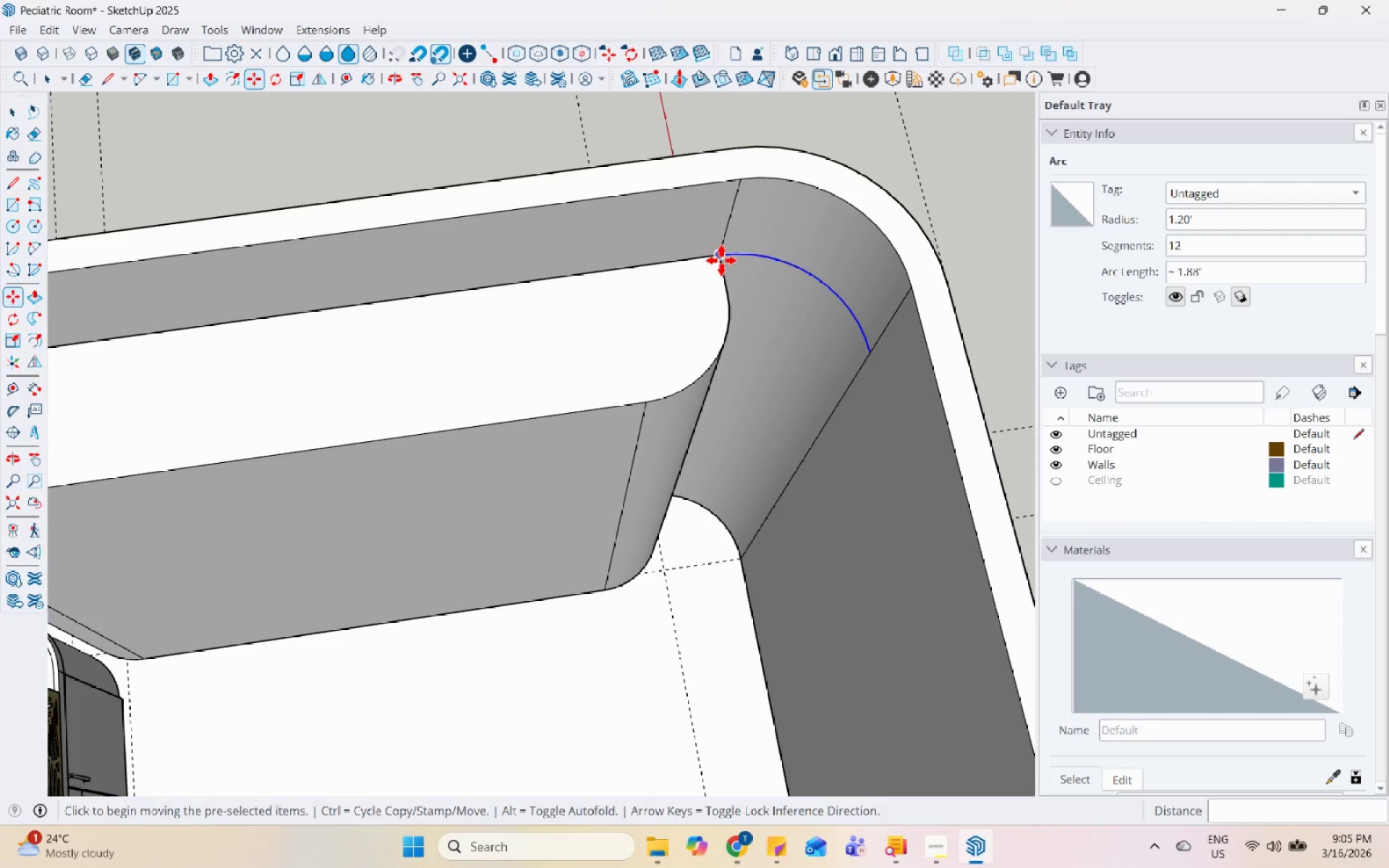 
left_click([721, 260])
 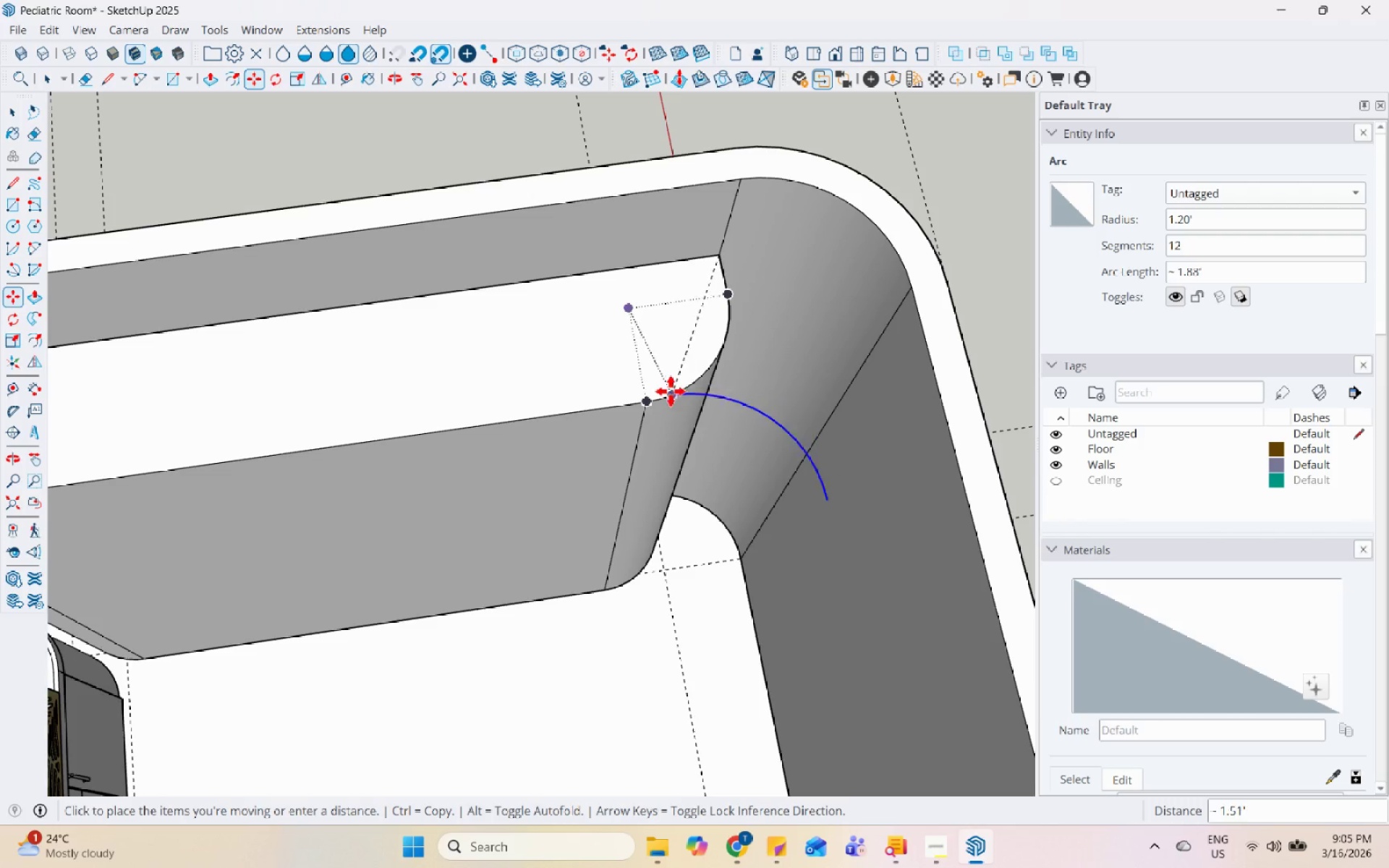 
left_click([637, 404])
 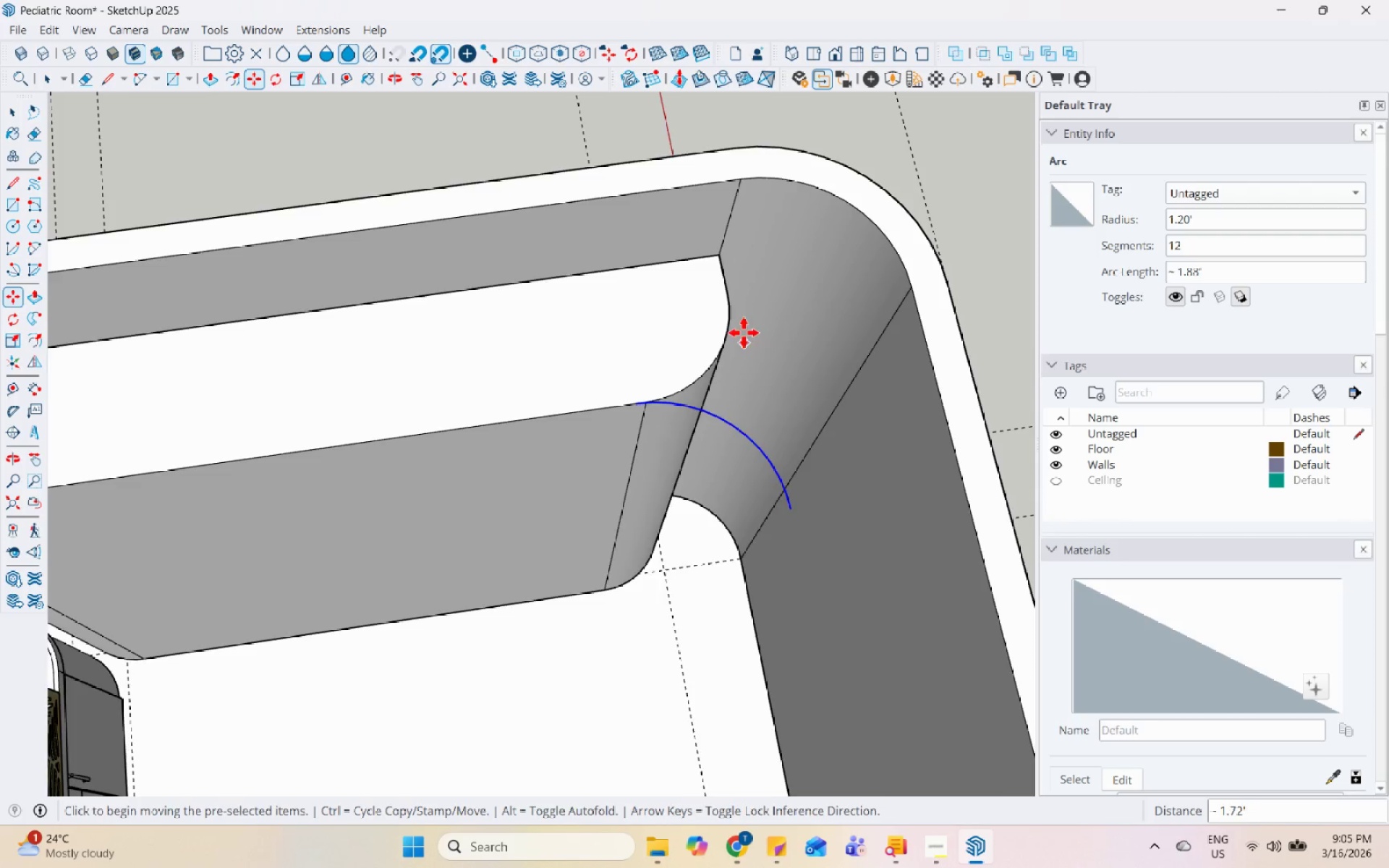 
scroll: coordinate [729, 327], scroll_direction: down, amount: 5.0
 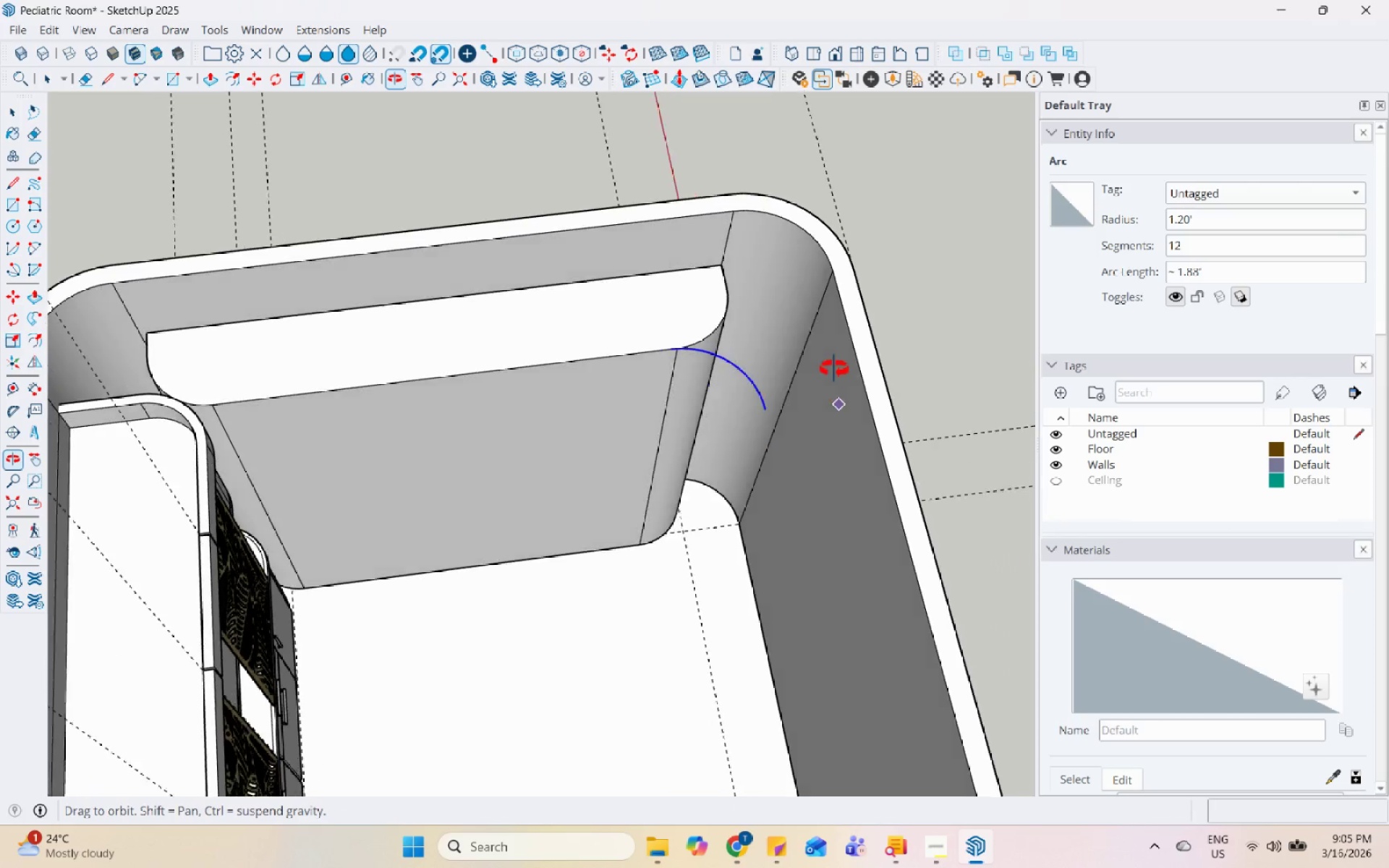 
key(Space)
 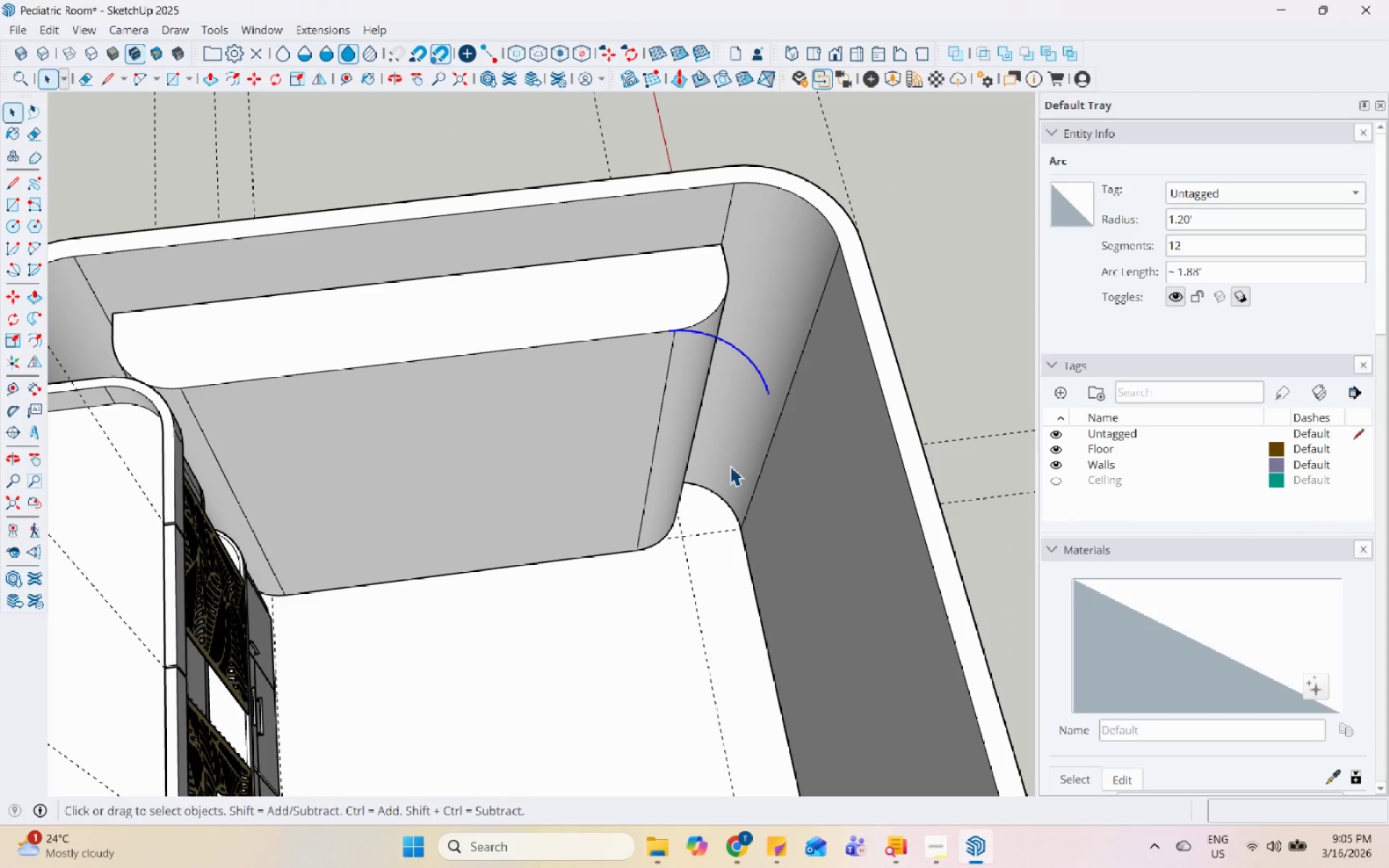 
scroll: coordinate [723, 467], scroll_direction: none, amount: 0.0
 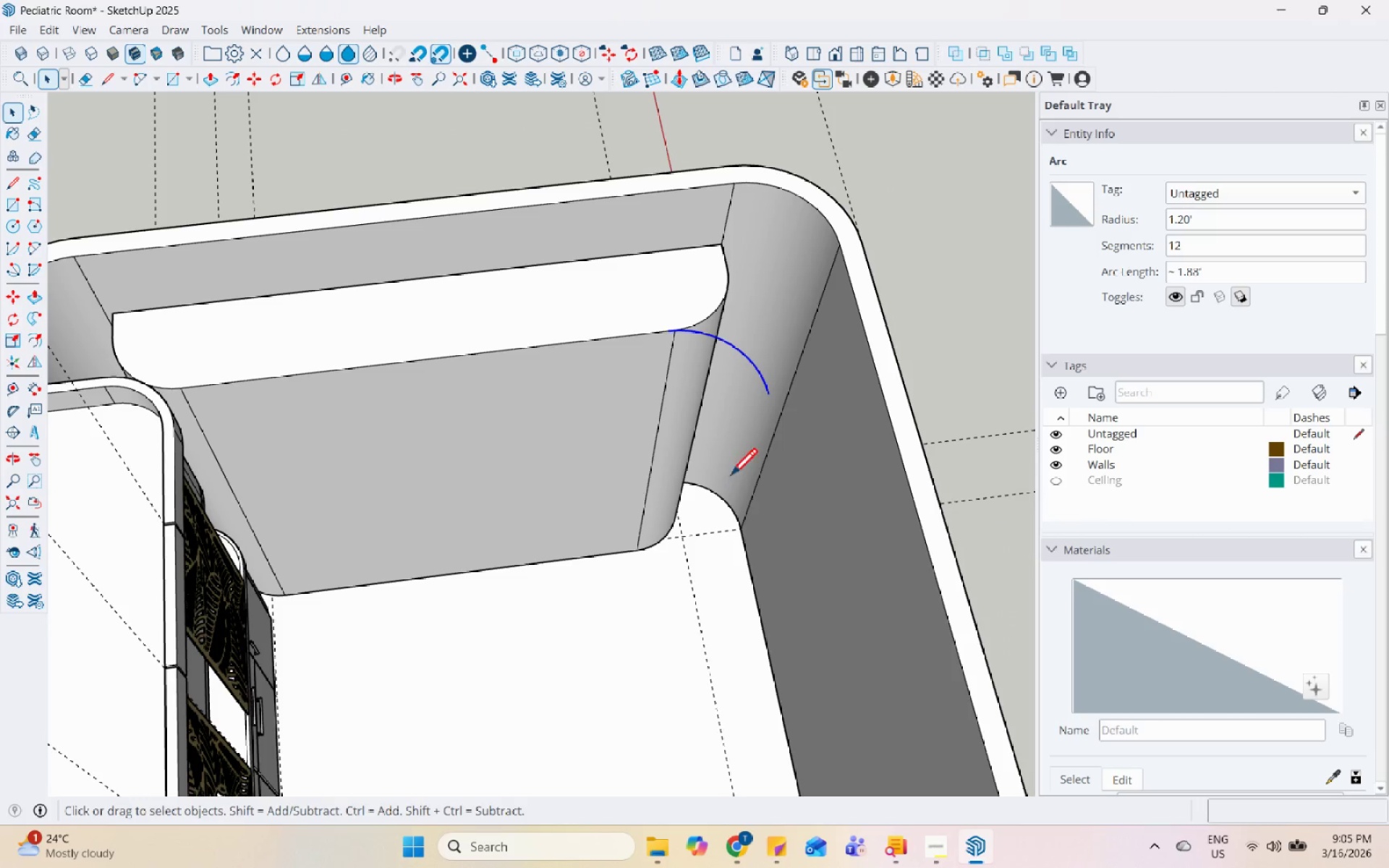 
key(L)
 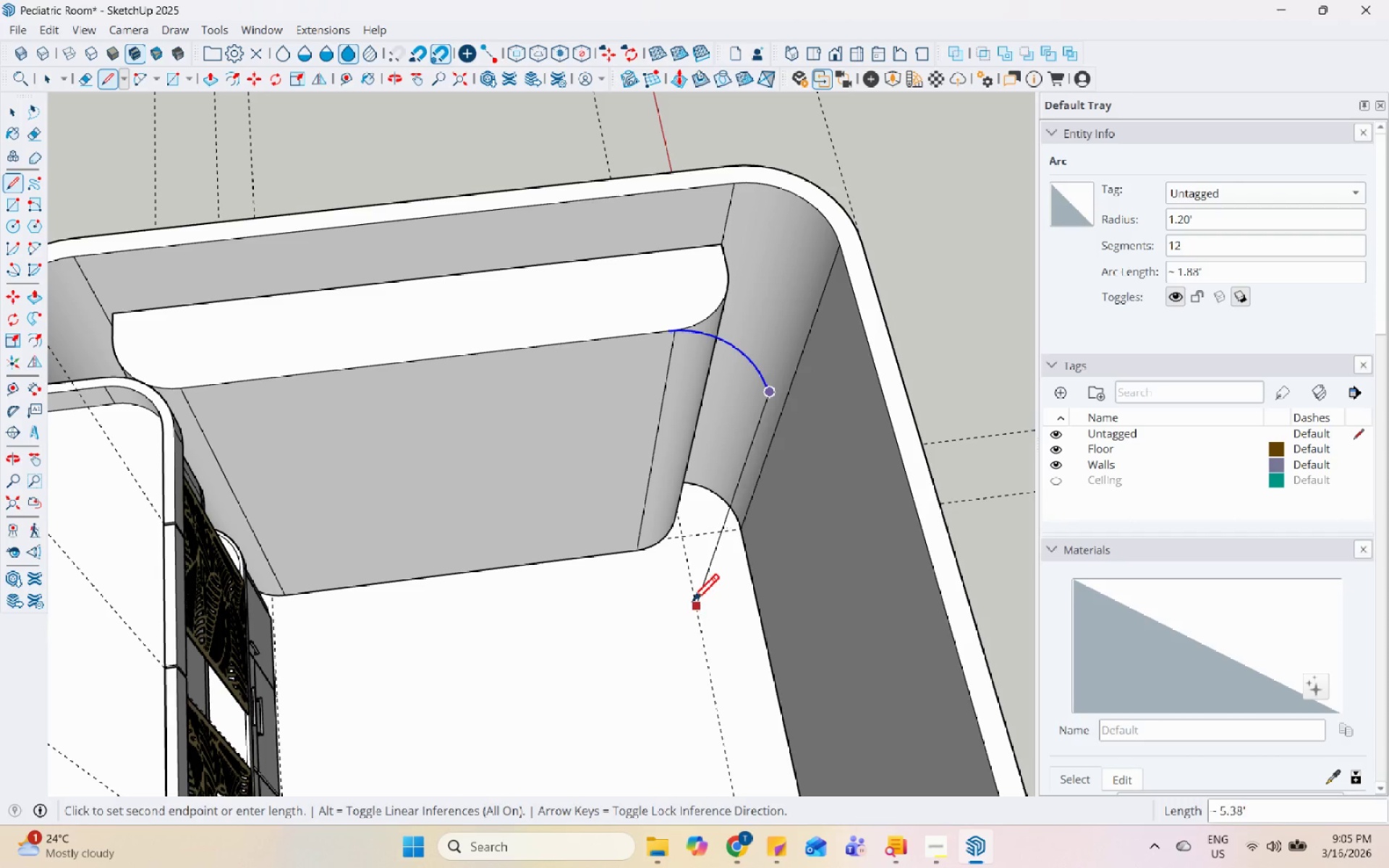 
wait(5.75)
 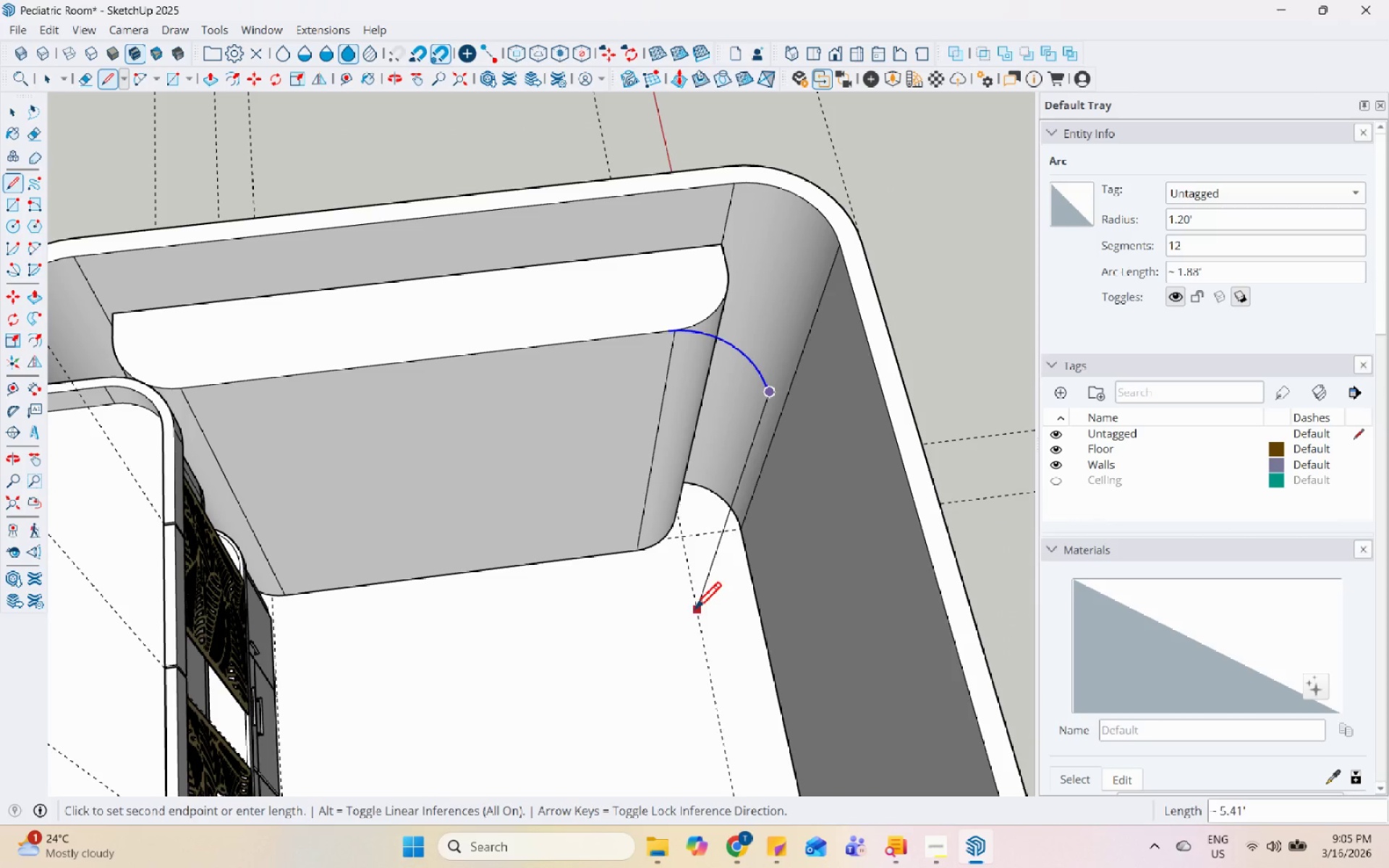 
key(Space)
 